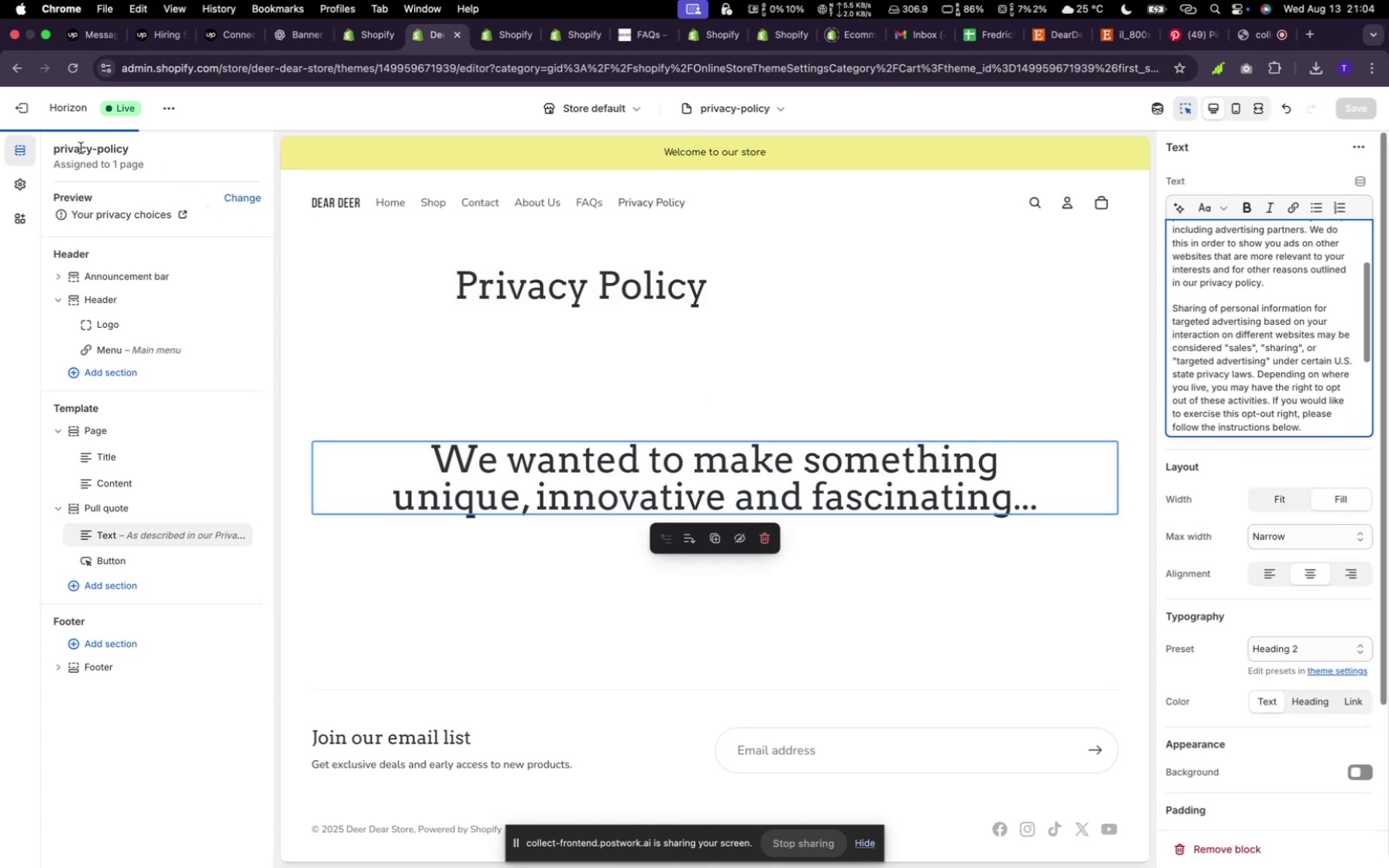 
scroll: coordinate [1284, 364], scroll_direction: up, amount: 5.0
 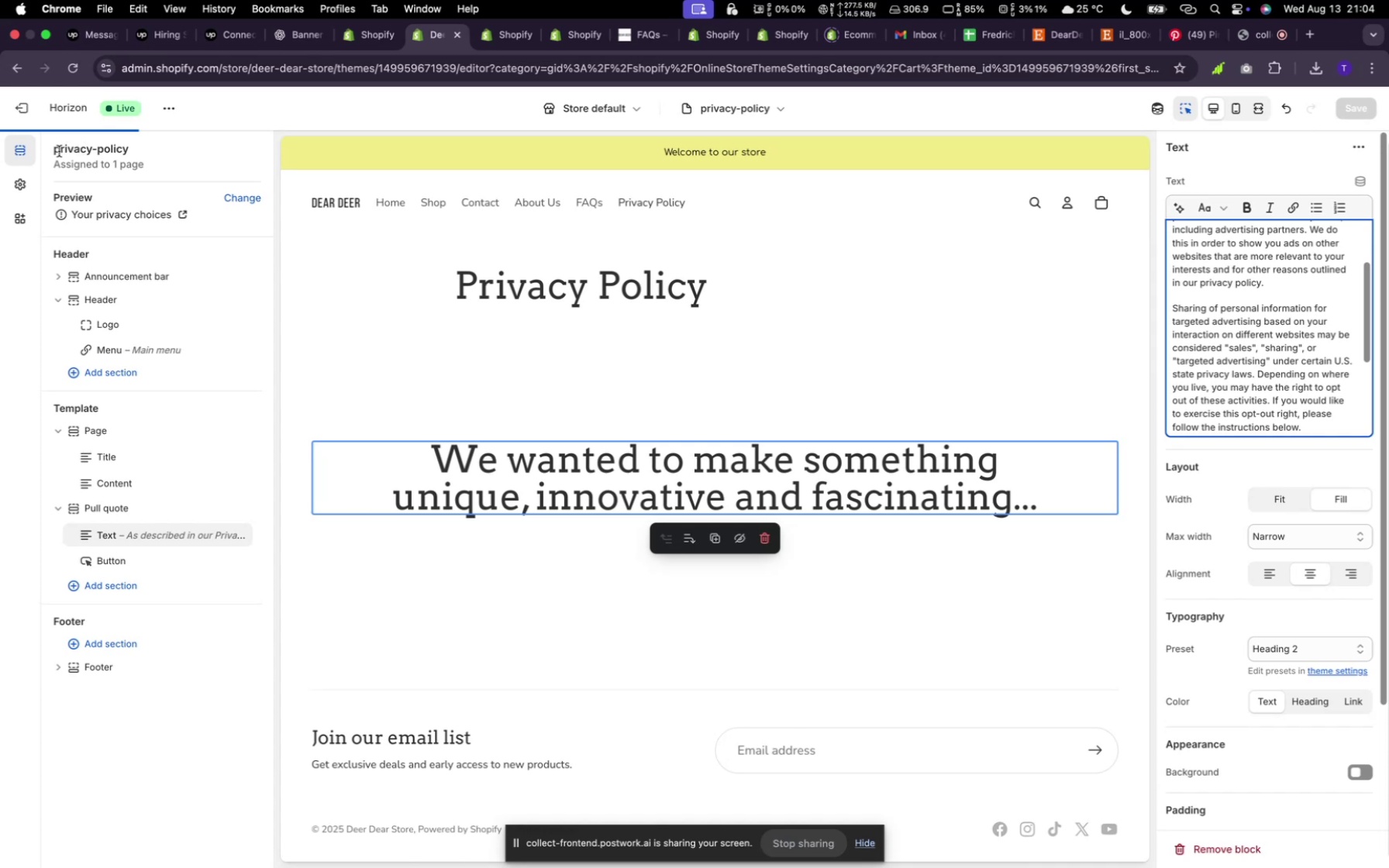 
wait(12.99)
 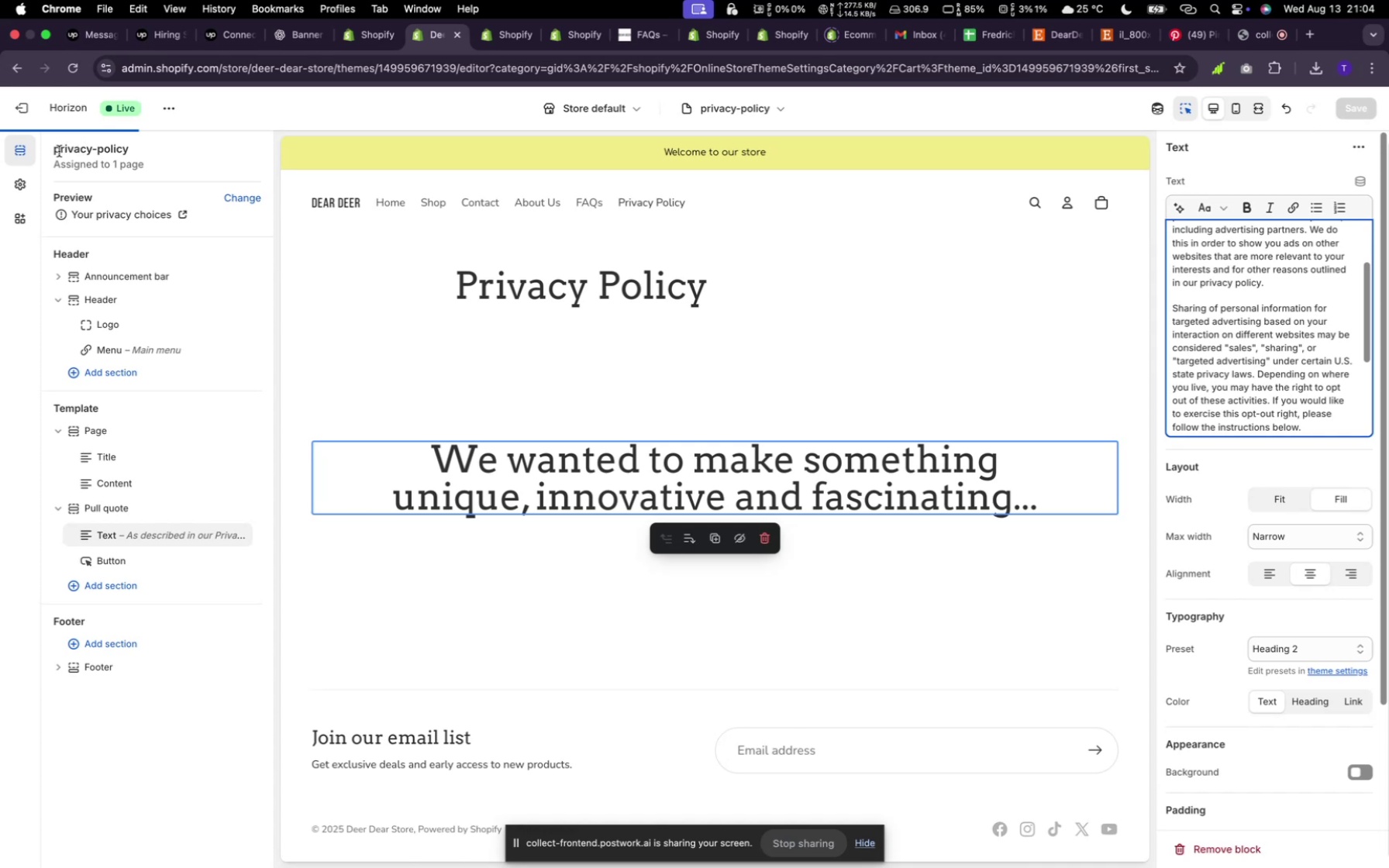 
left_click([75, 67])
 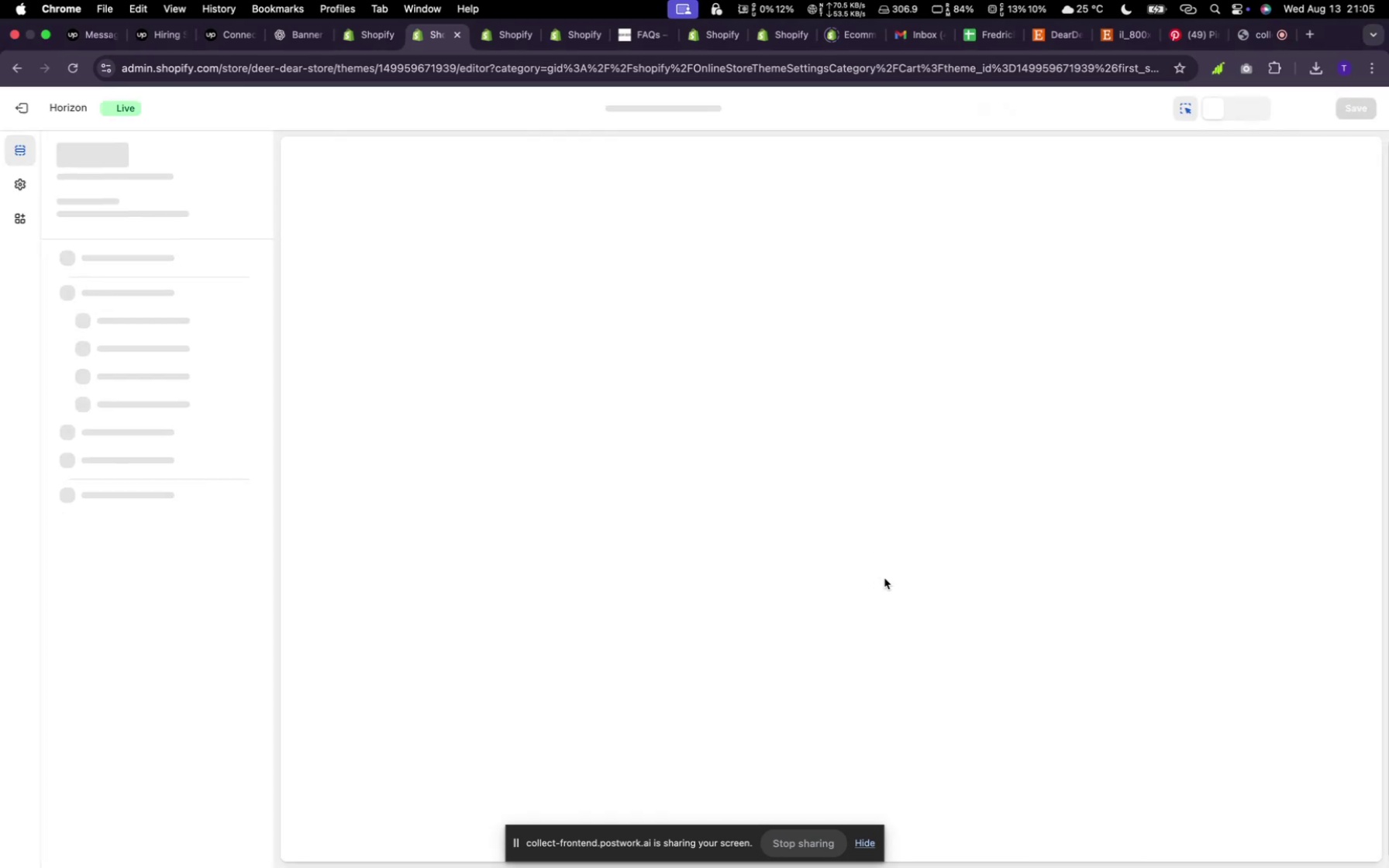 
wait(9.99)
 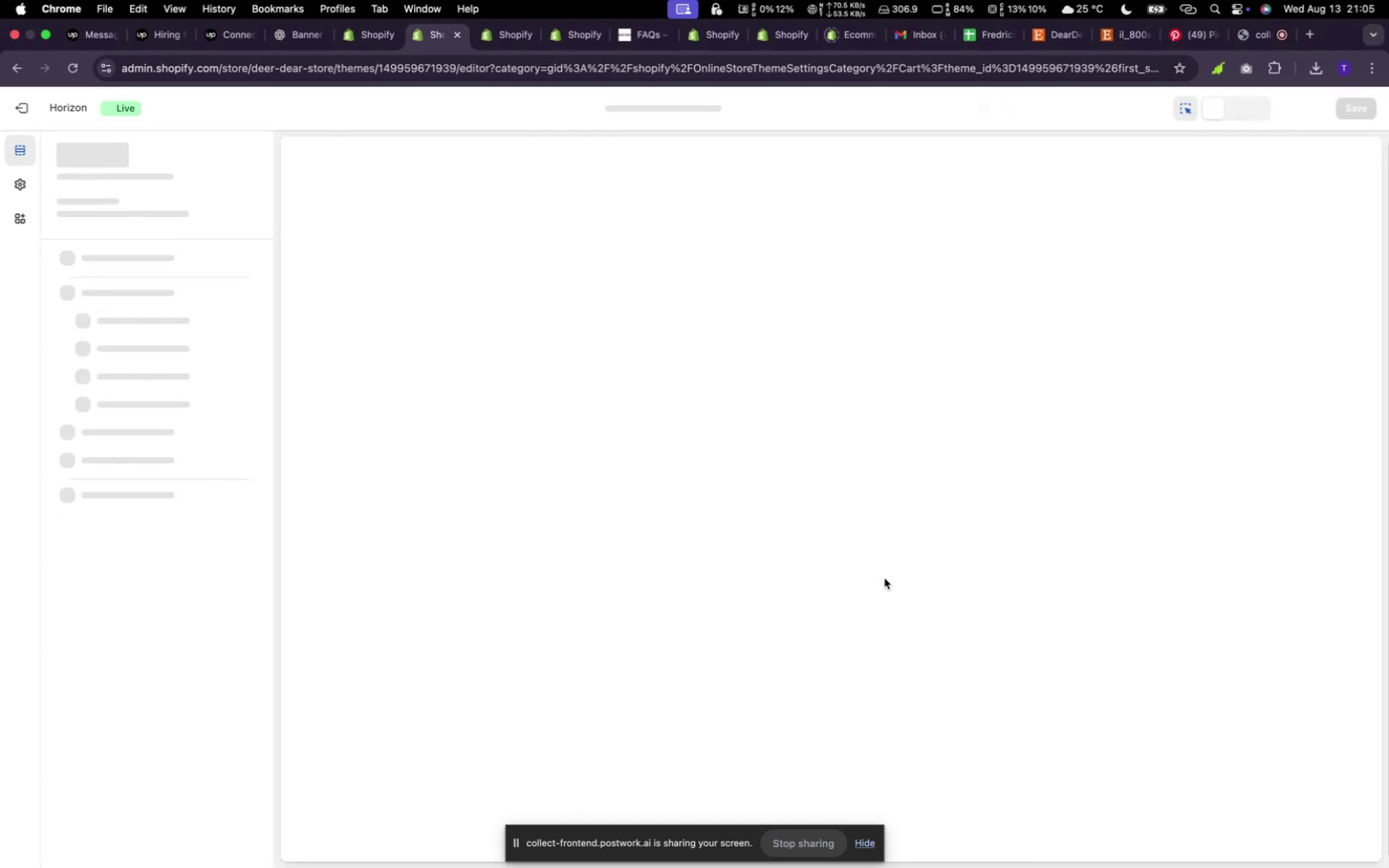 
left_click([641, 385])
 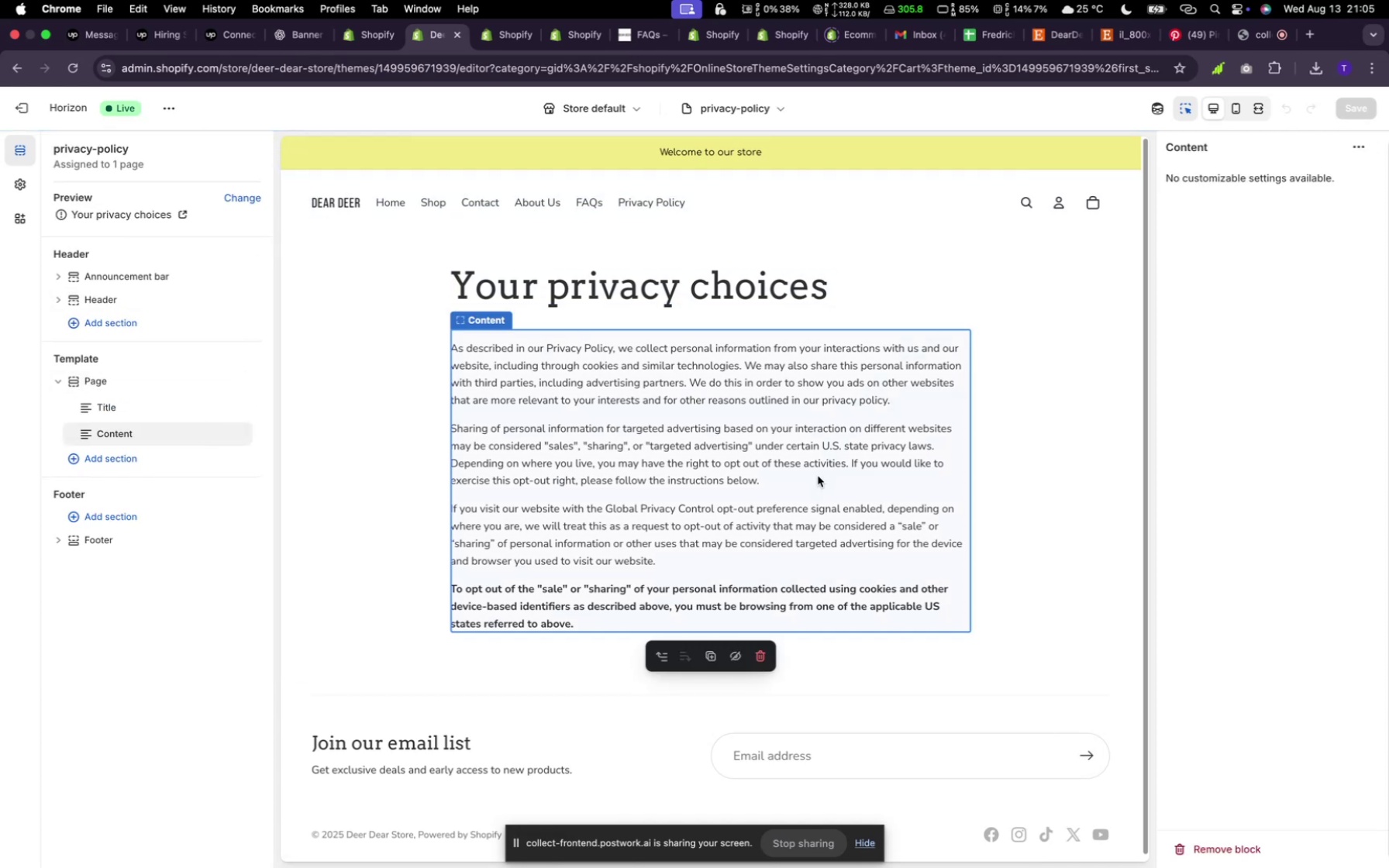 
left_click([644, 393])
 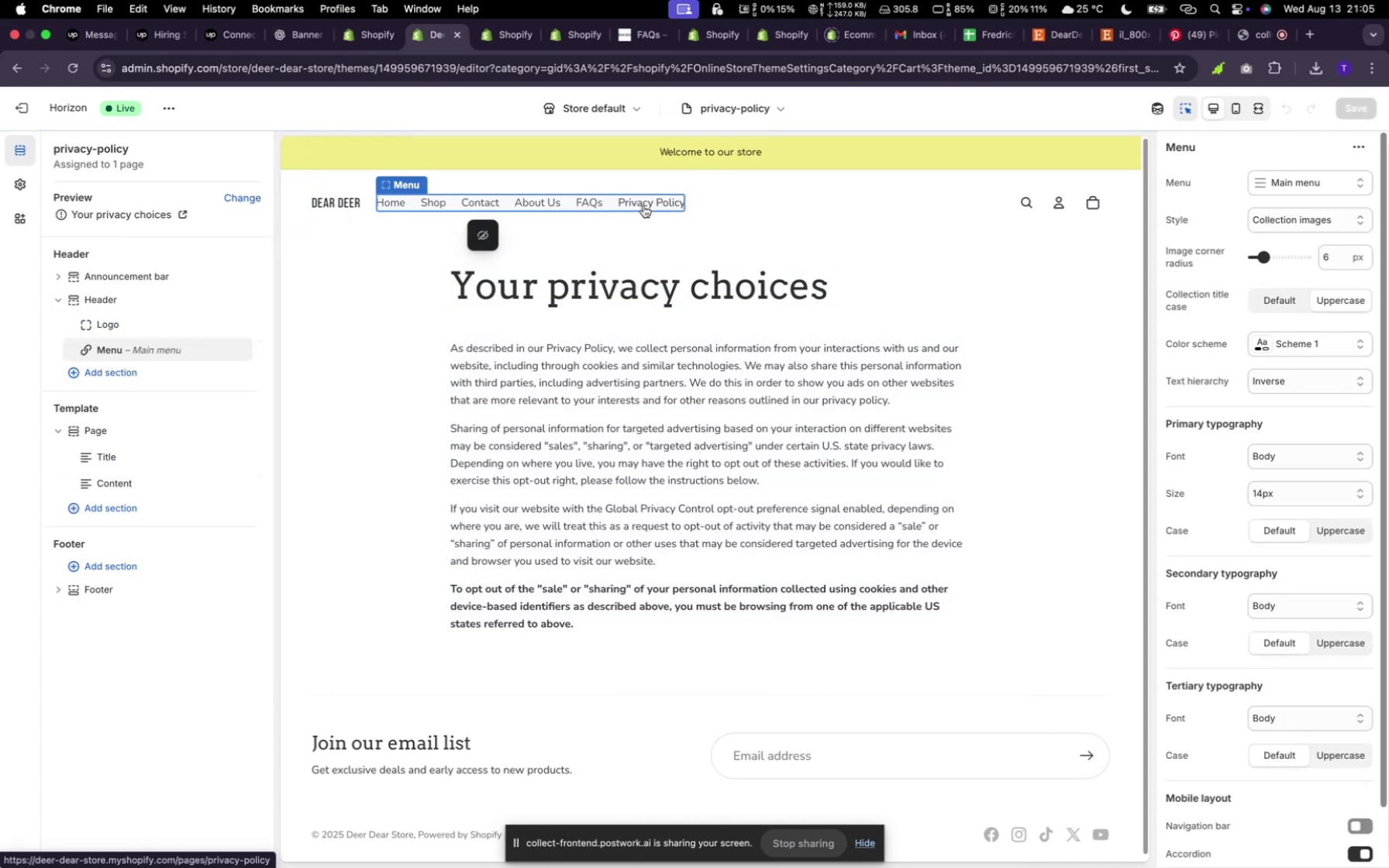 
left_click([643, 205])
 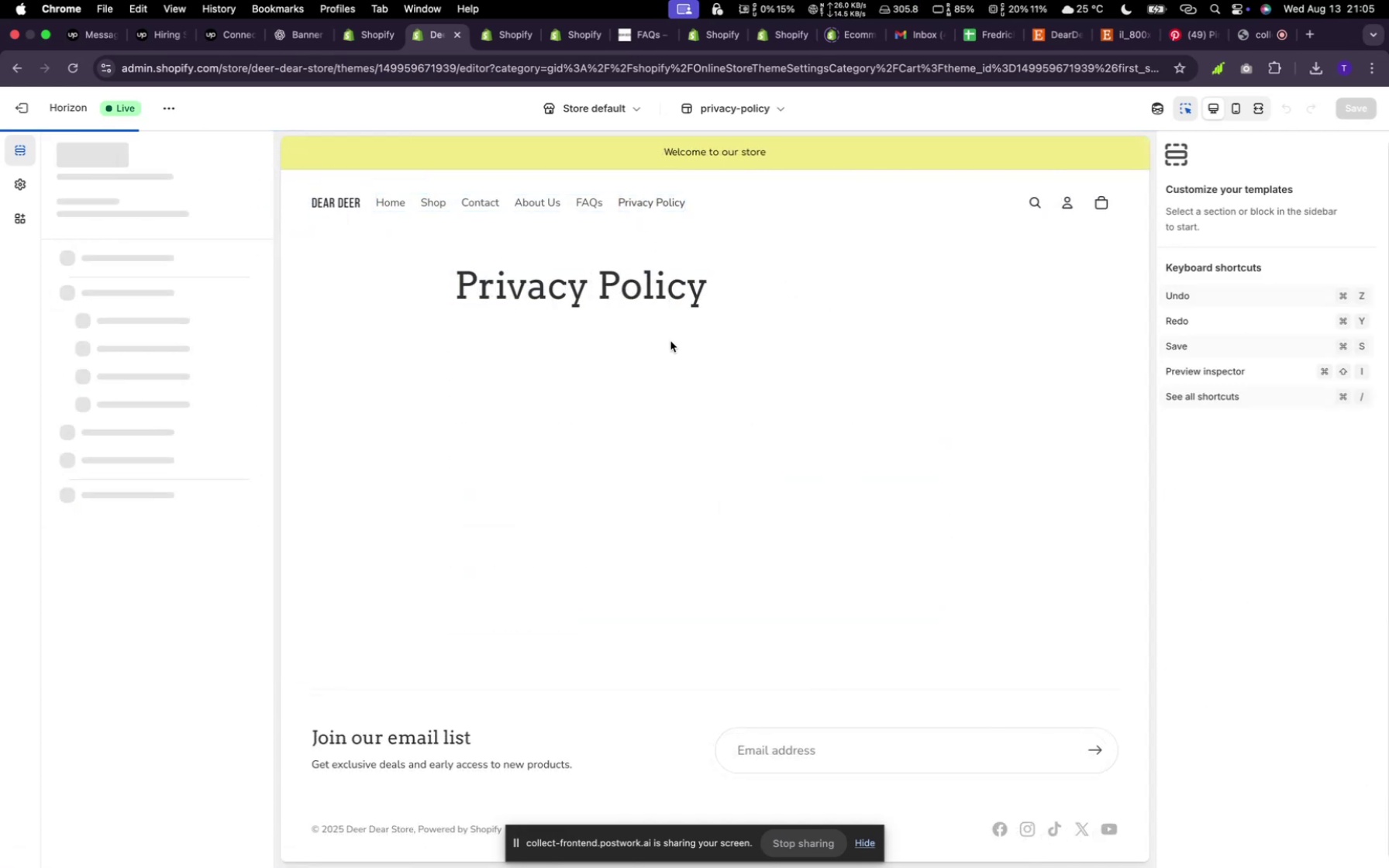 
double_click([643, 205])
 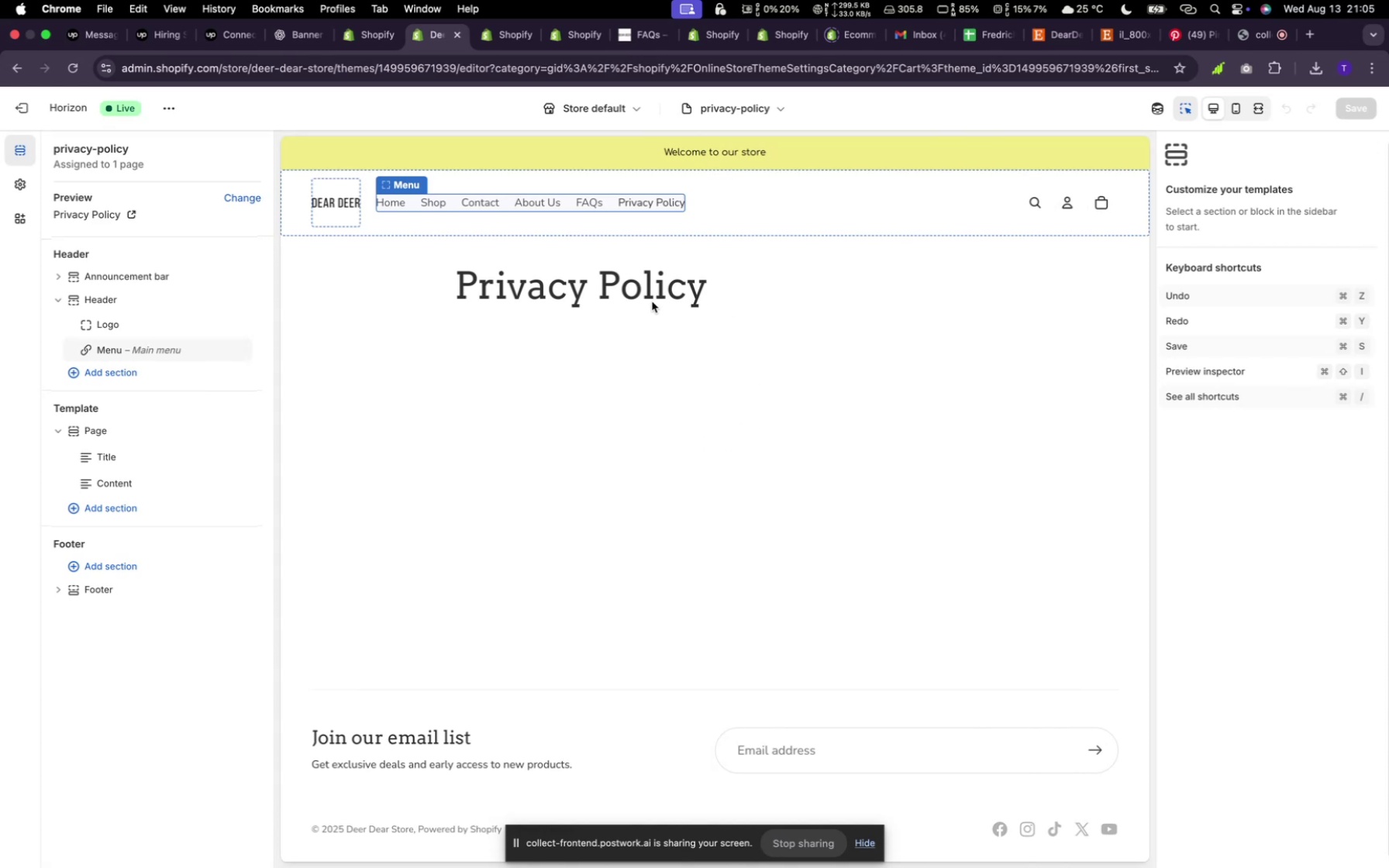 
left_click([670, 341])
 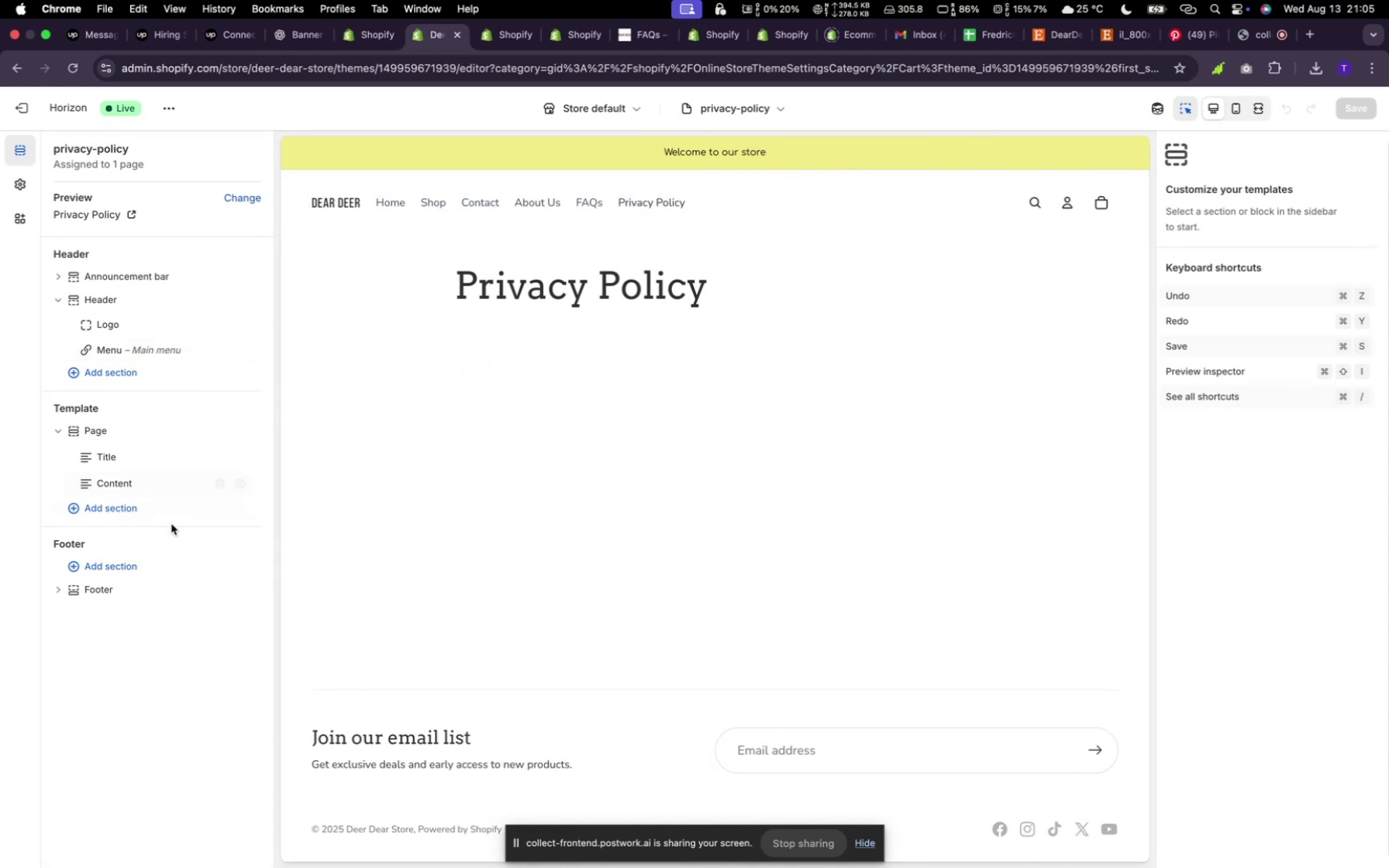 
left_click_drag(start_coordinate=[679, 412], to_coordinate=[683, 439])
 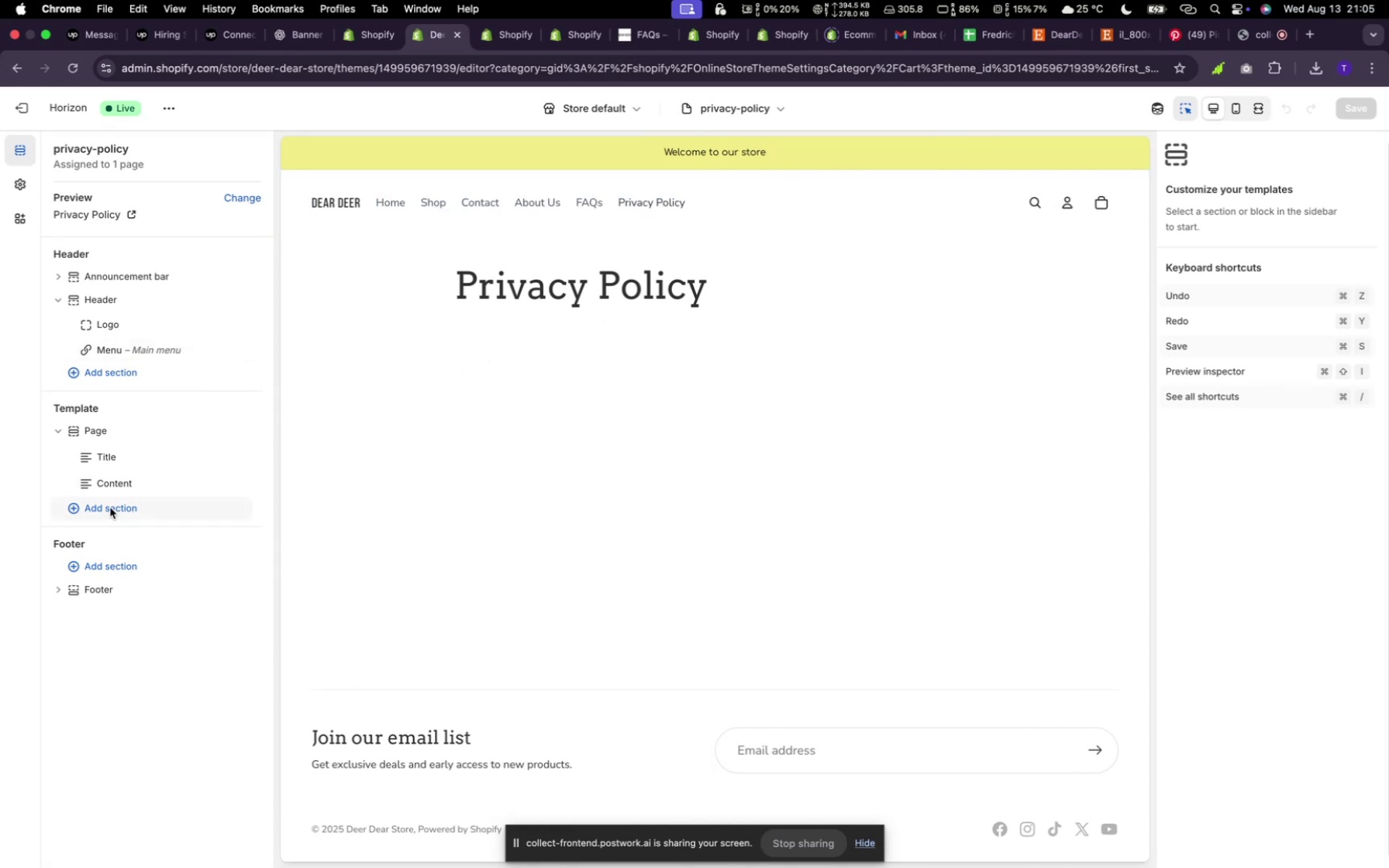 
left_click([684, 442])
 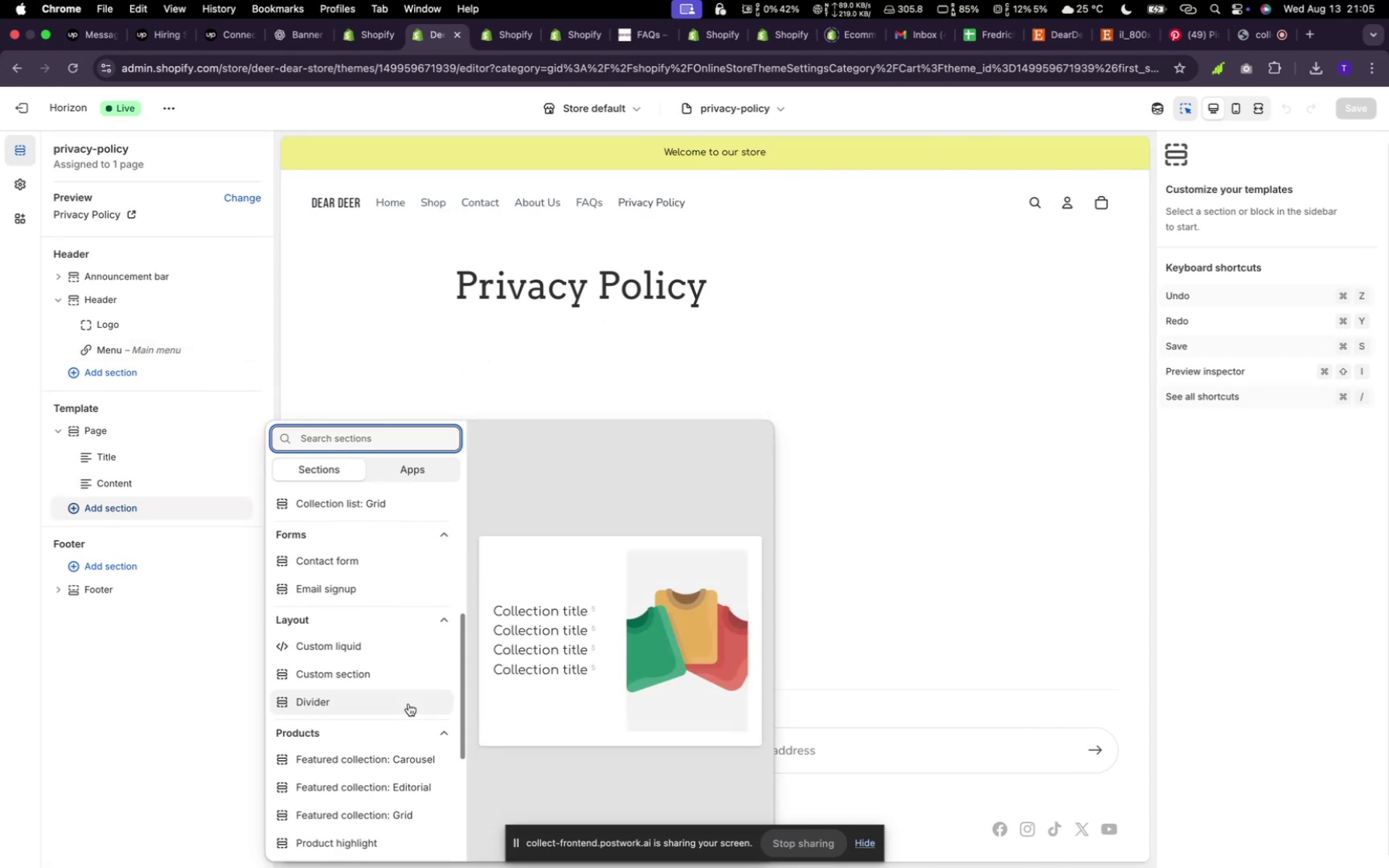 
left_click([110, 508])
 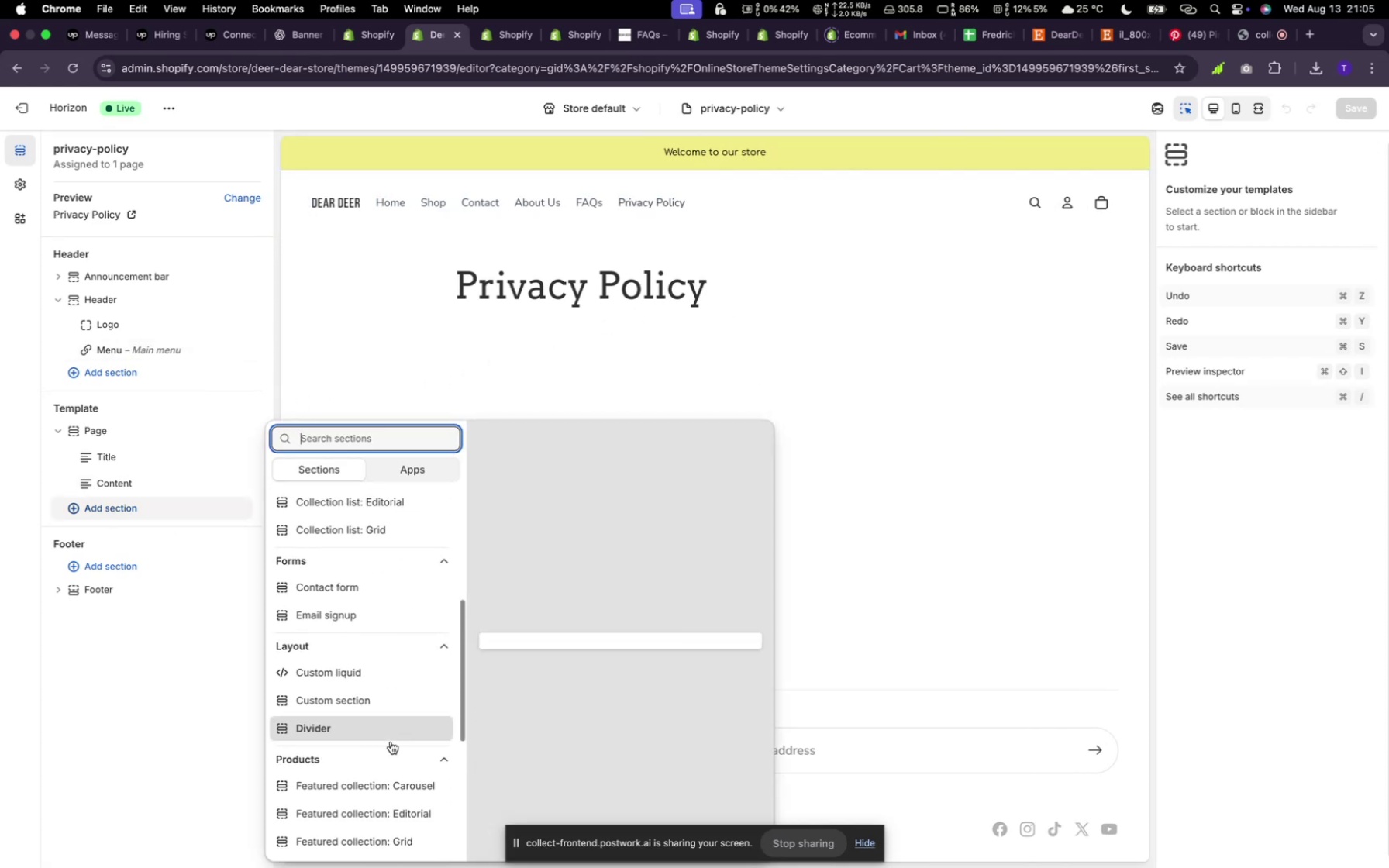 
scroll: coordinate [393, 739], scroll_direction: down, amount: 48.0
 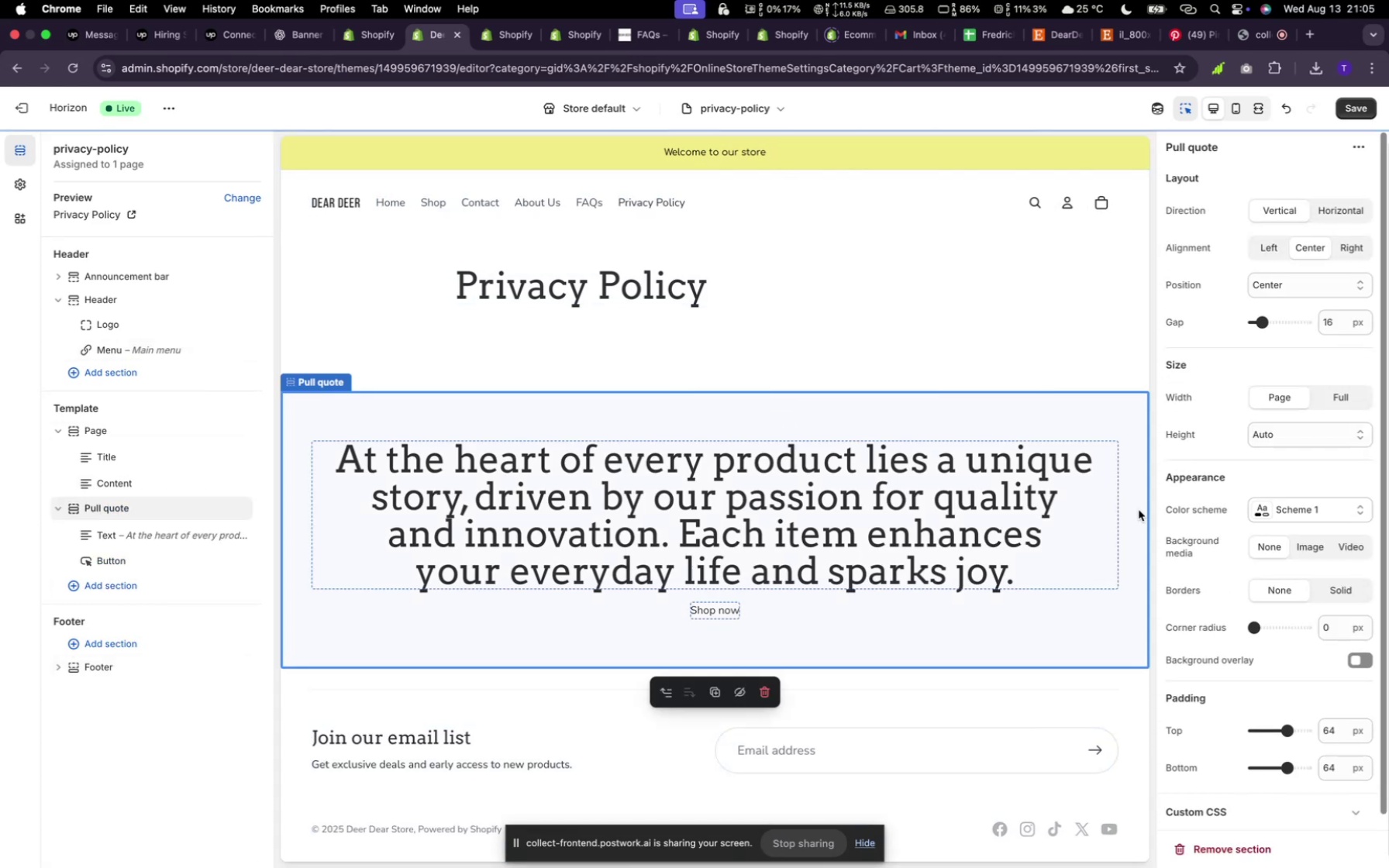 
left_click([367, 777])
 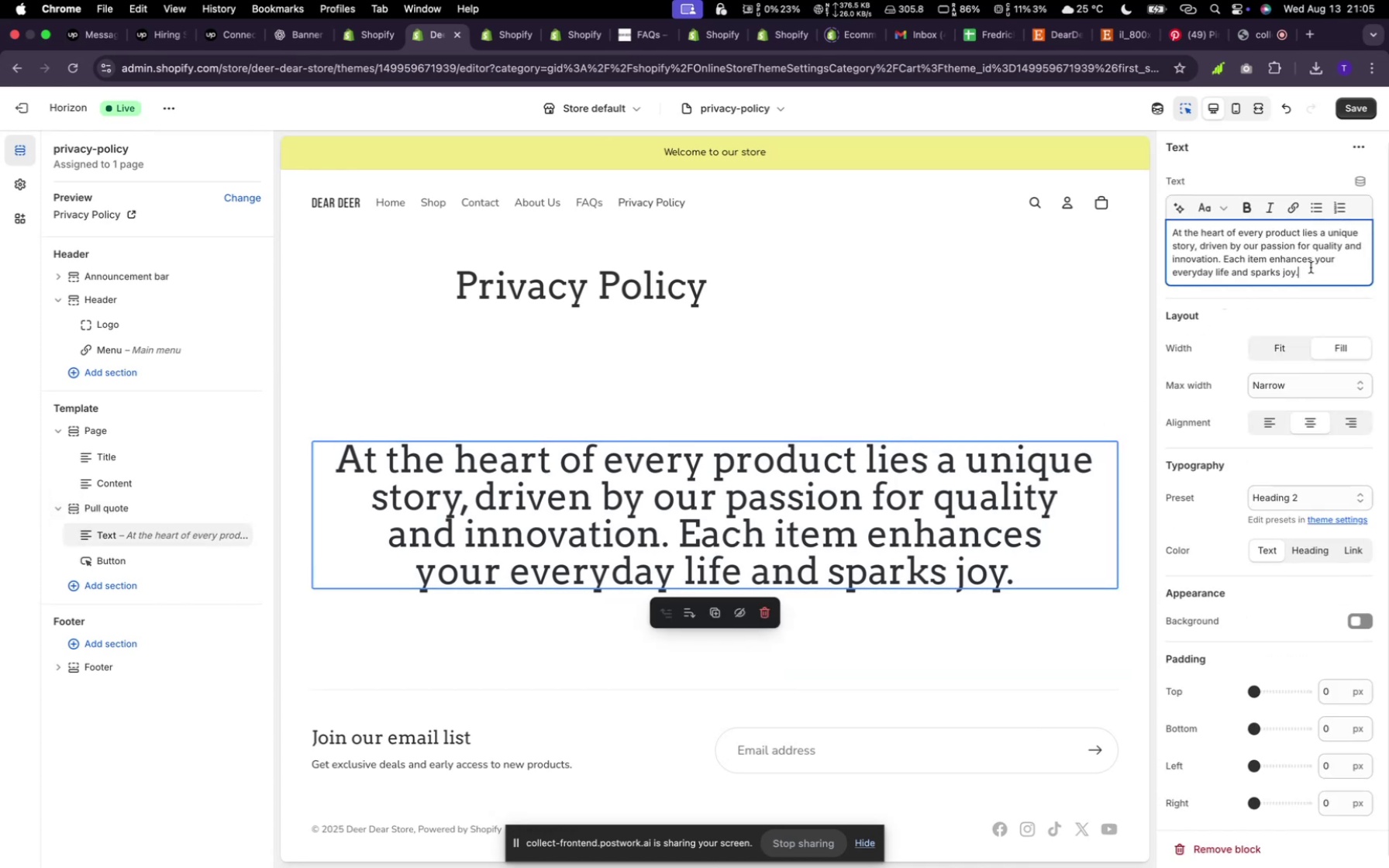 
left_click([959, 496])
 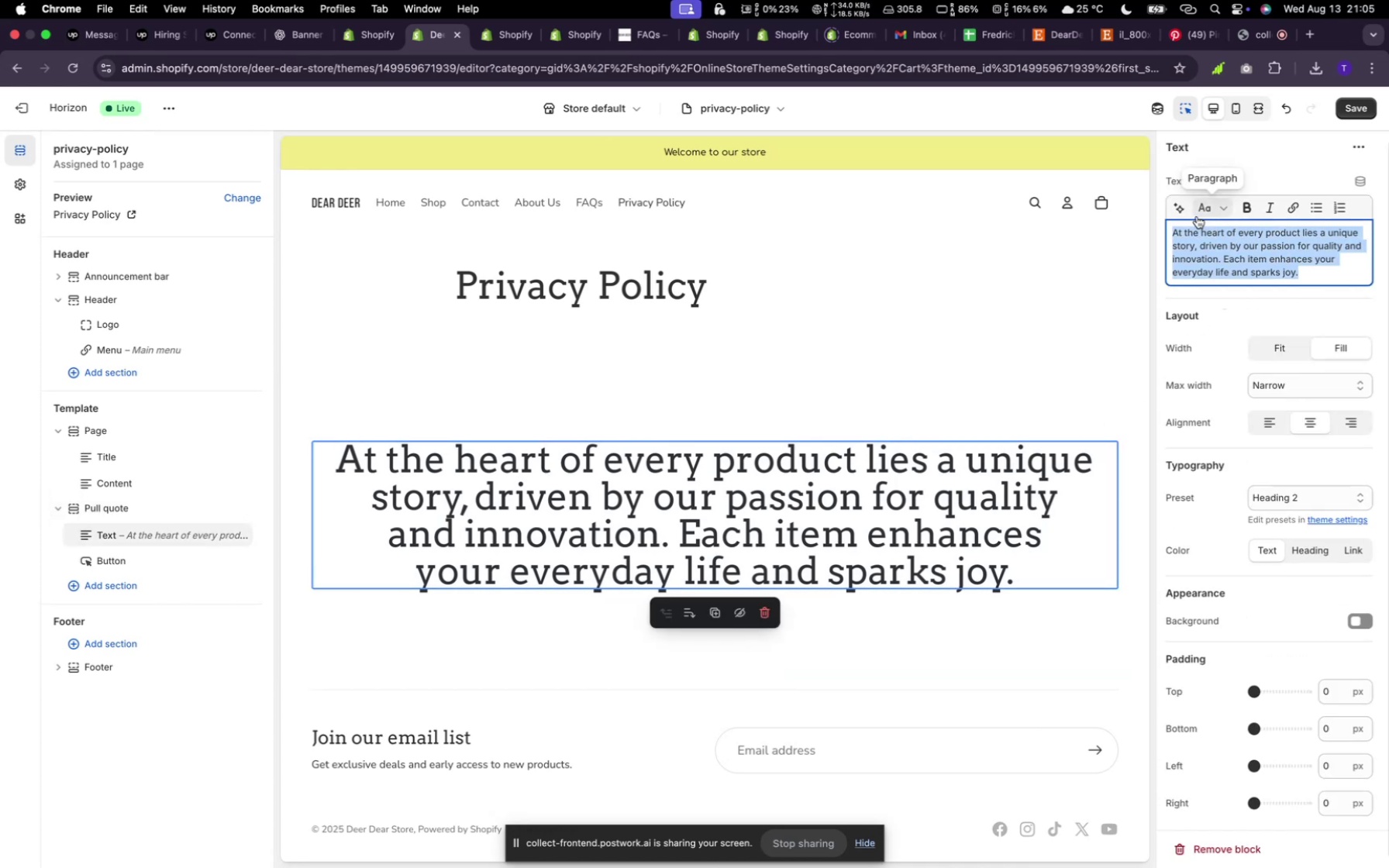 
left_click_drag(start_coordinate=[1314, 269], to_coordinate=[1199, 217])
 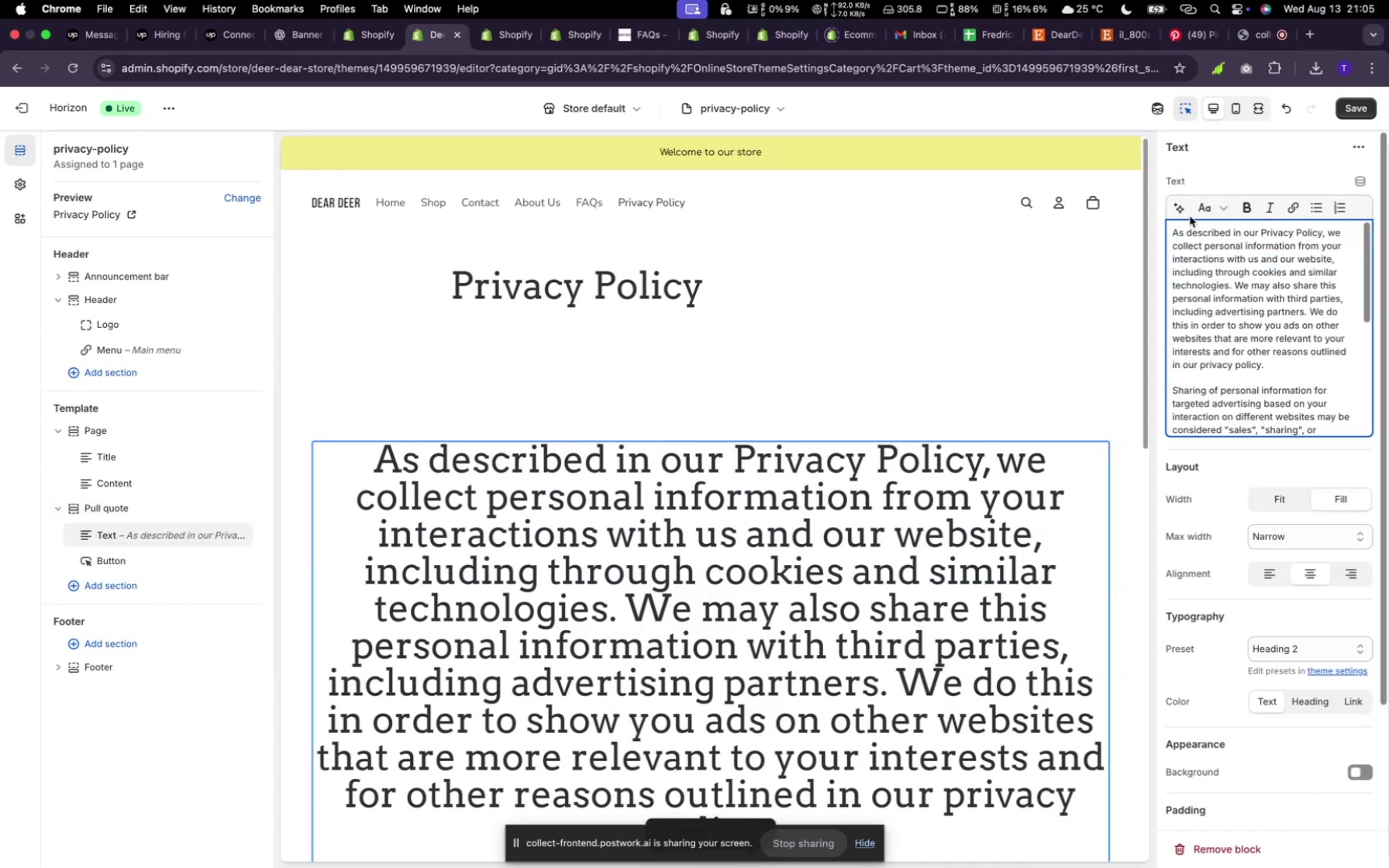 
key(Meta+V)
 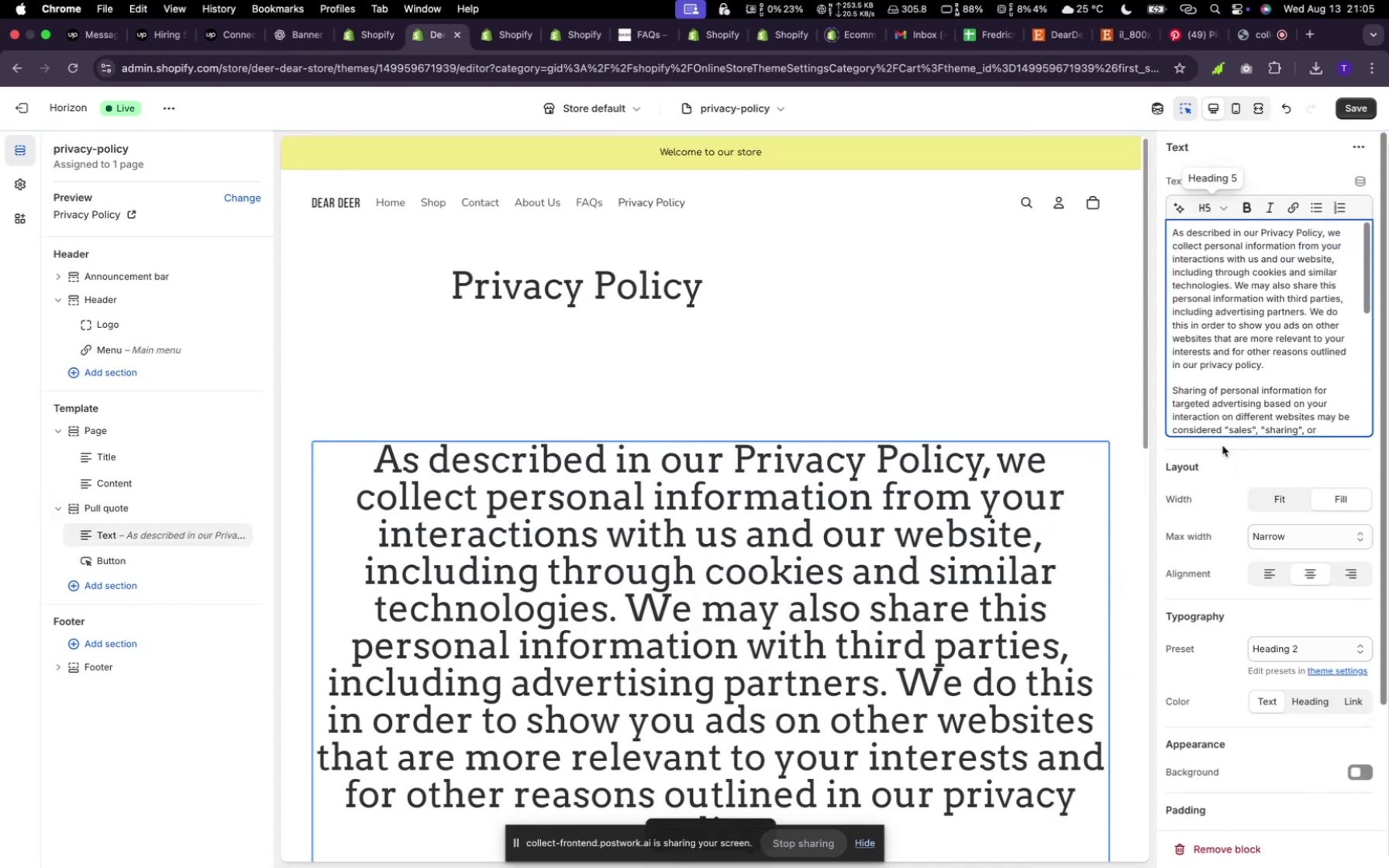 
left_click([1214, 213])
 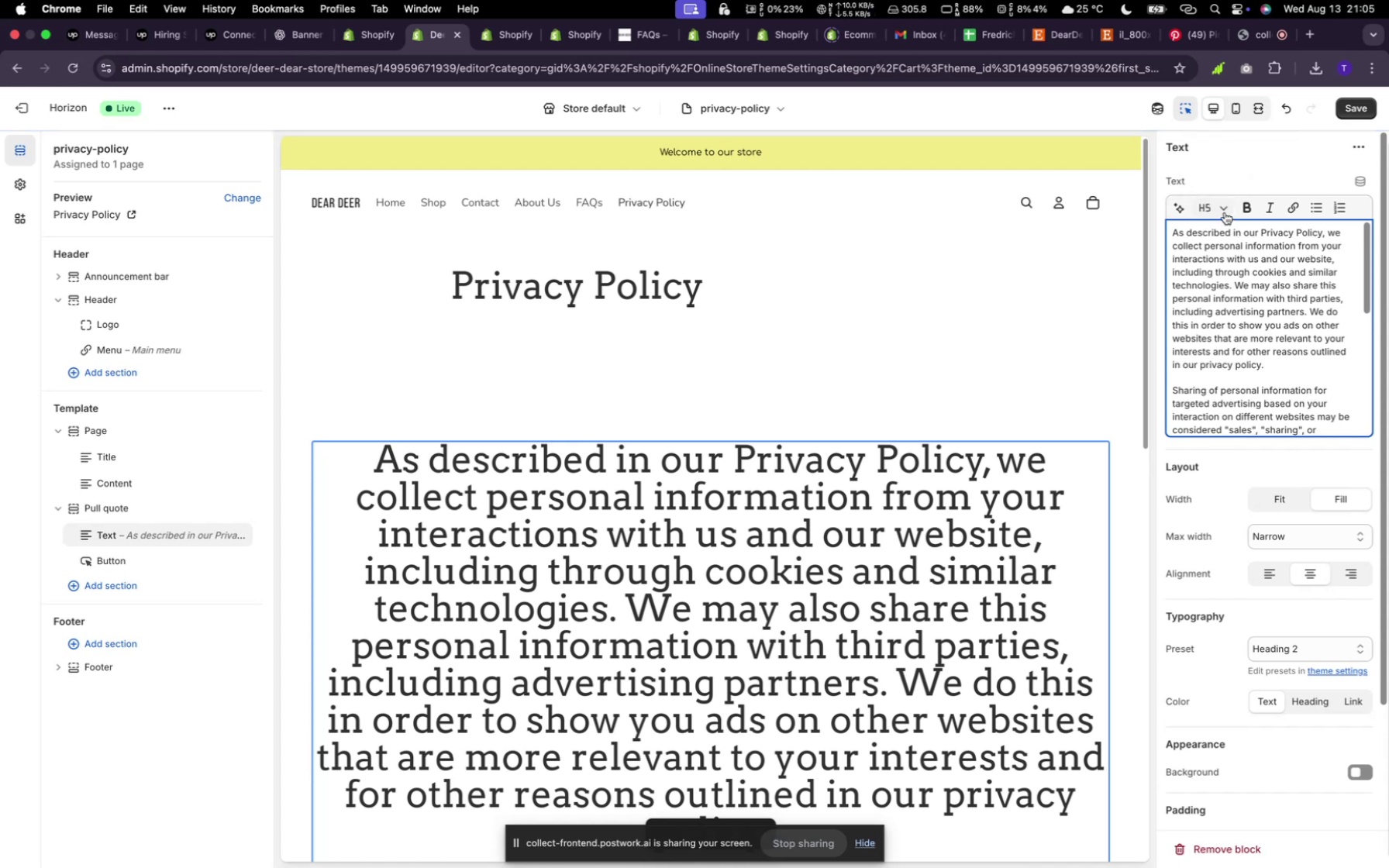 
left_click([1222, 446])
 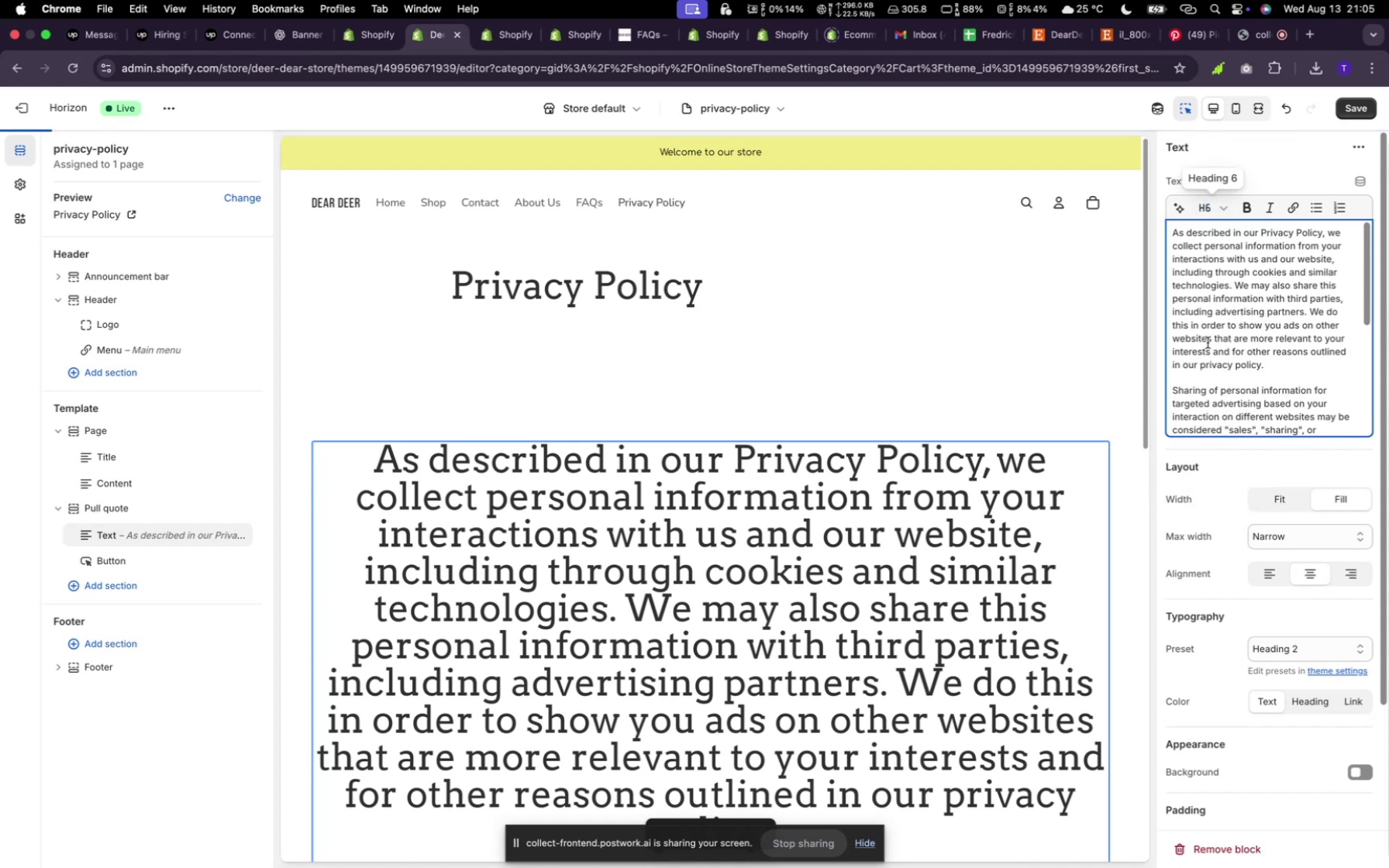 
left_click([1225, 212])
 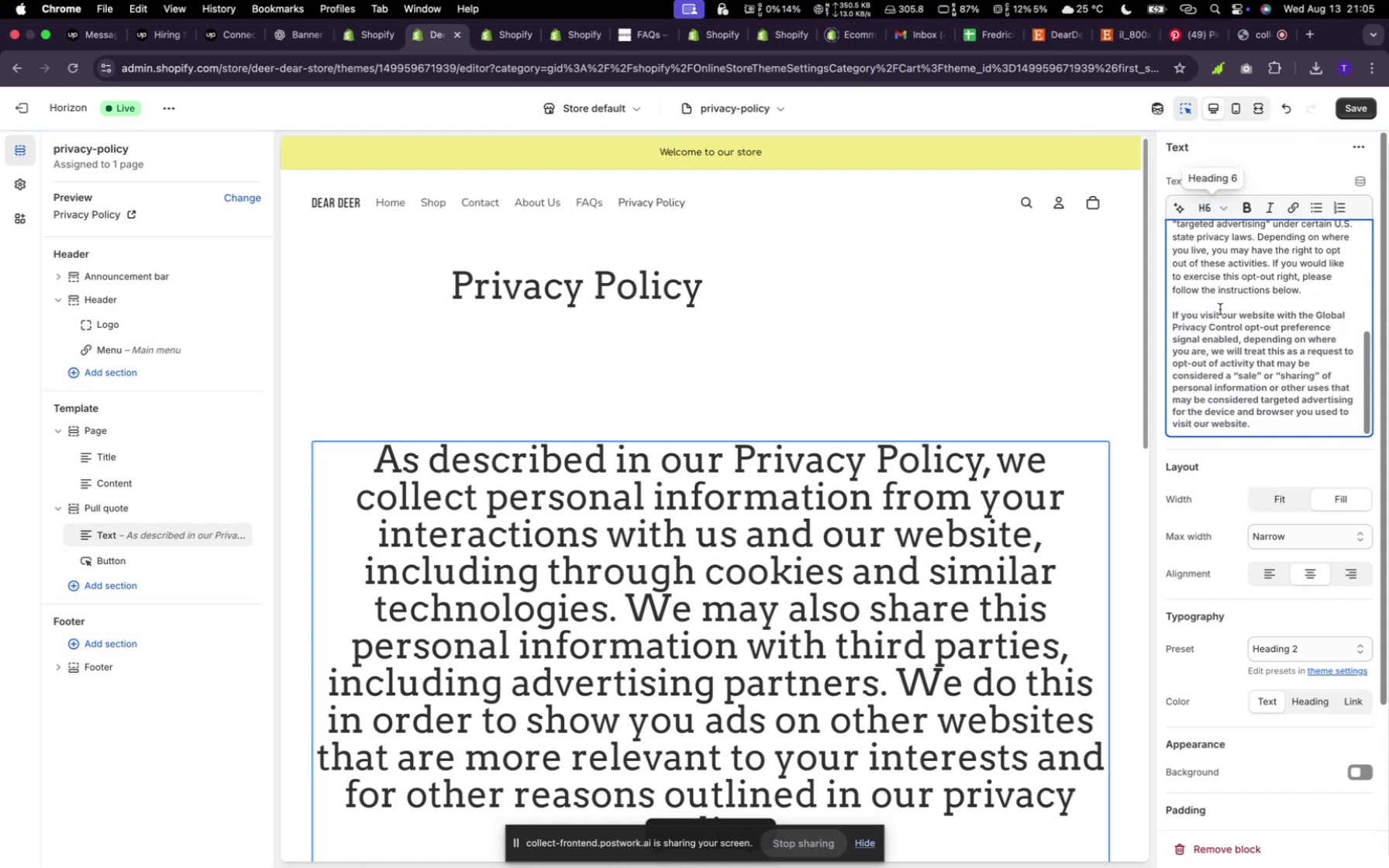 
left_click([1225, 474])
 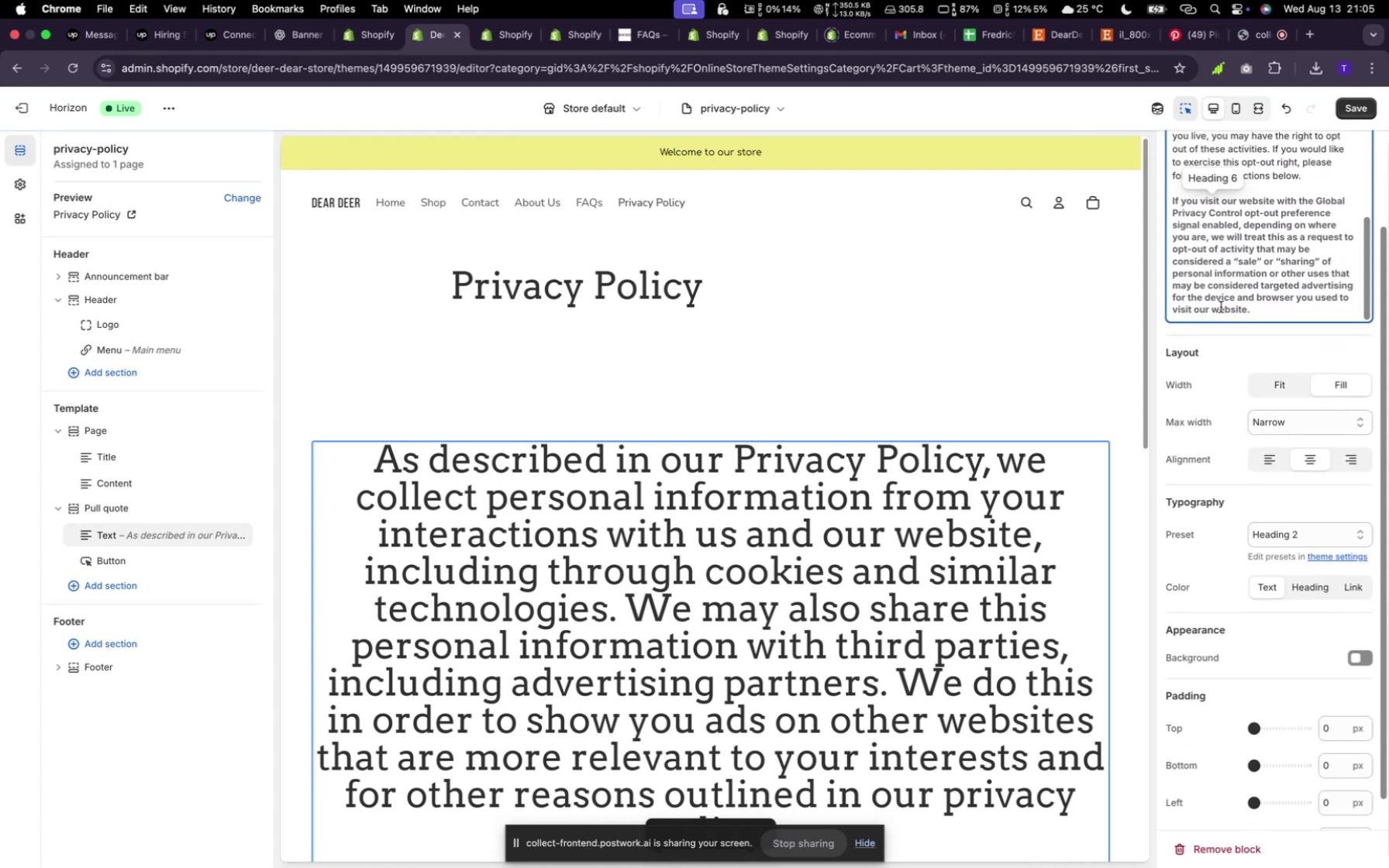 
scroll: coordinate [1220, 308], scroll_direction: down, amount: 17.0
 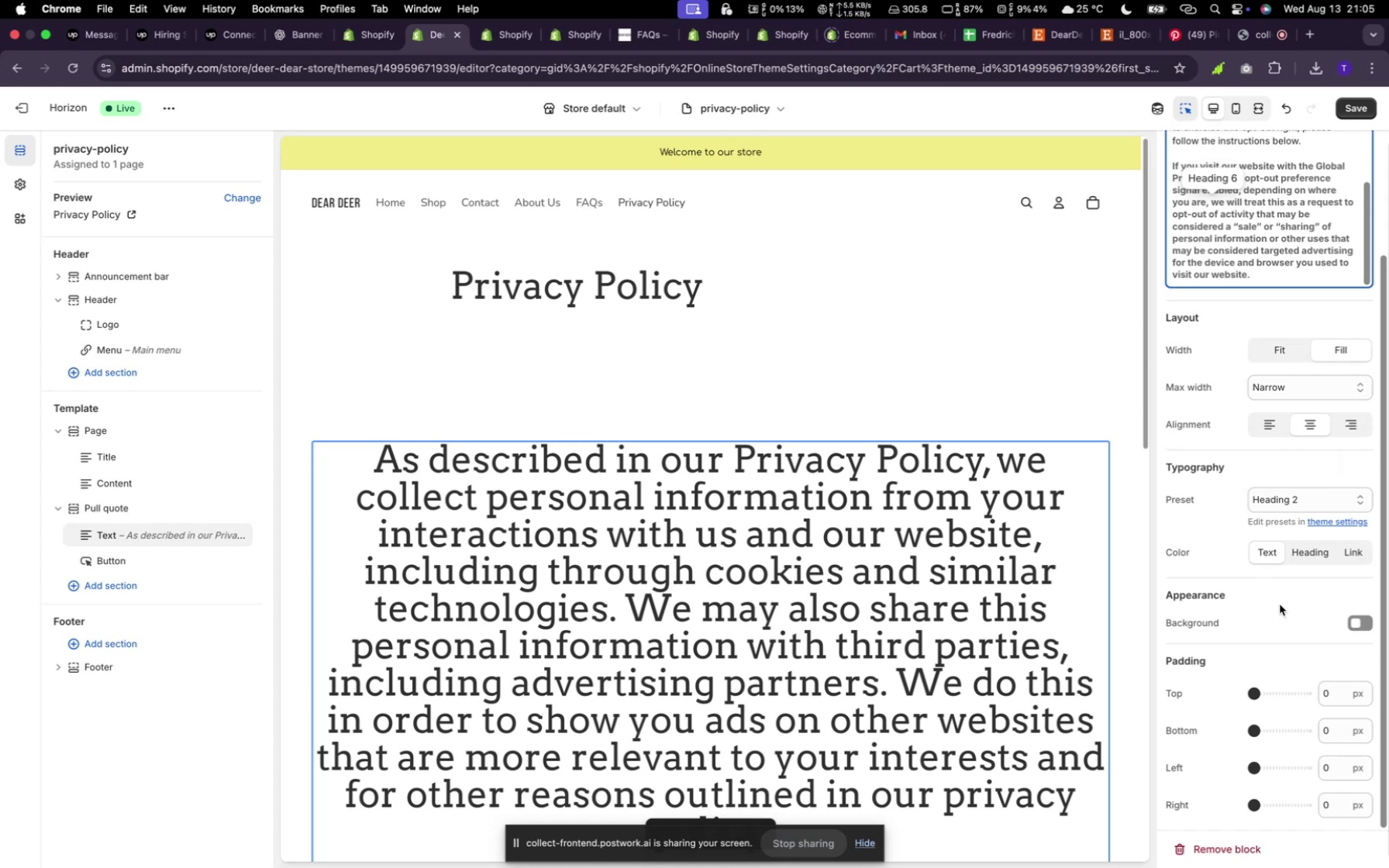 
scroll: coordinate [1271, 418], scroll_direction: up, amount: 22.0
 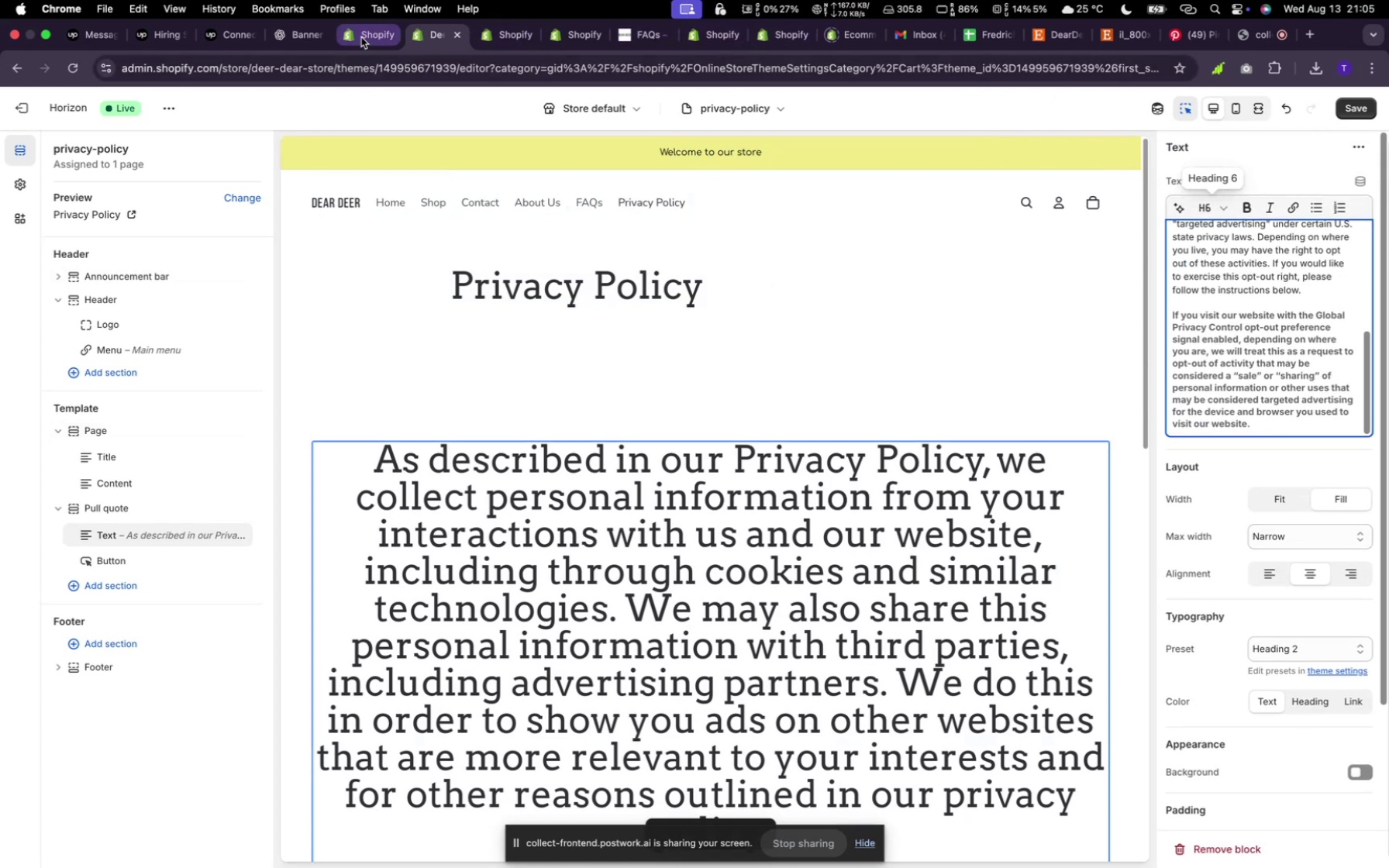 
wait(8.67)
 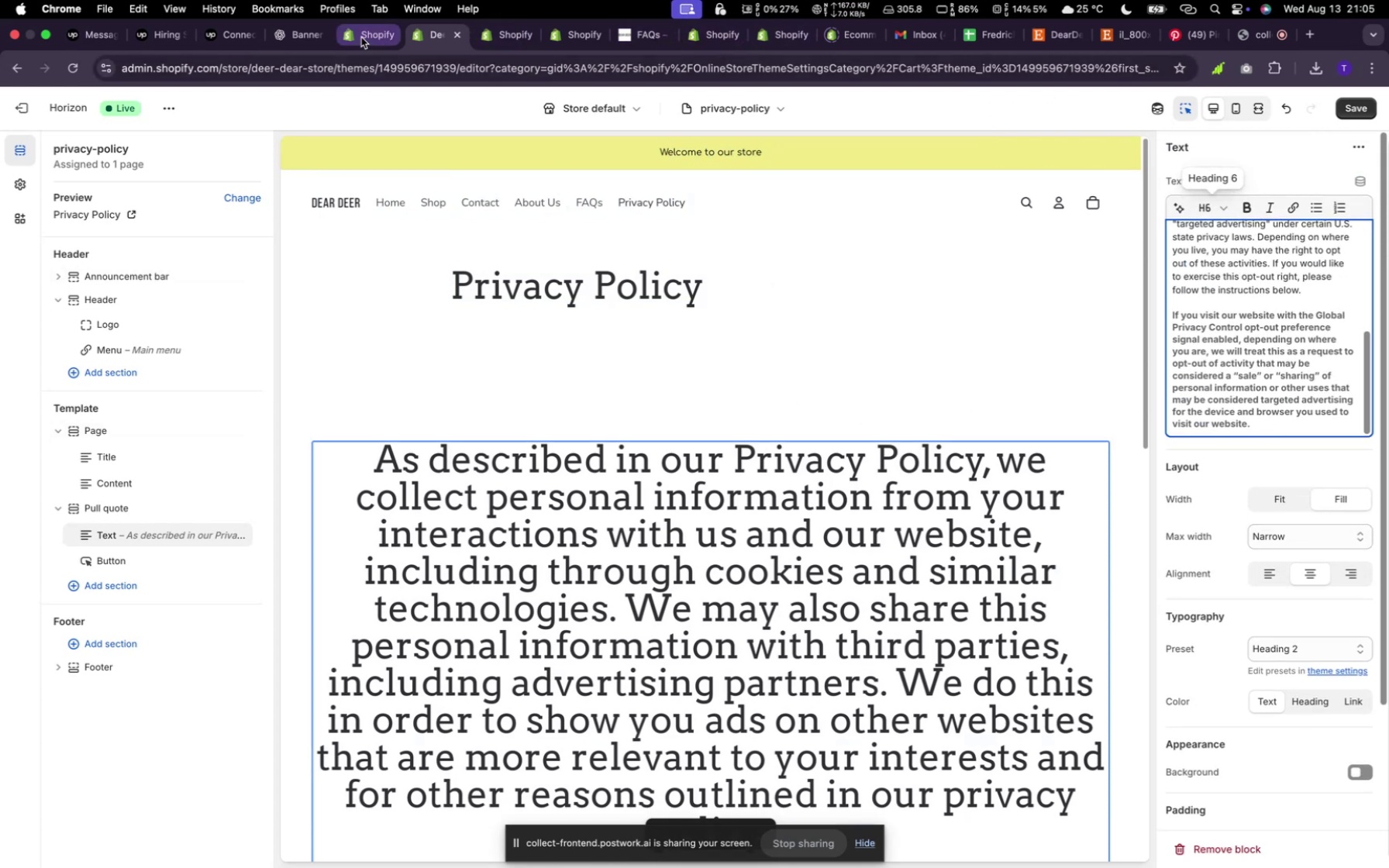 
left_click([317, 374])
 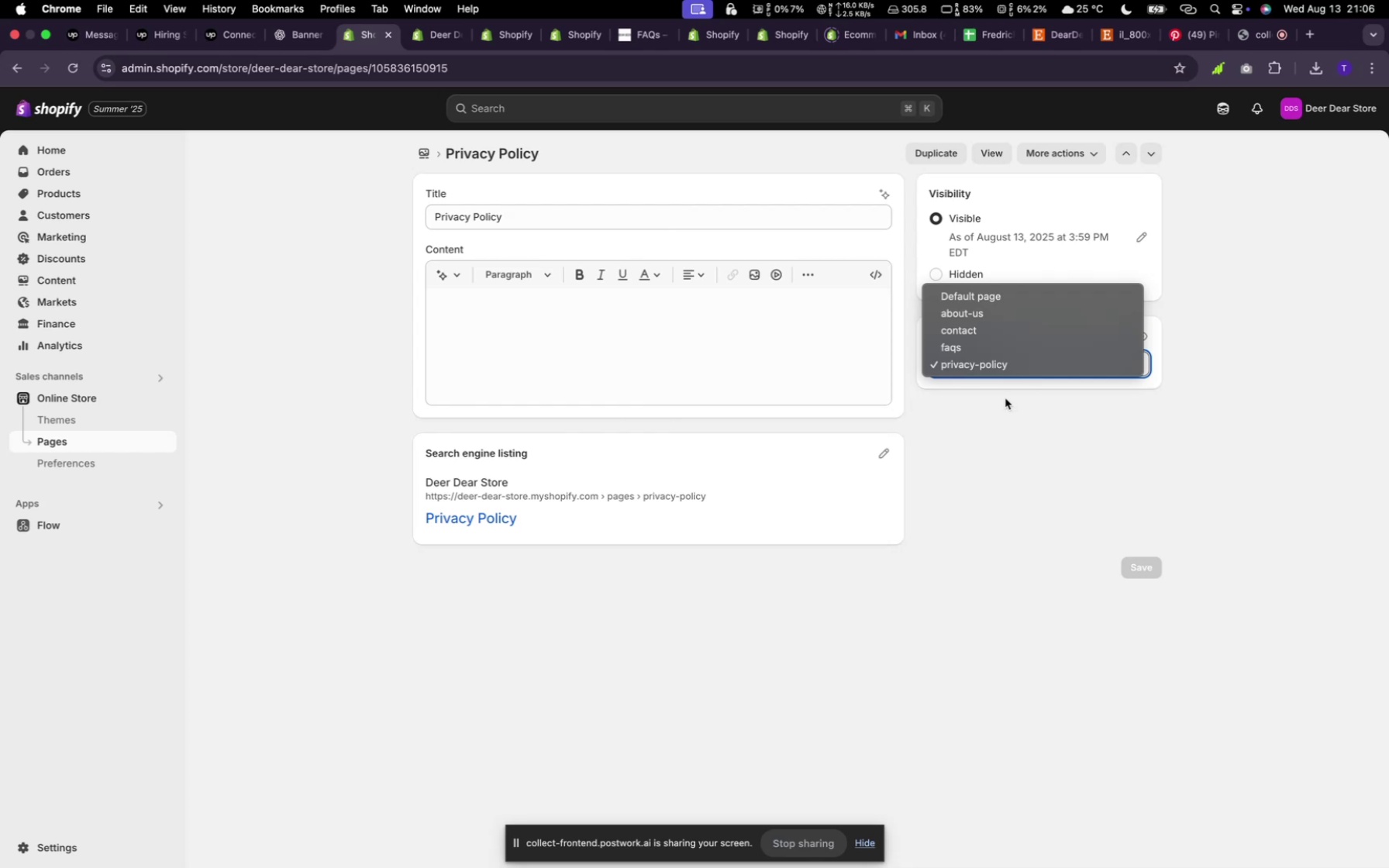 
wait(11.82)
 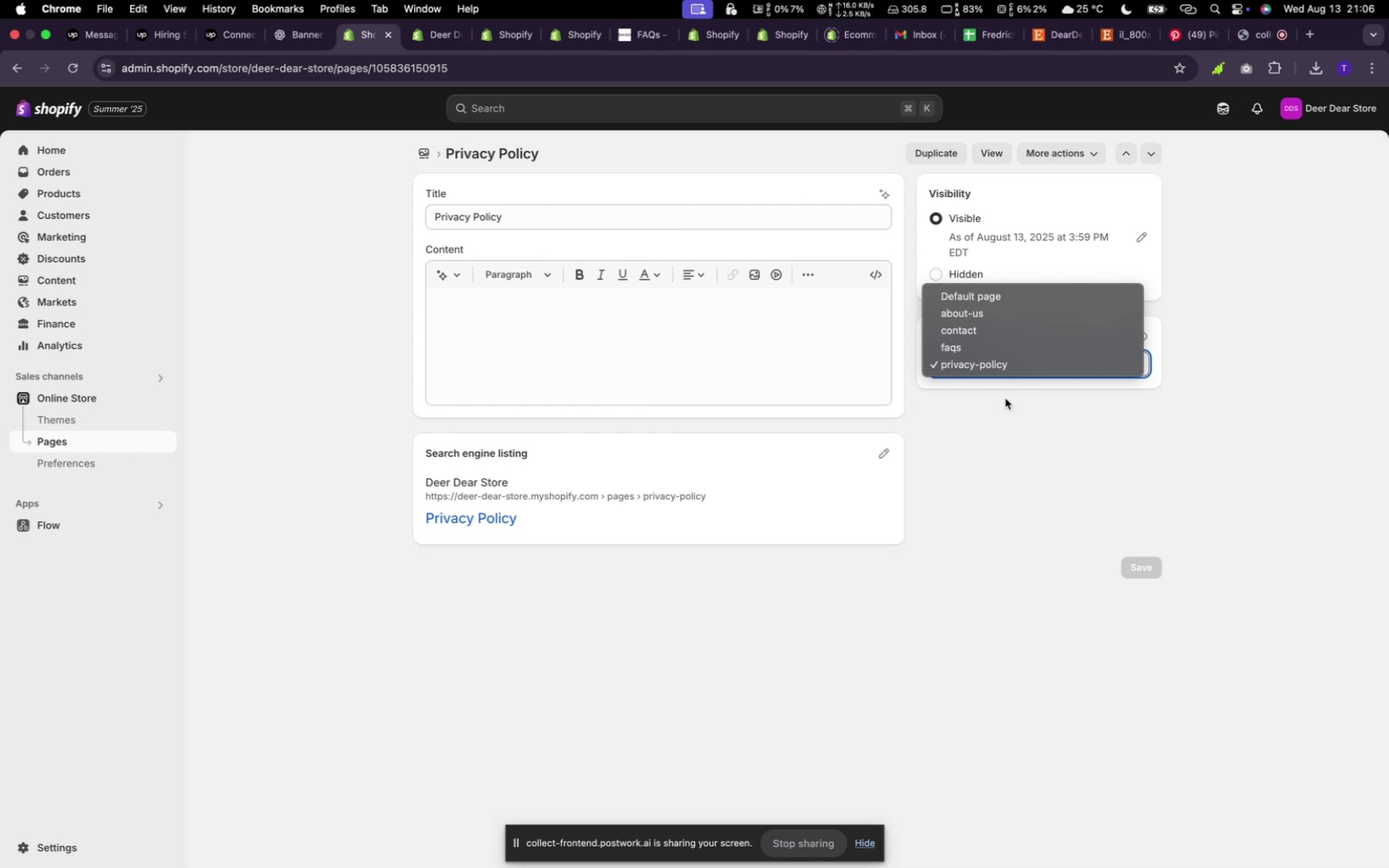 
left_click([1005, 366])
 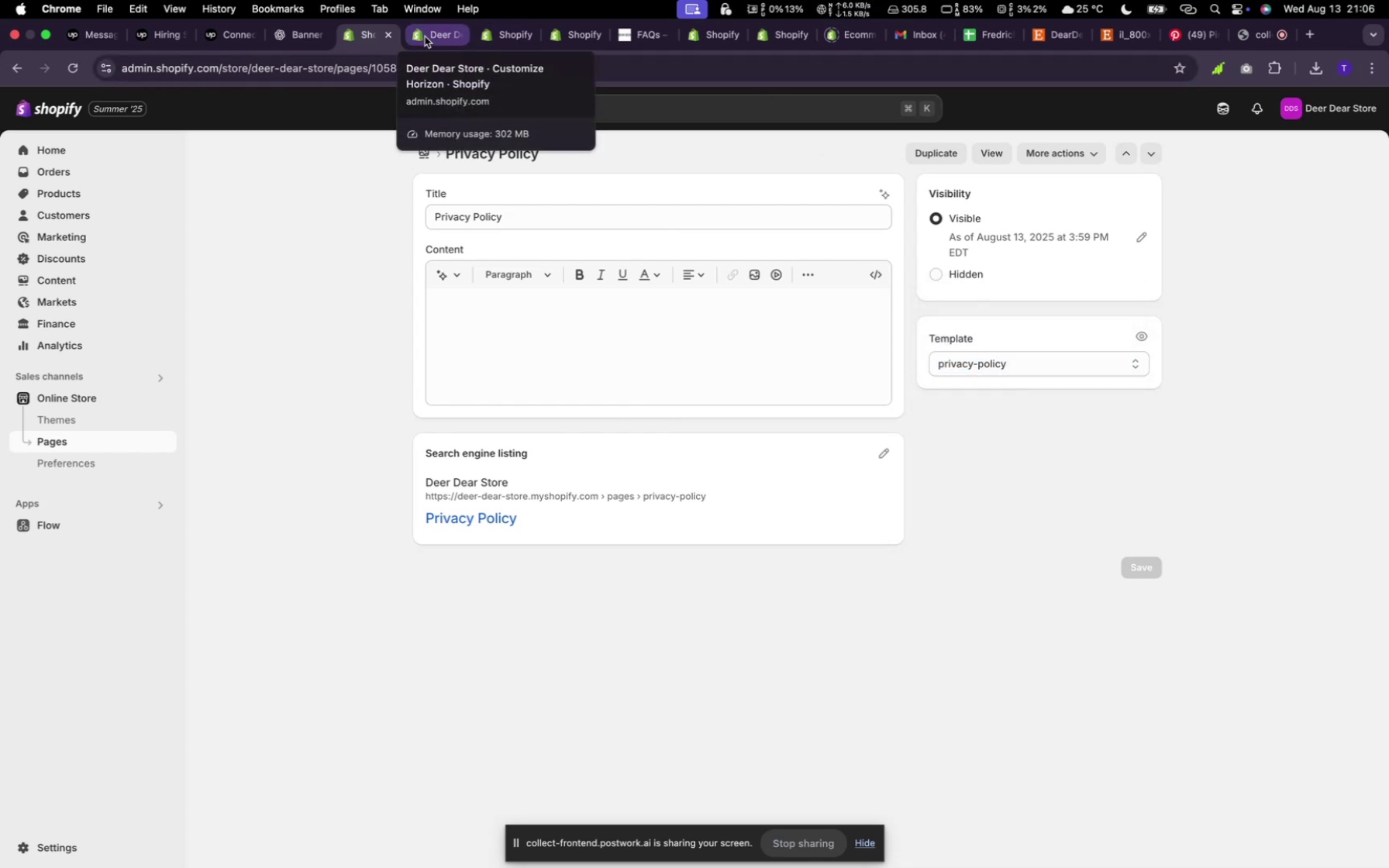 
left_click([1001, 459])
 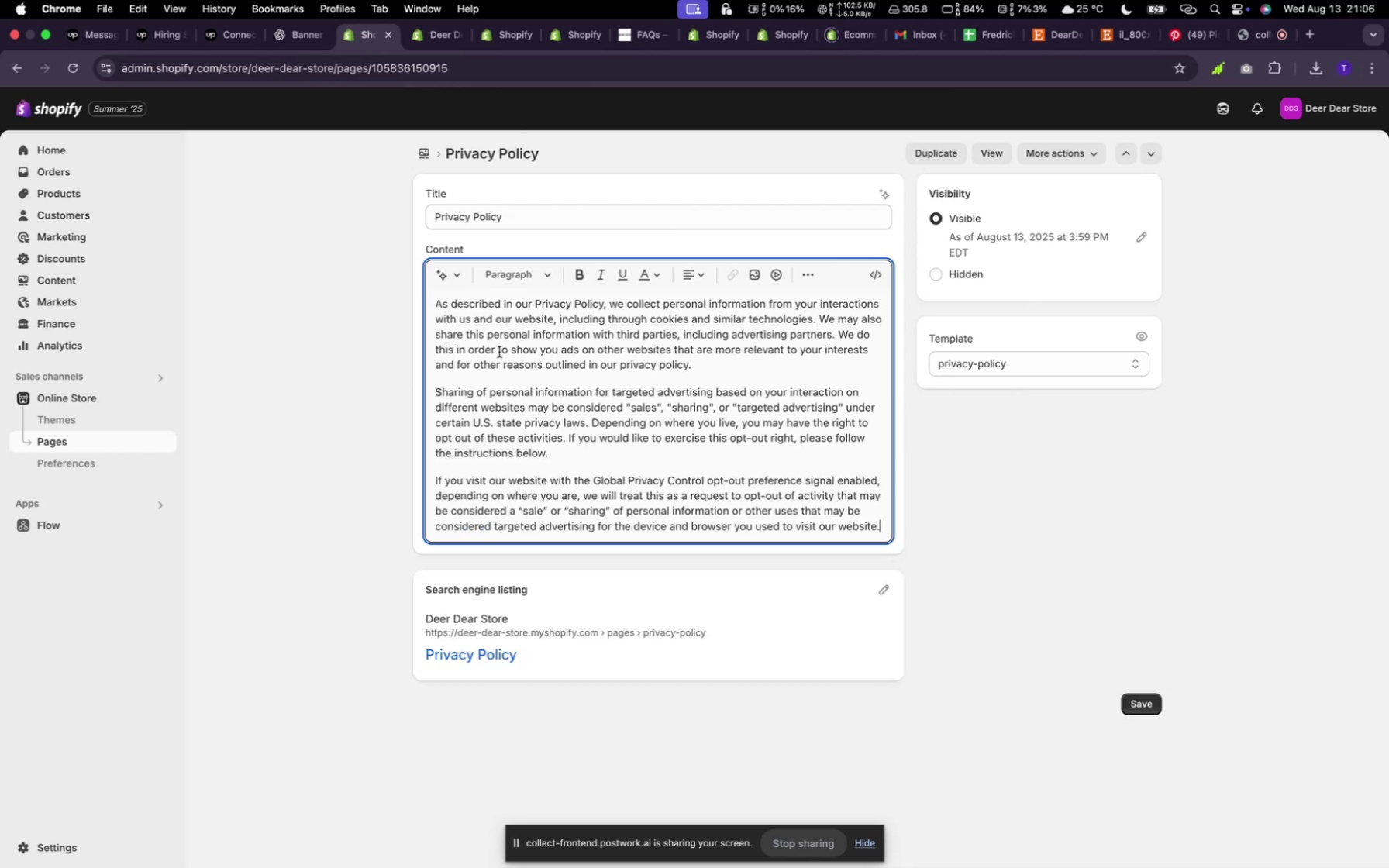 
left_click([498, 355])
 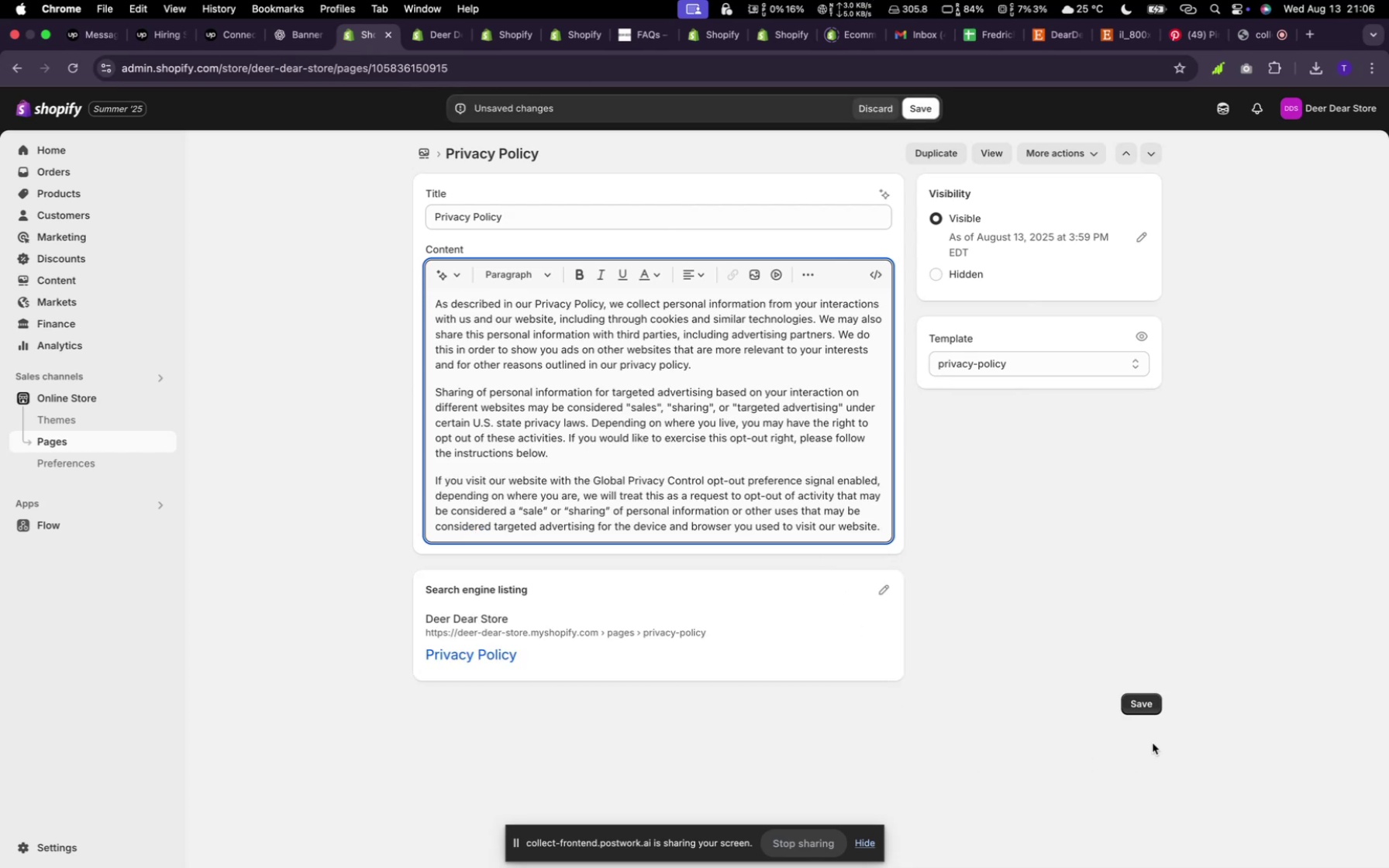 
key(Meta+V)
 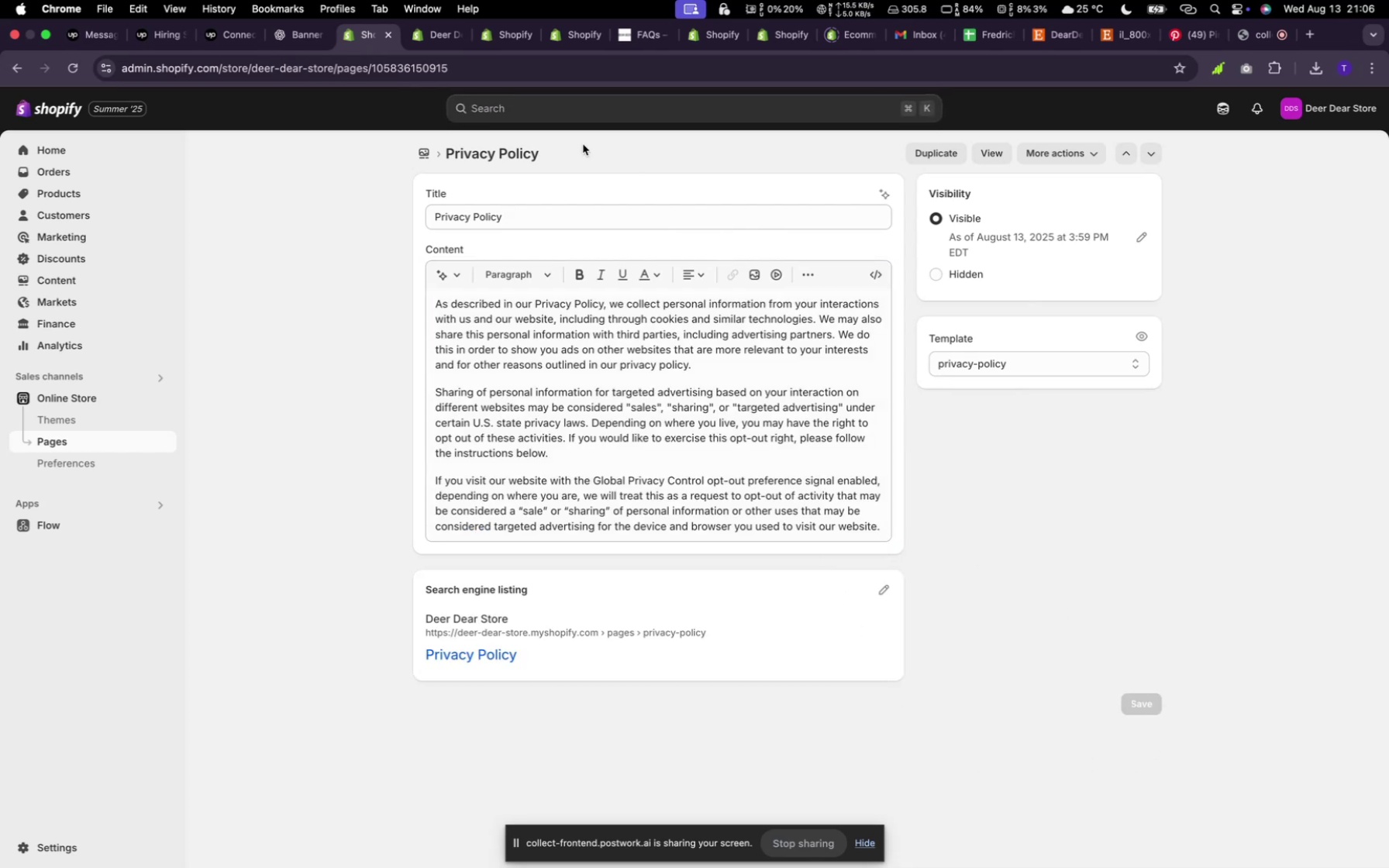 
left_click([1126, 703])
 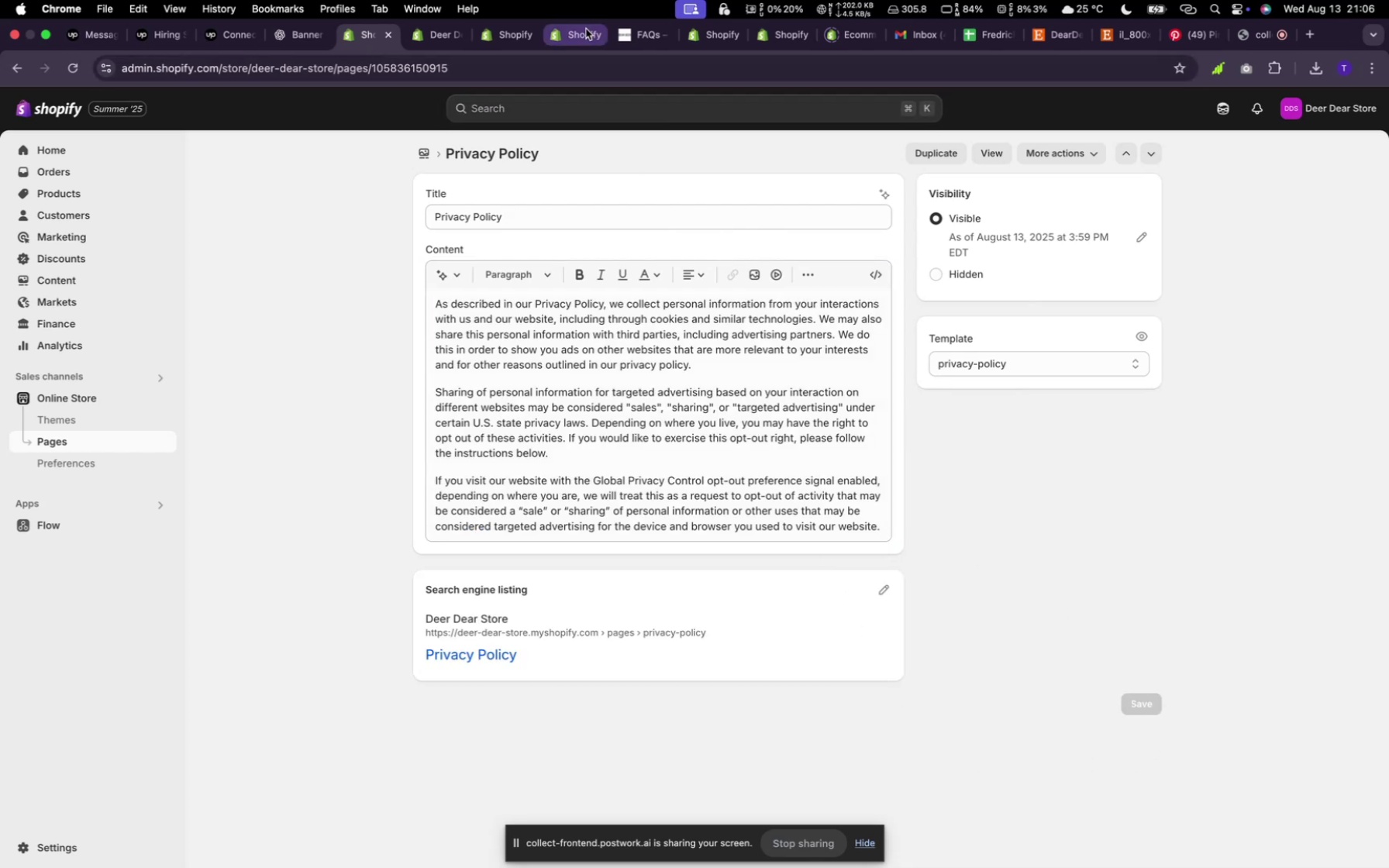 
mouse_move([570, 136])
 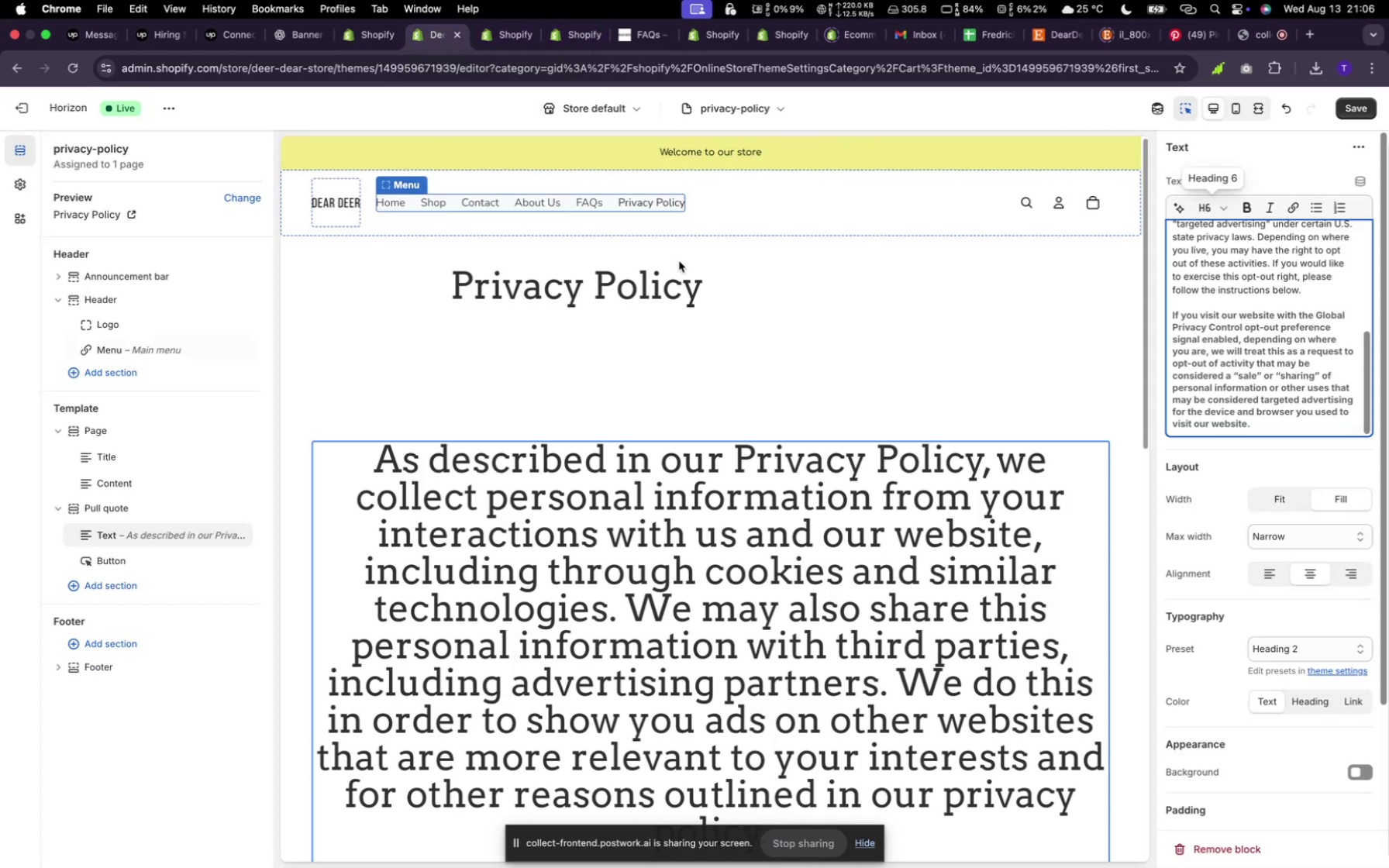 
wait(7.1)
 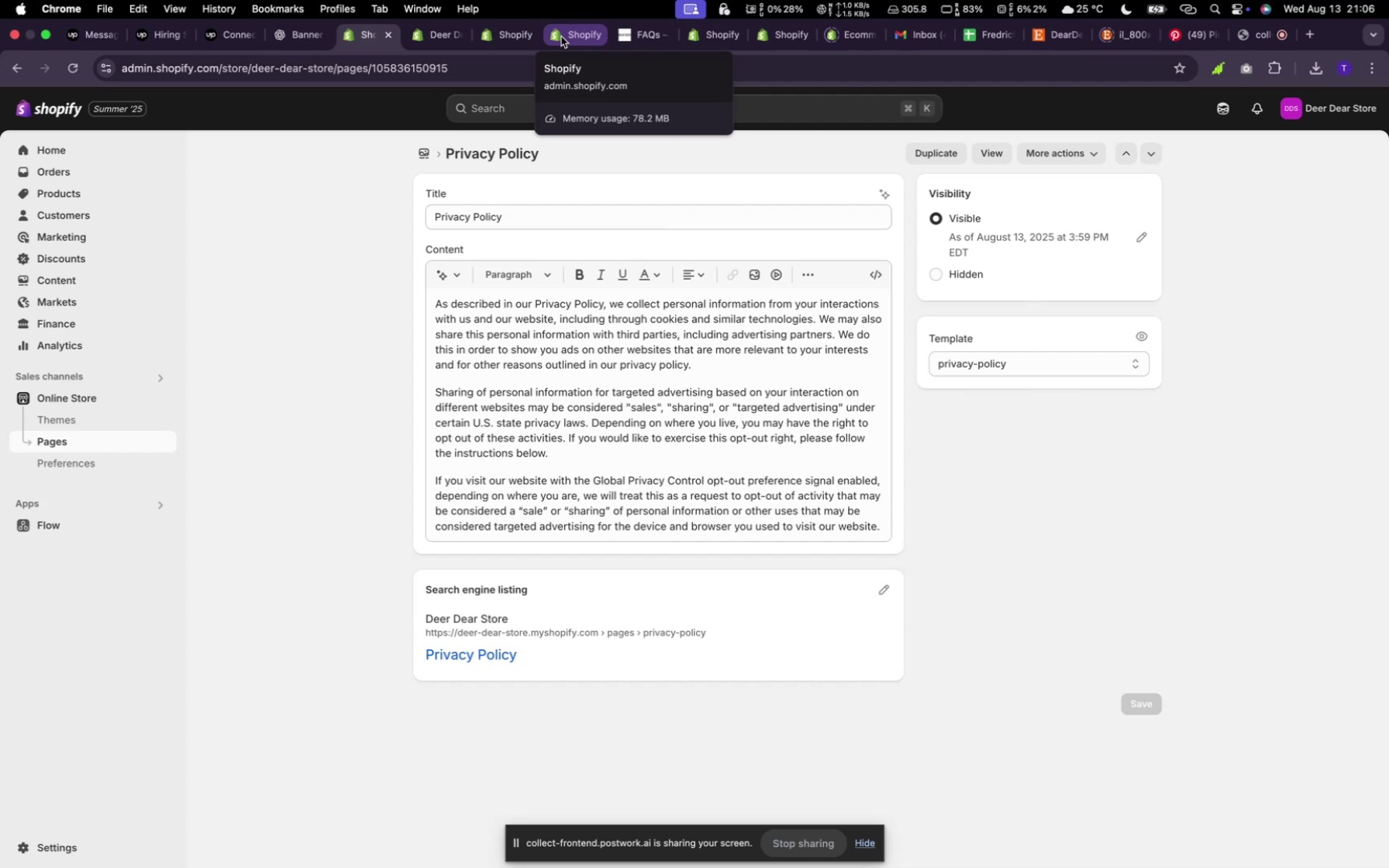 
left_click([422, 33])
 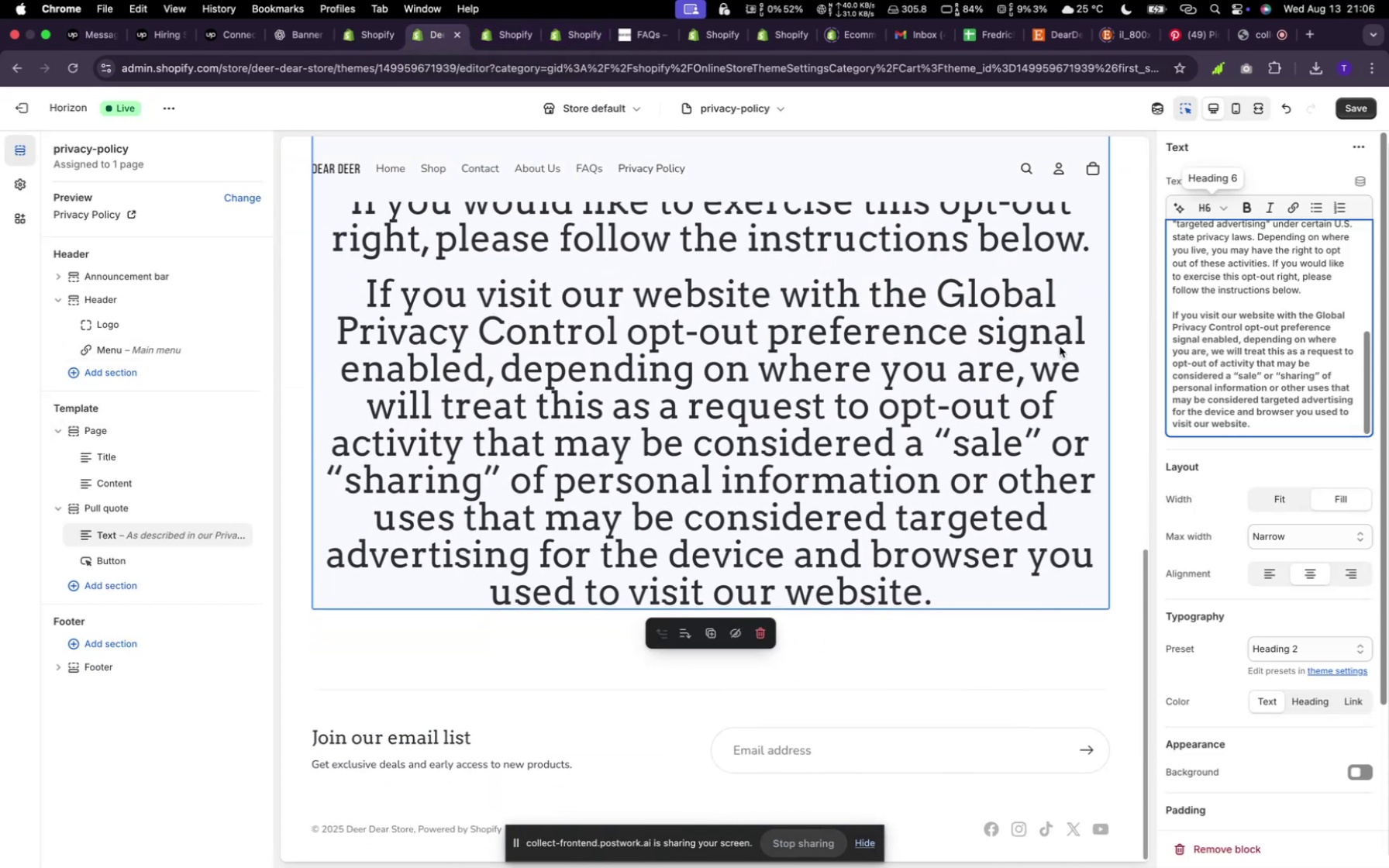 
scroll: coordinate [743, 325], scroll_direction: down, amount: 38.0
 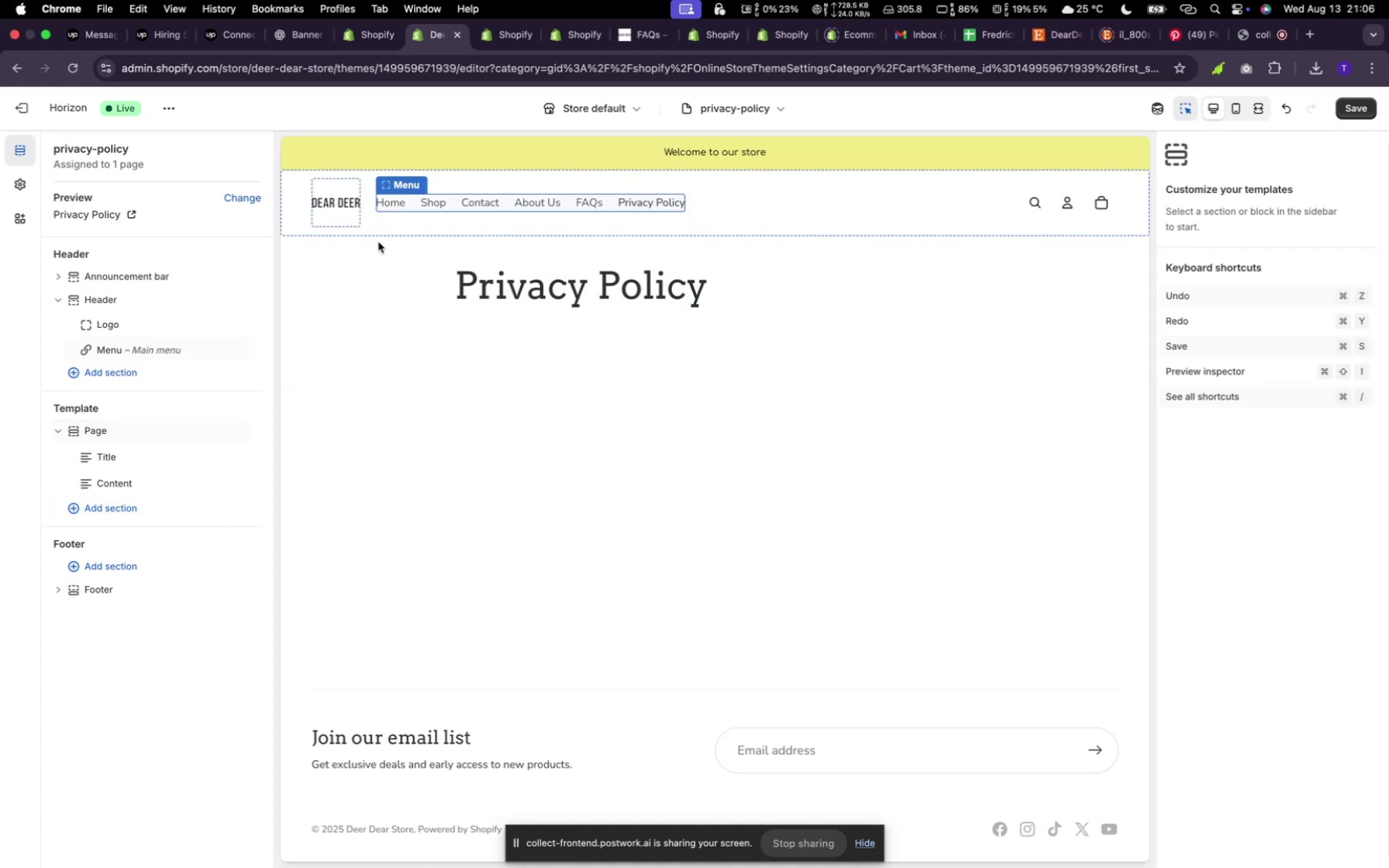 
left_click([218, 510])
 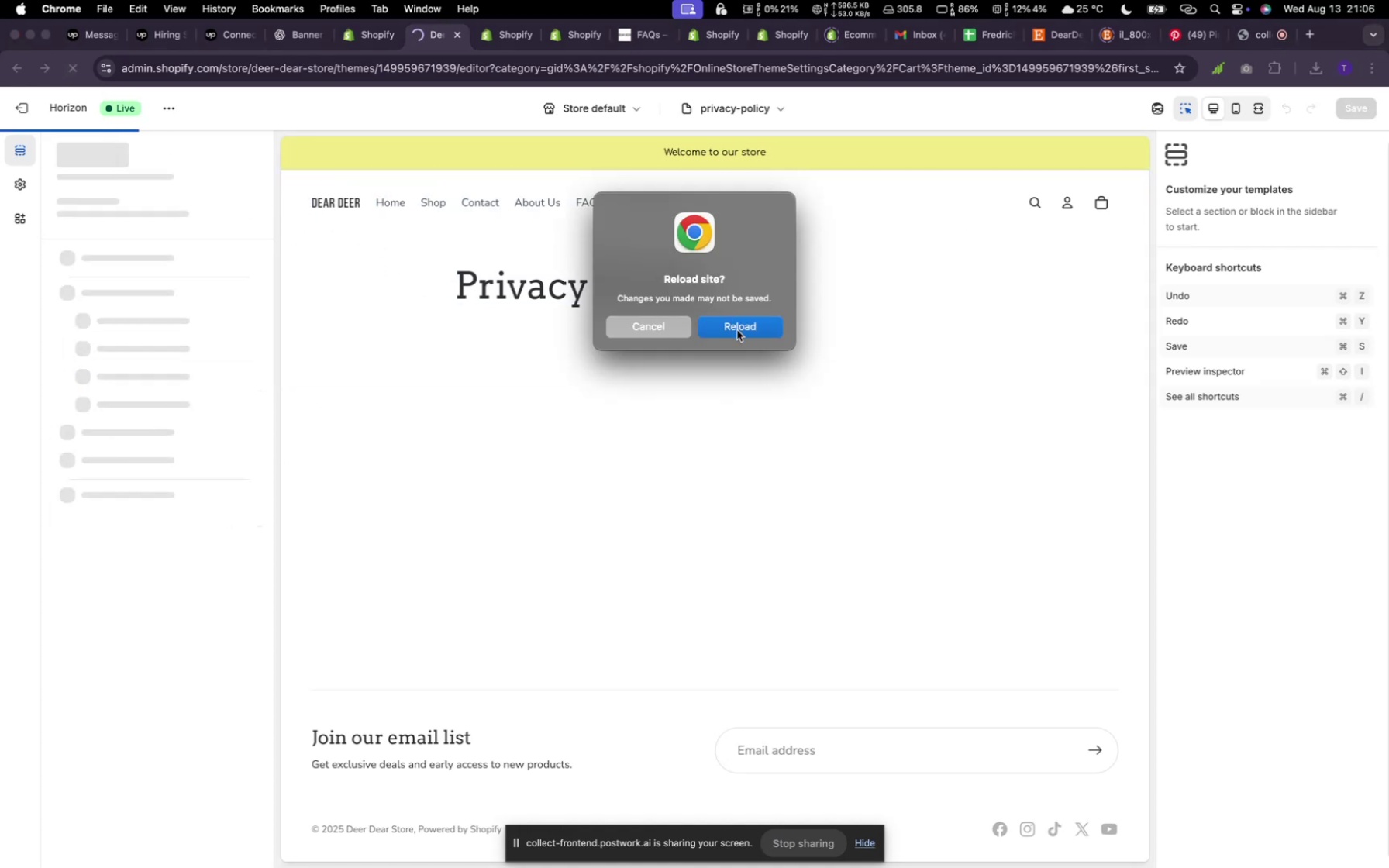 
left_click([69, 68])
 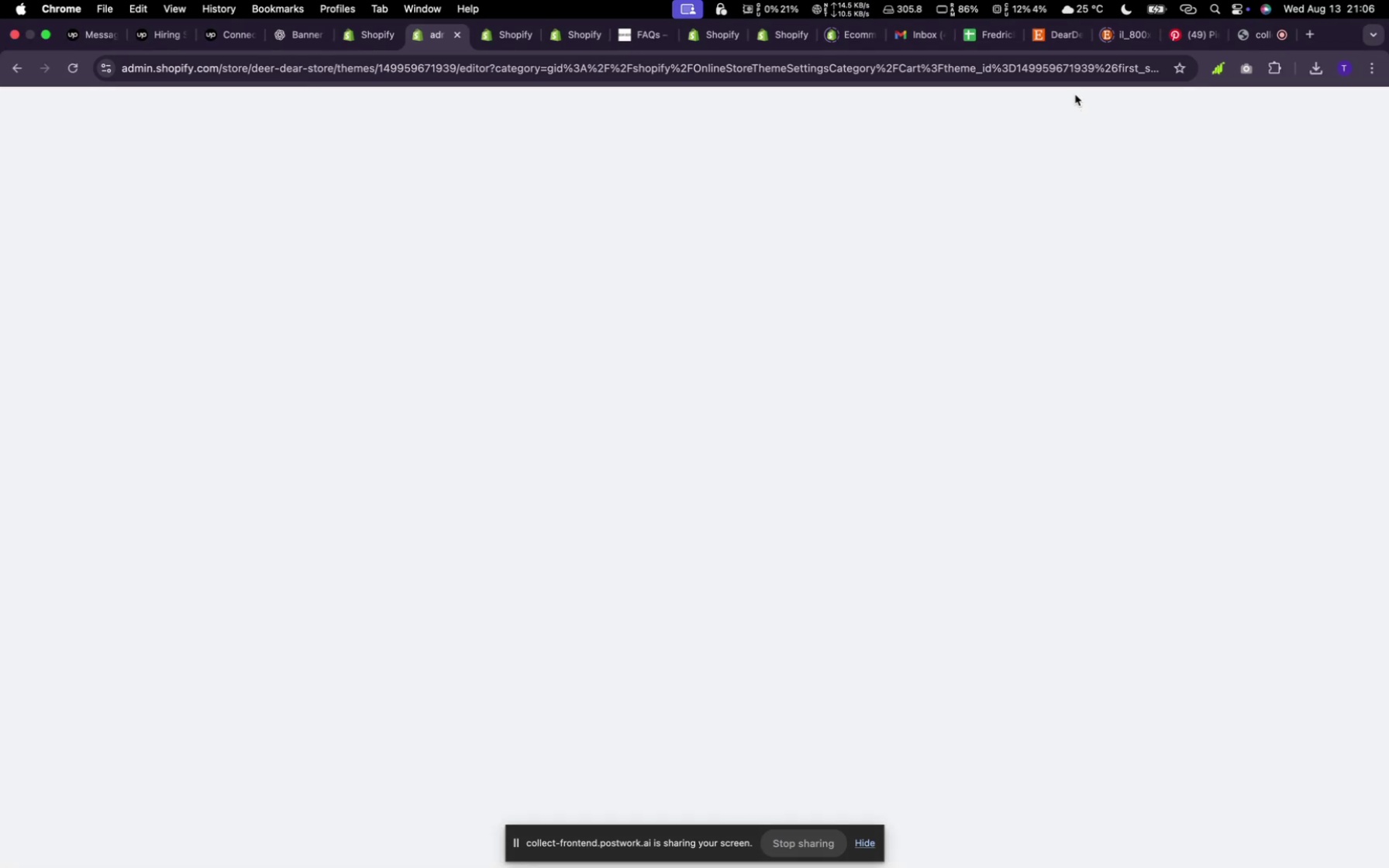 
left_click([737, 330])
 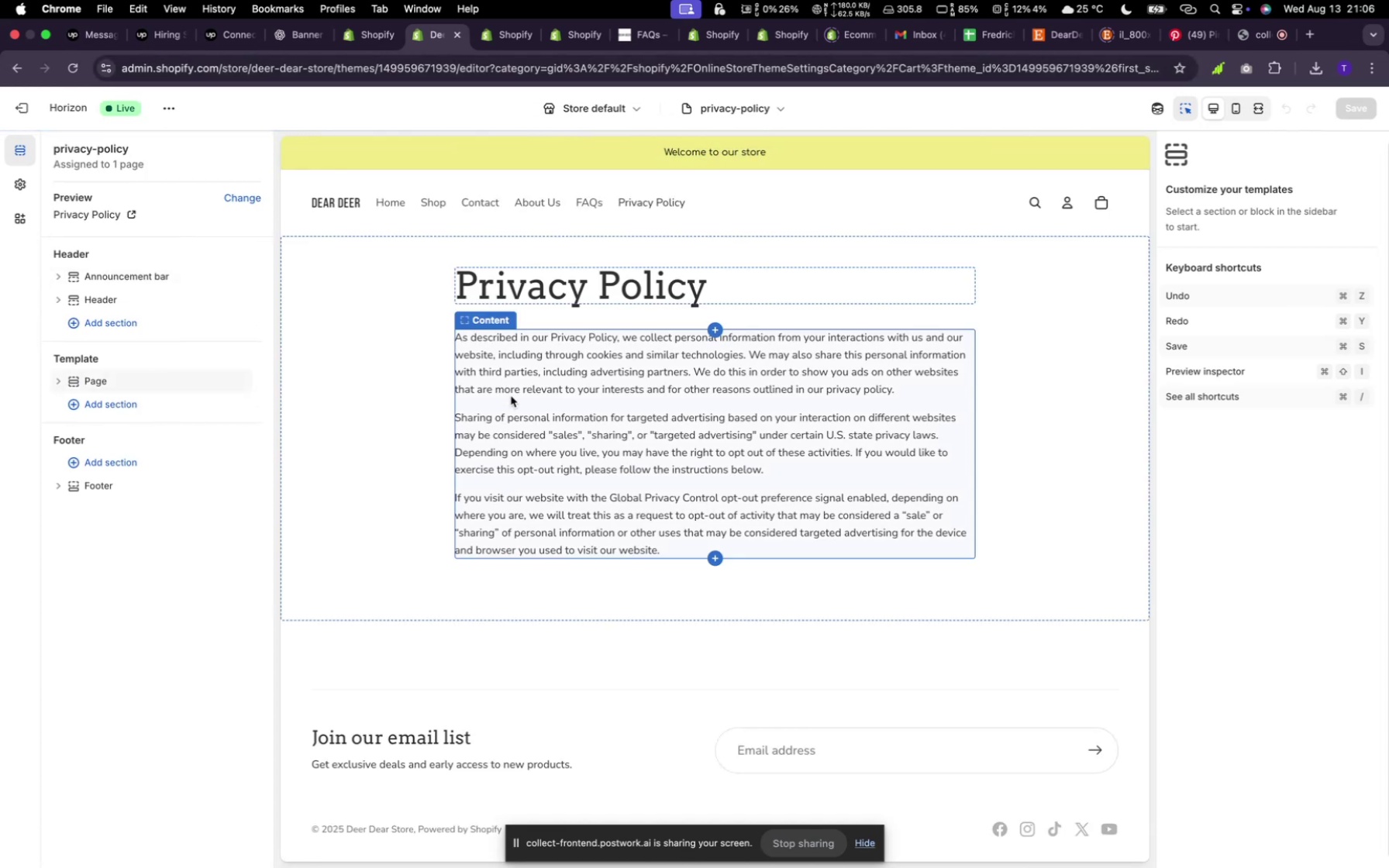 
wait(11.37)
 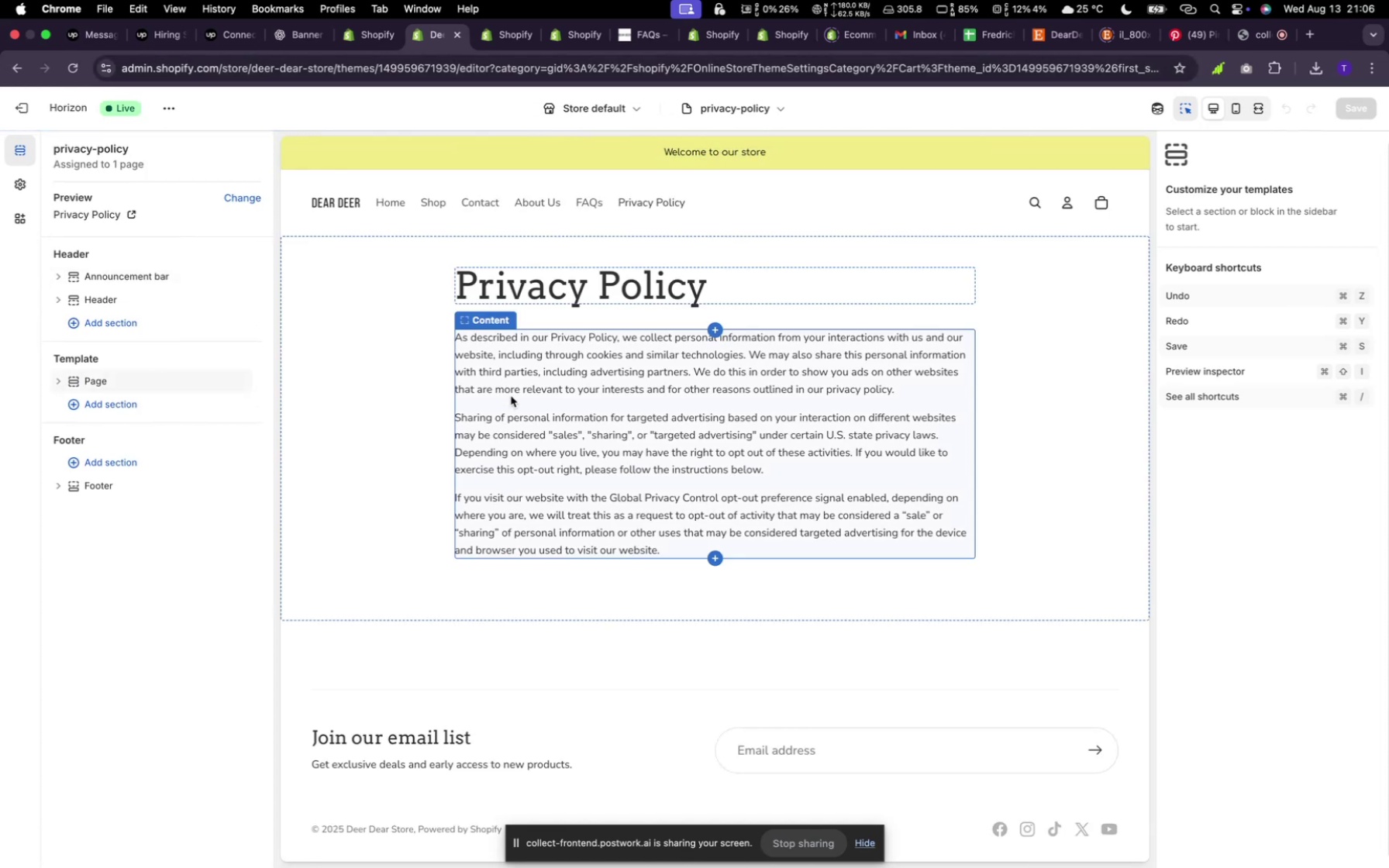 
left_click([643, 206])
 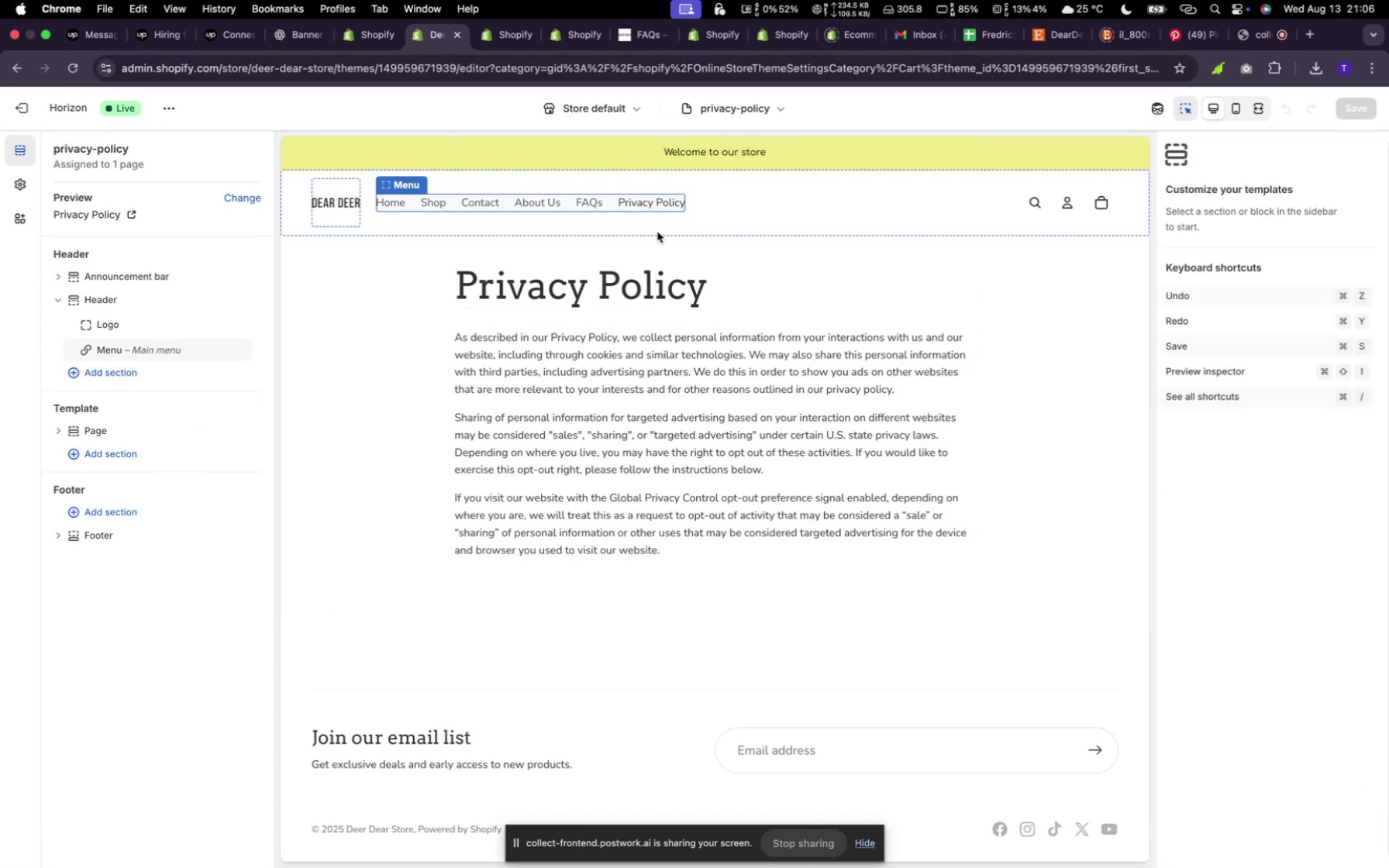 
left_click([643, 206])
 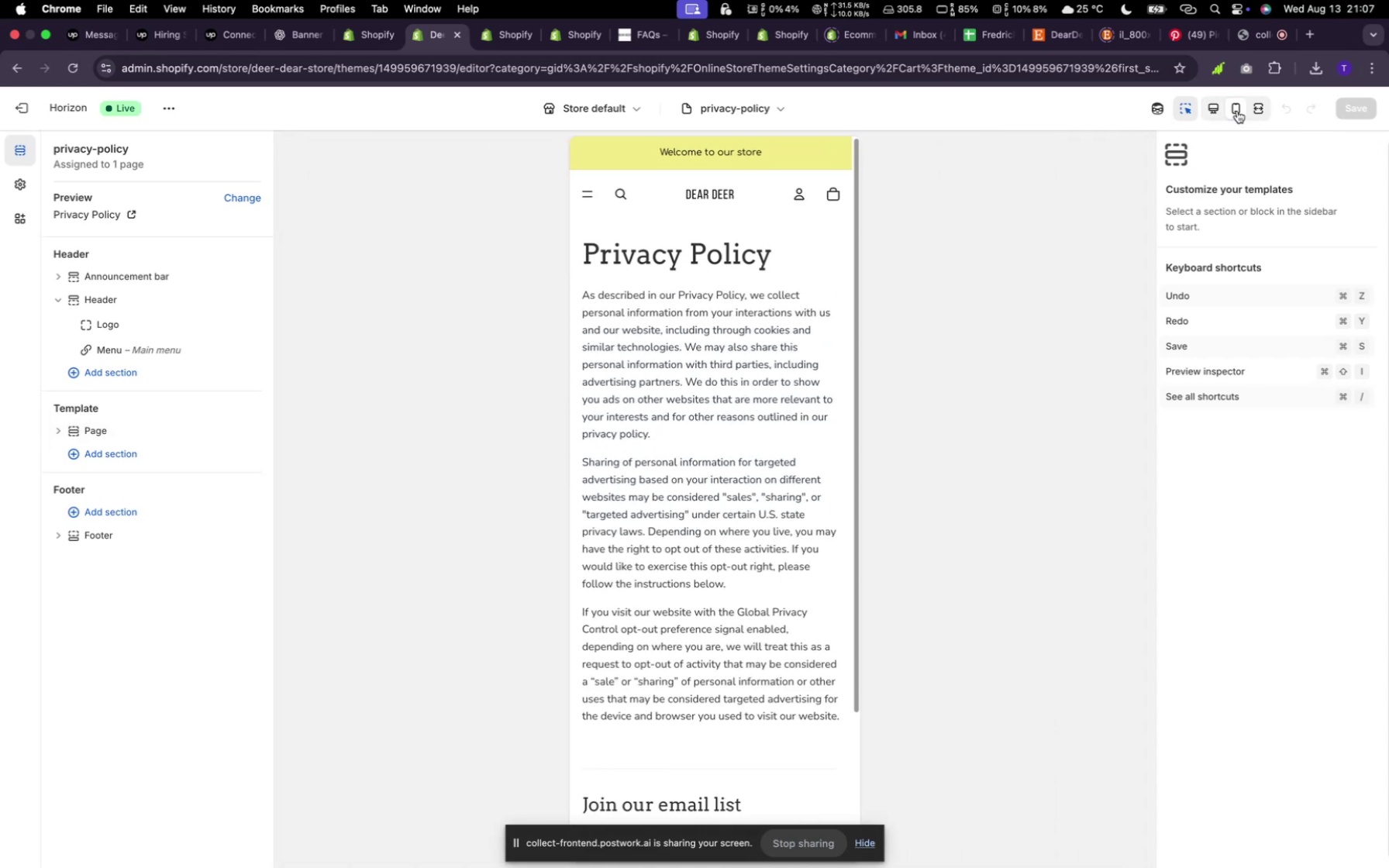 
wait(7.29)
 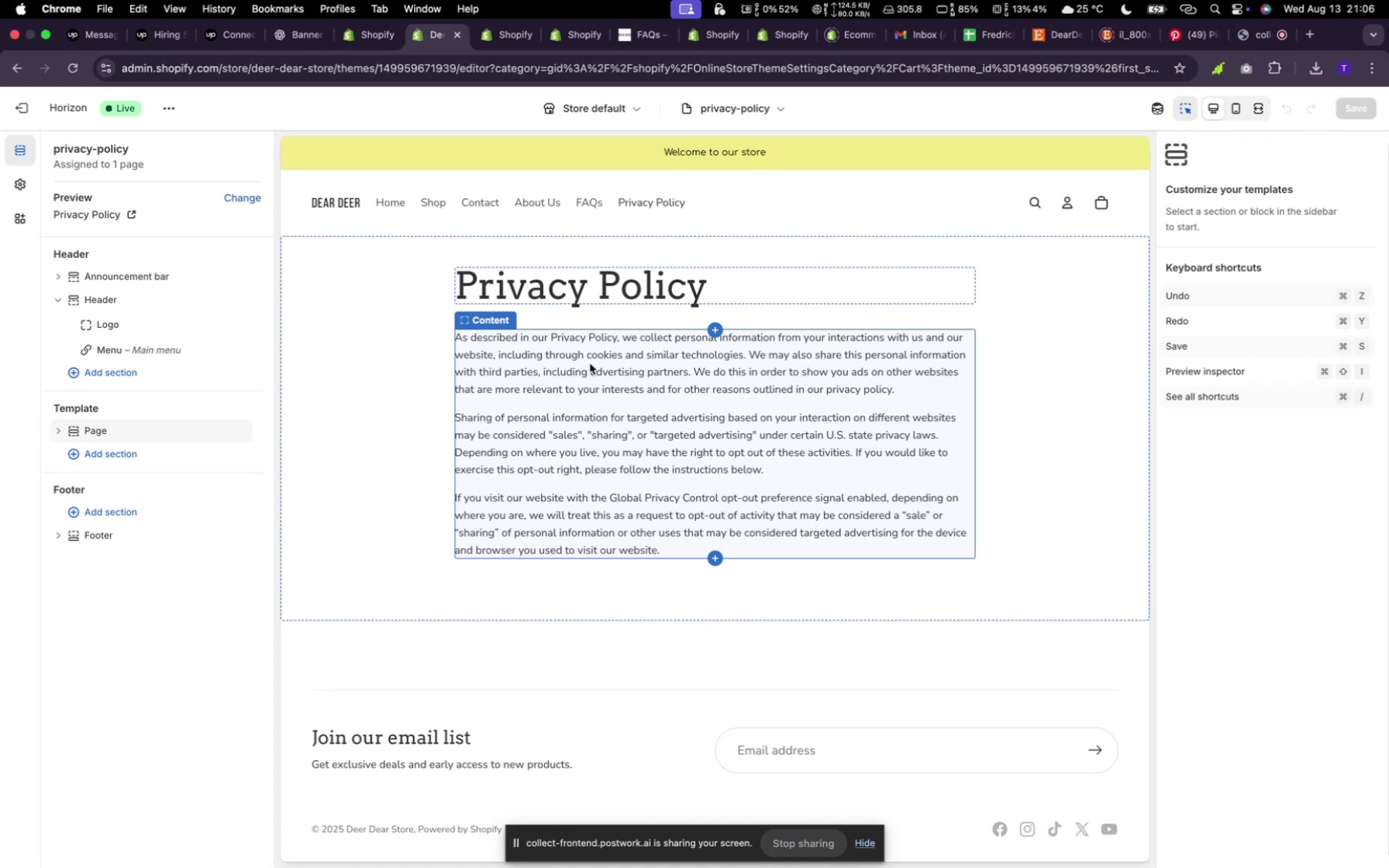 
left_click([1237, 112])
 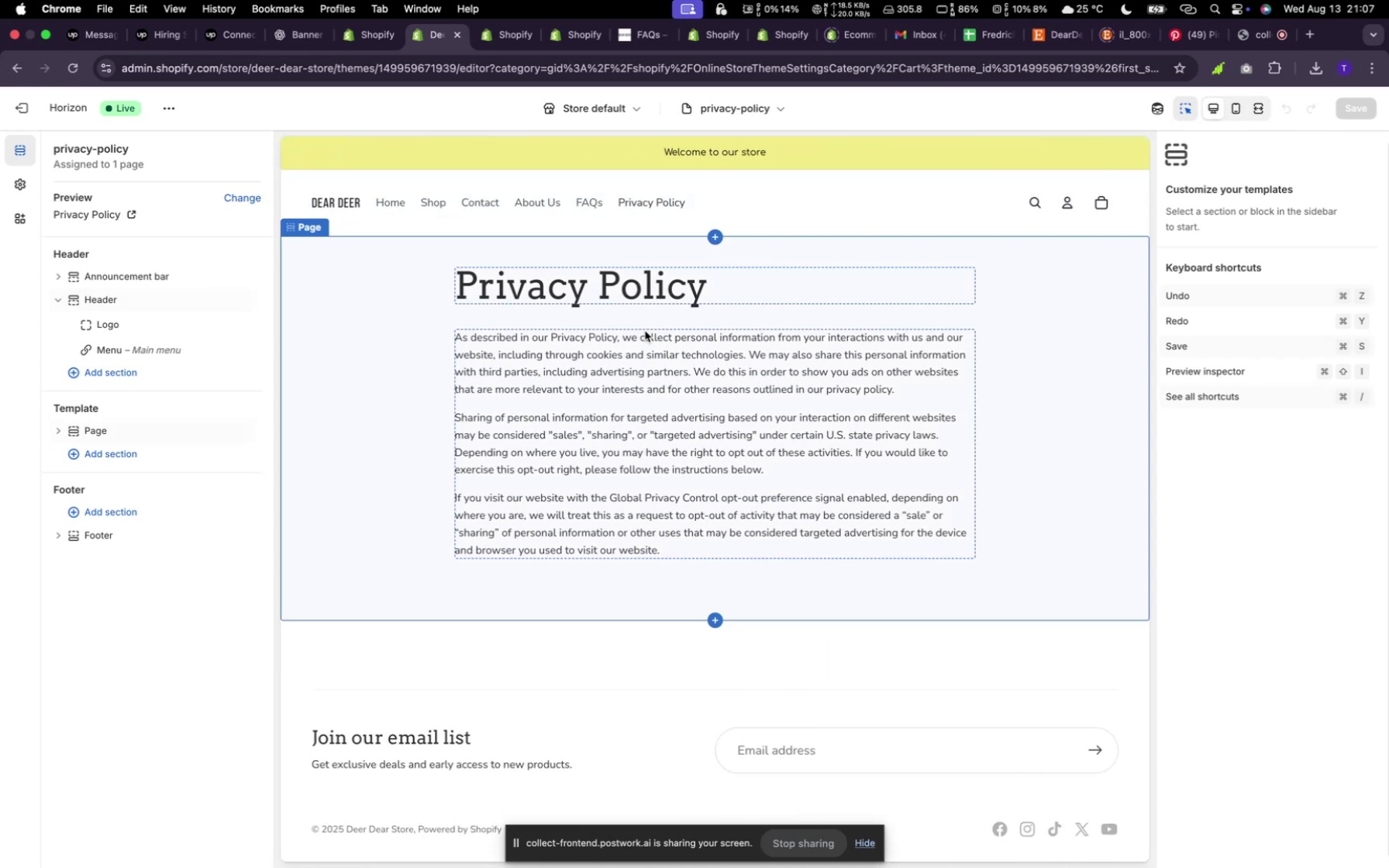 
left_click([1221, 108])
 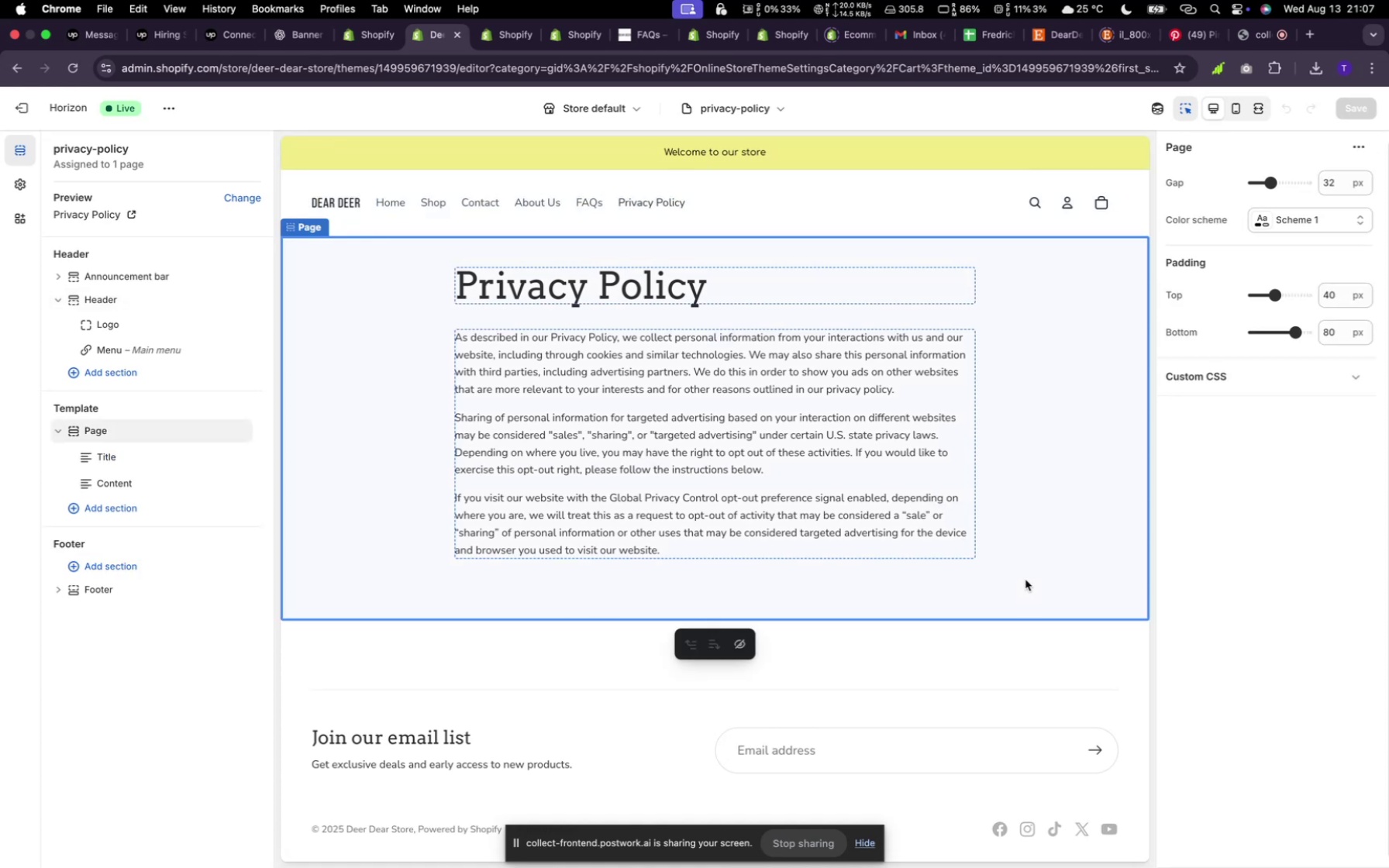 
wait(10.85)
 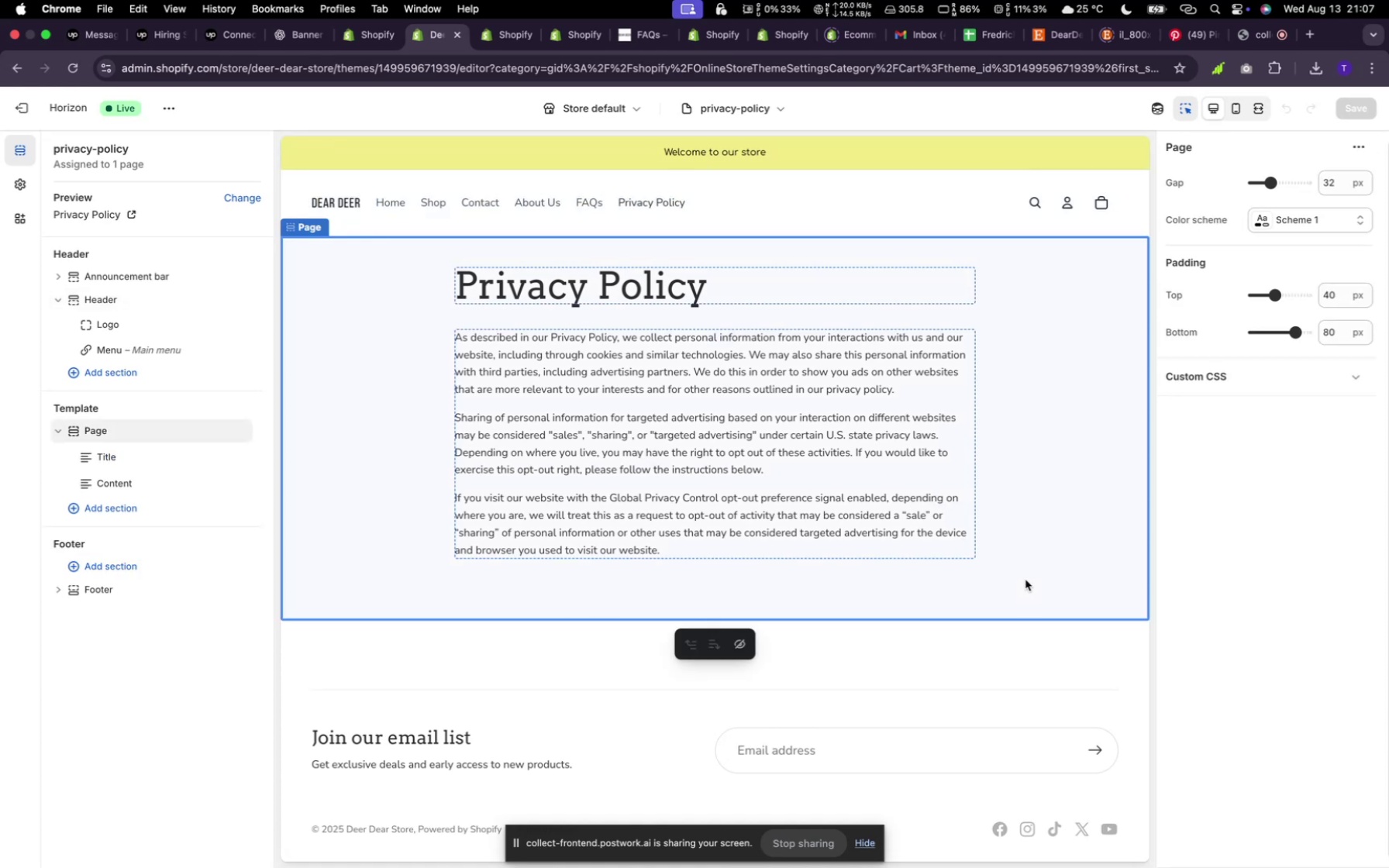 
left_click_drag(start_coordinate=[1276, 298], to_coordinate=[1237, 300])
 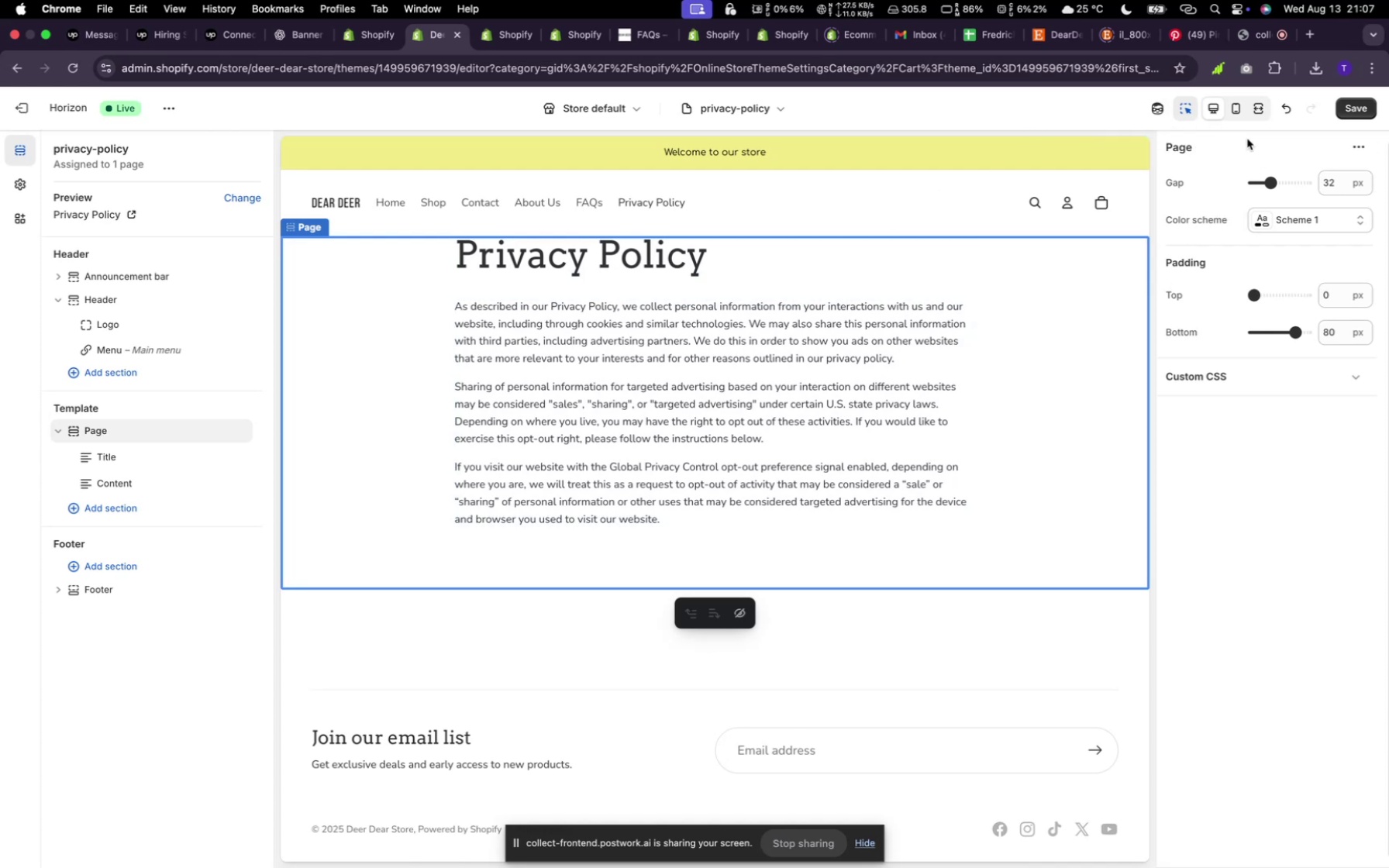 
wait(5.15)
 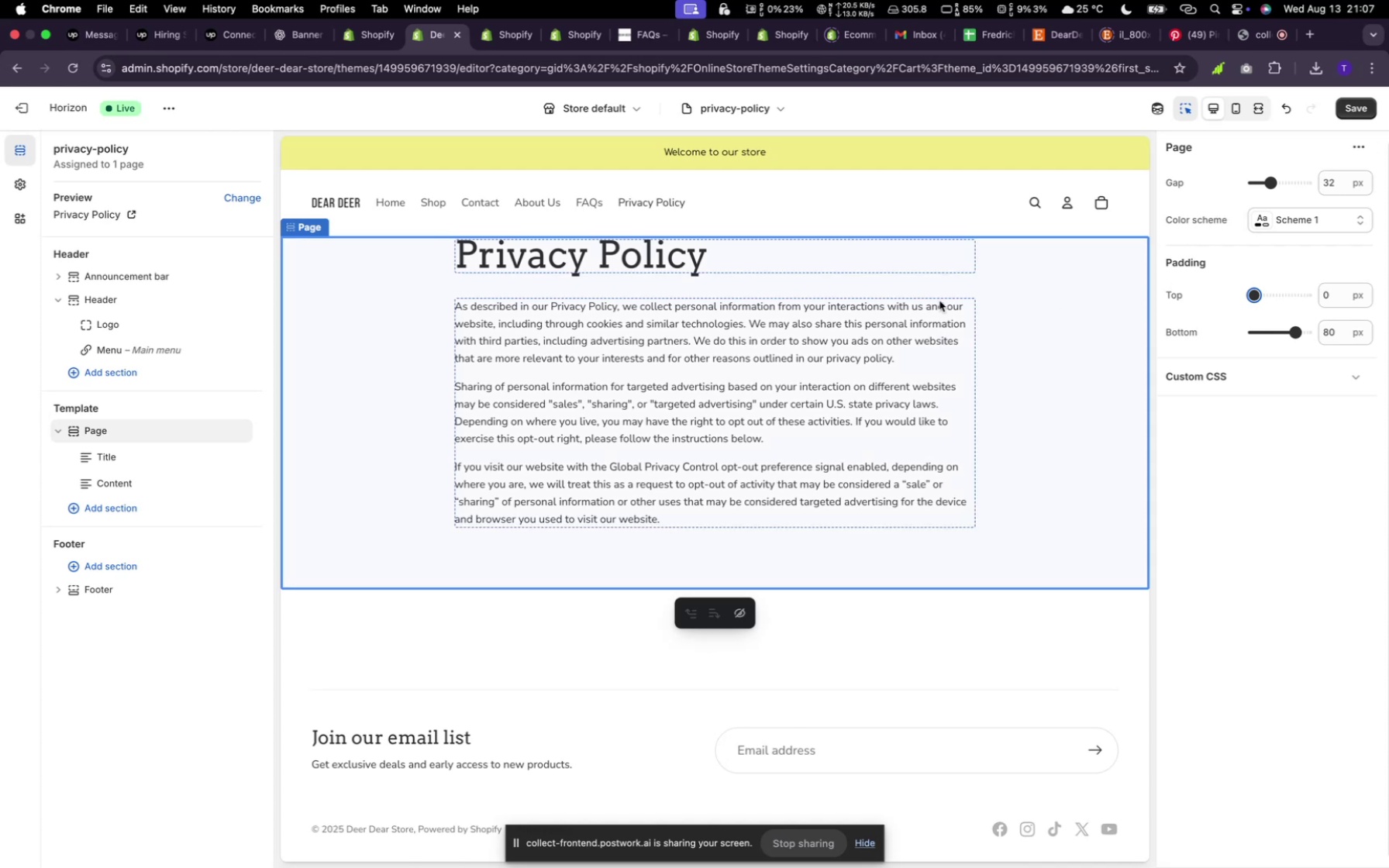 
left_click([750, 288])
 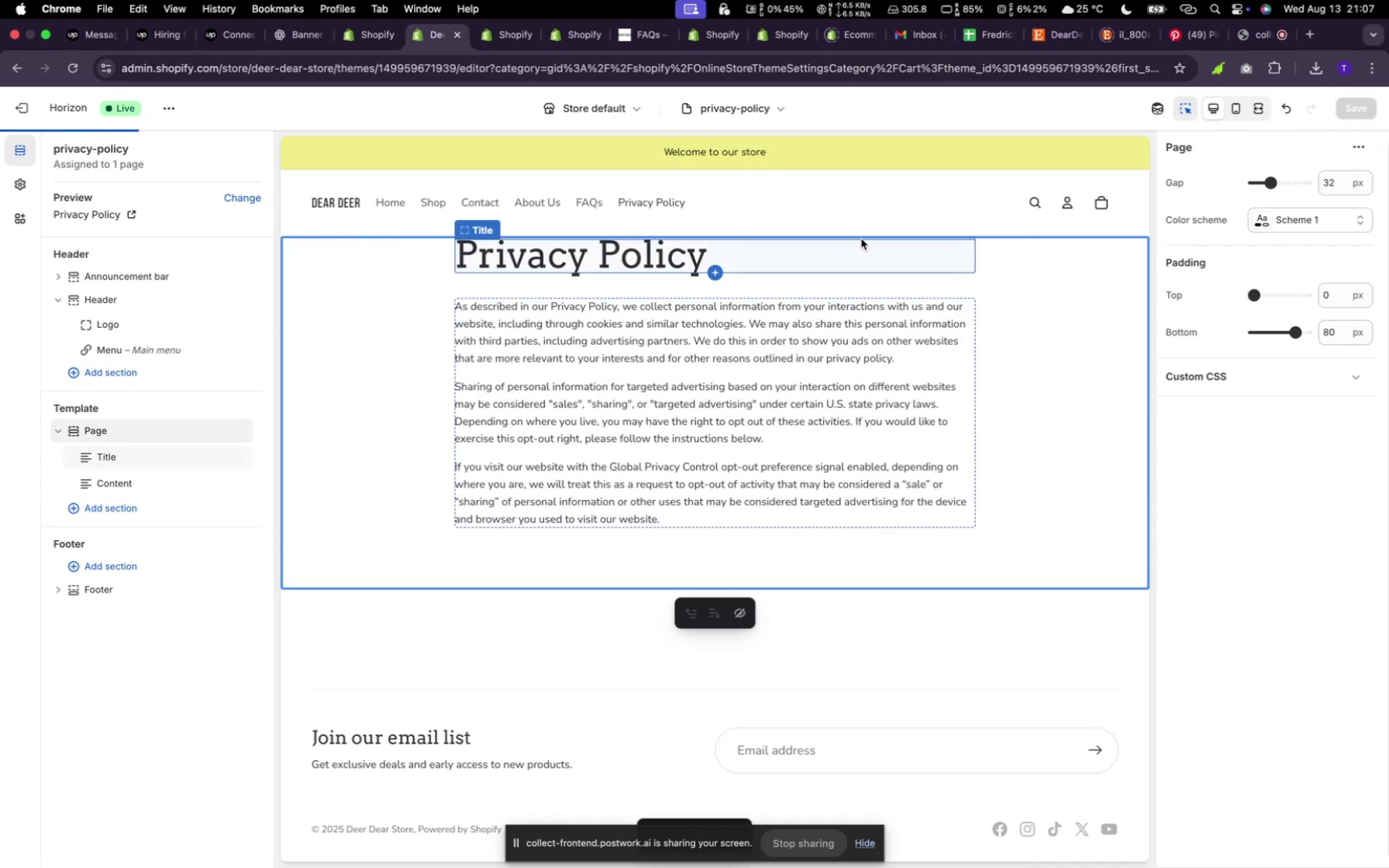 
left_click([1354, 111])
 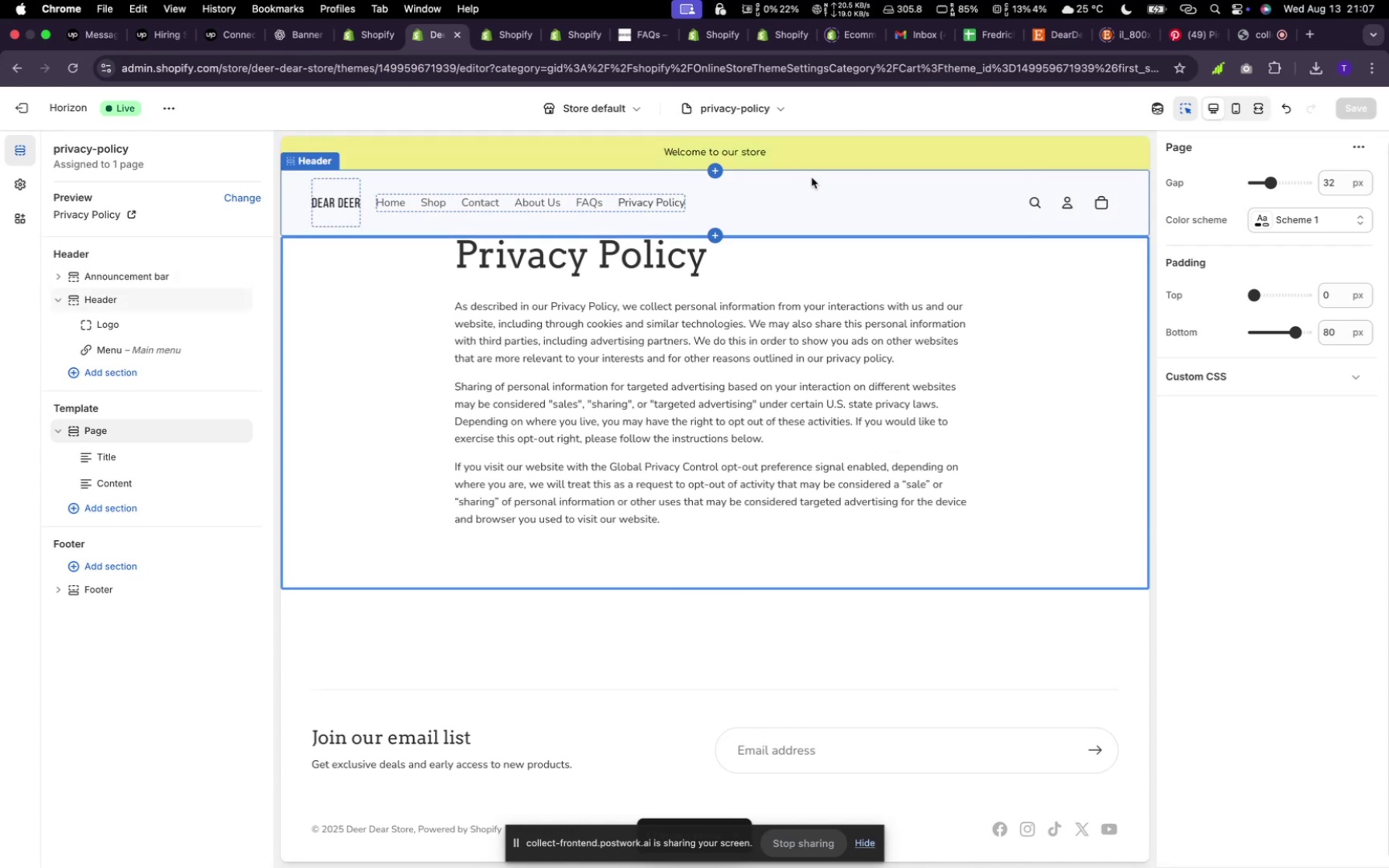 
wait(7.49)
 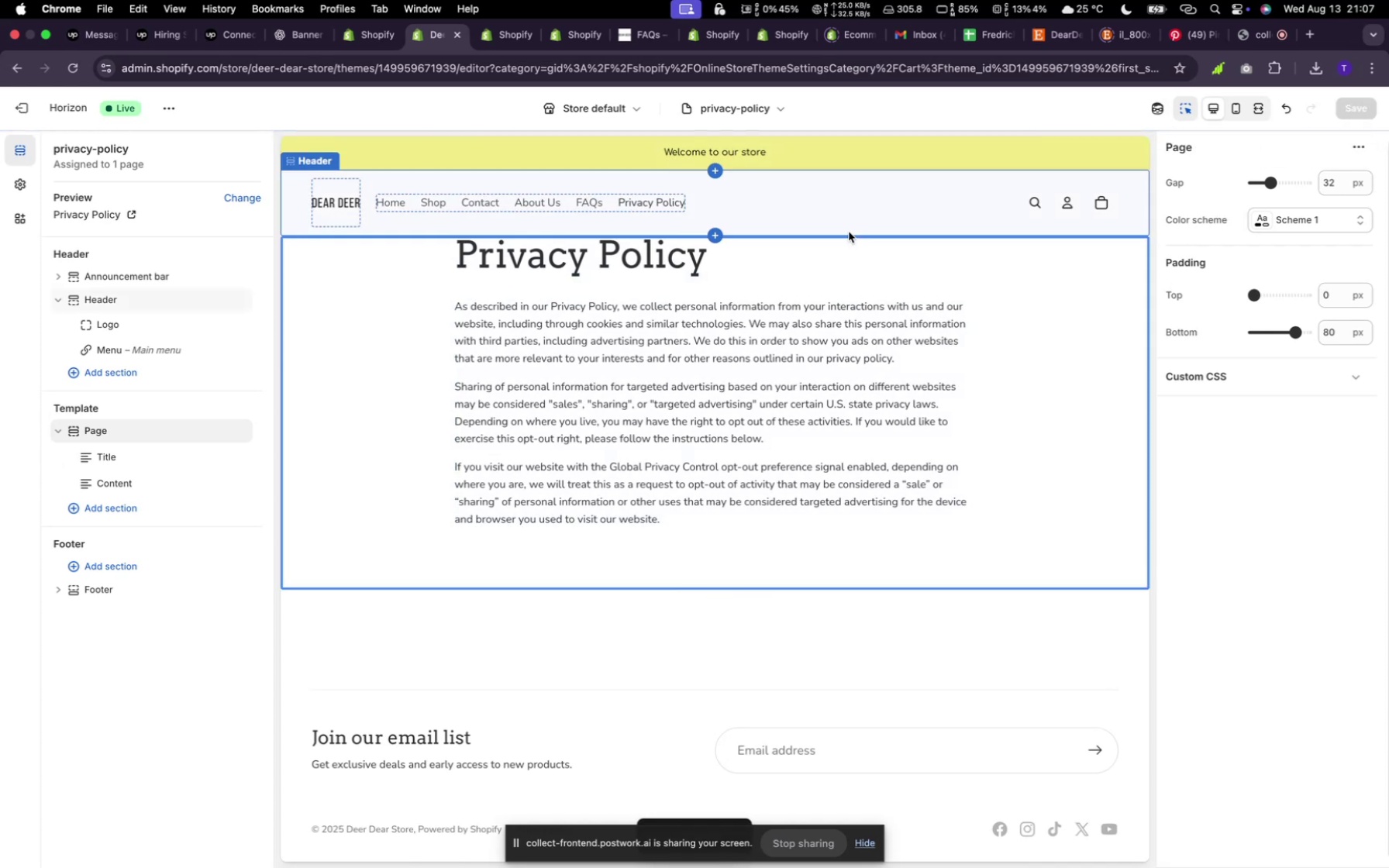 
scroll: coordinate [812, 175], scroll_direction: down, amount: 9.0
 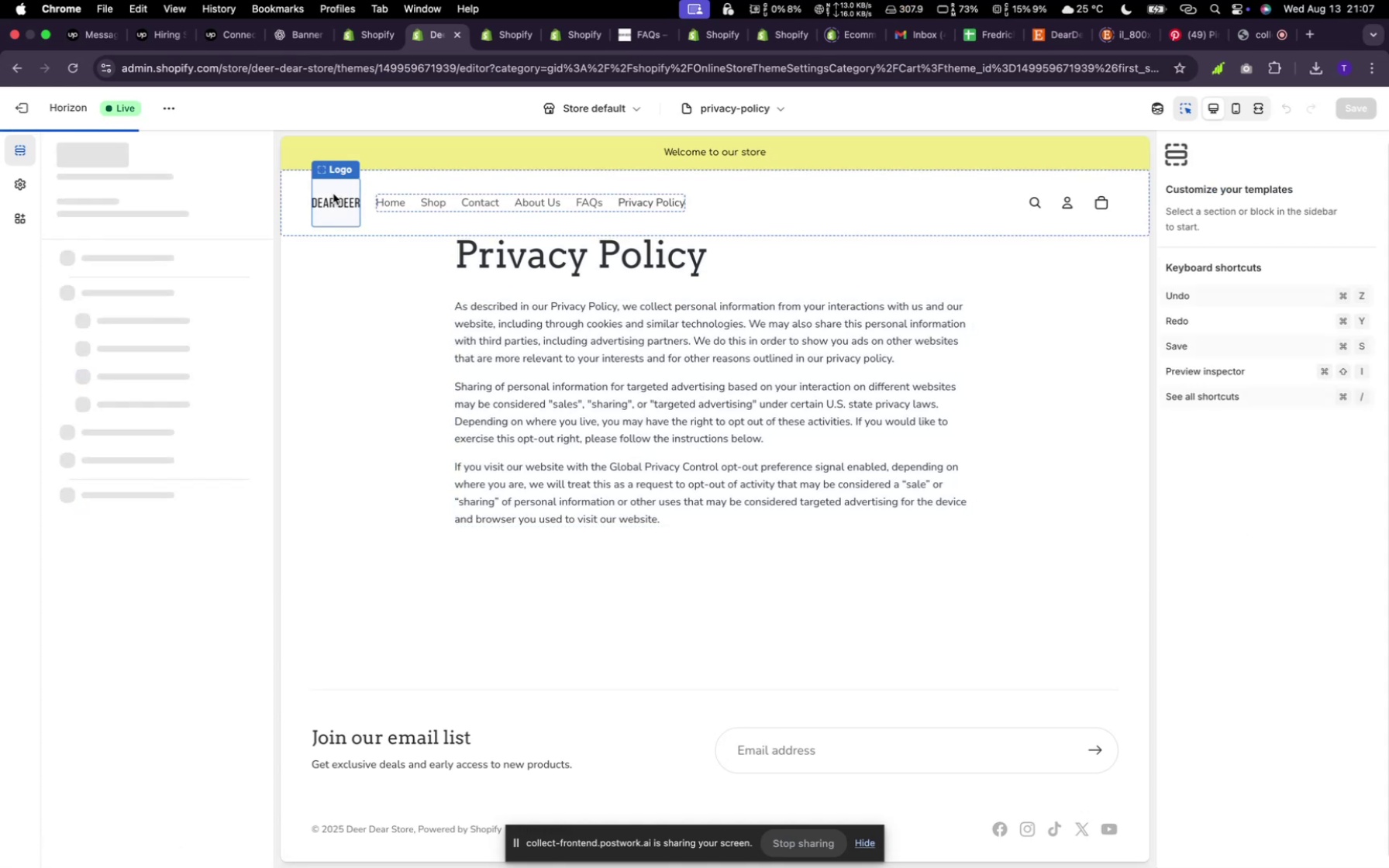 
wait(6.7)
 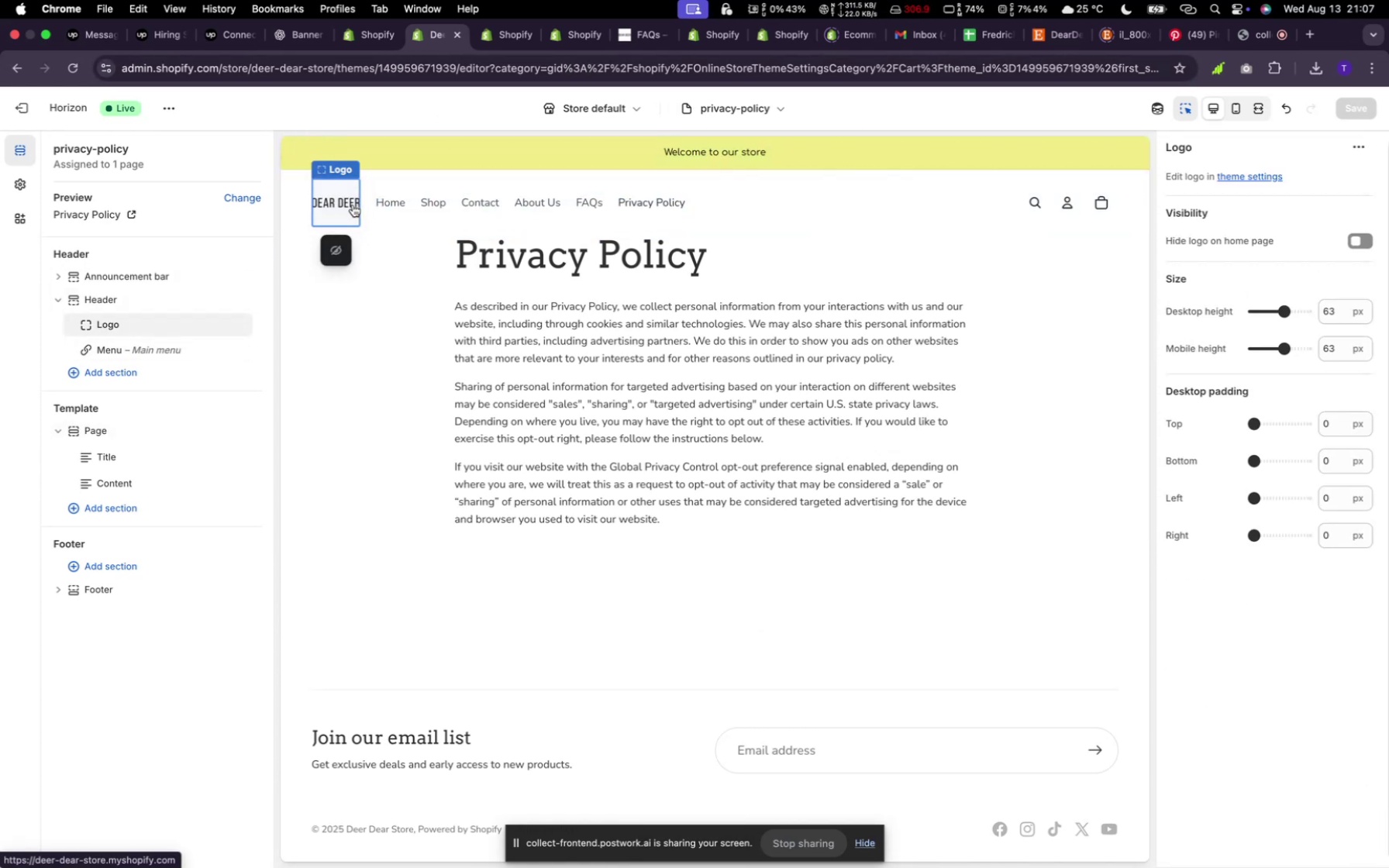 
left_click([334, 194])
 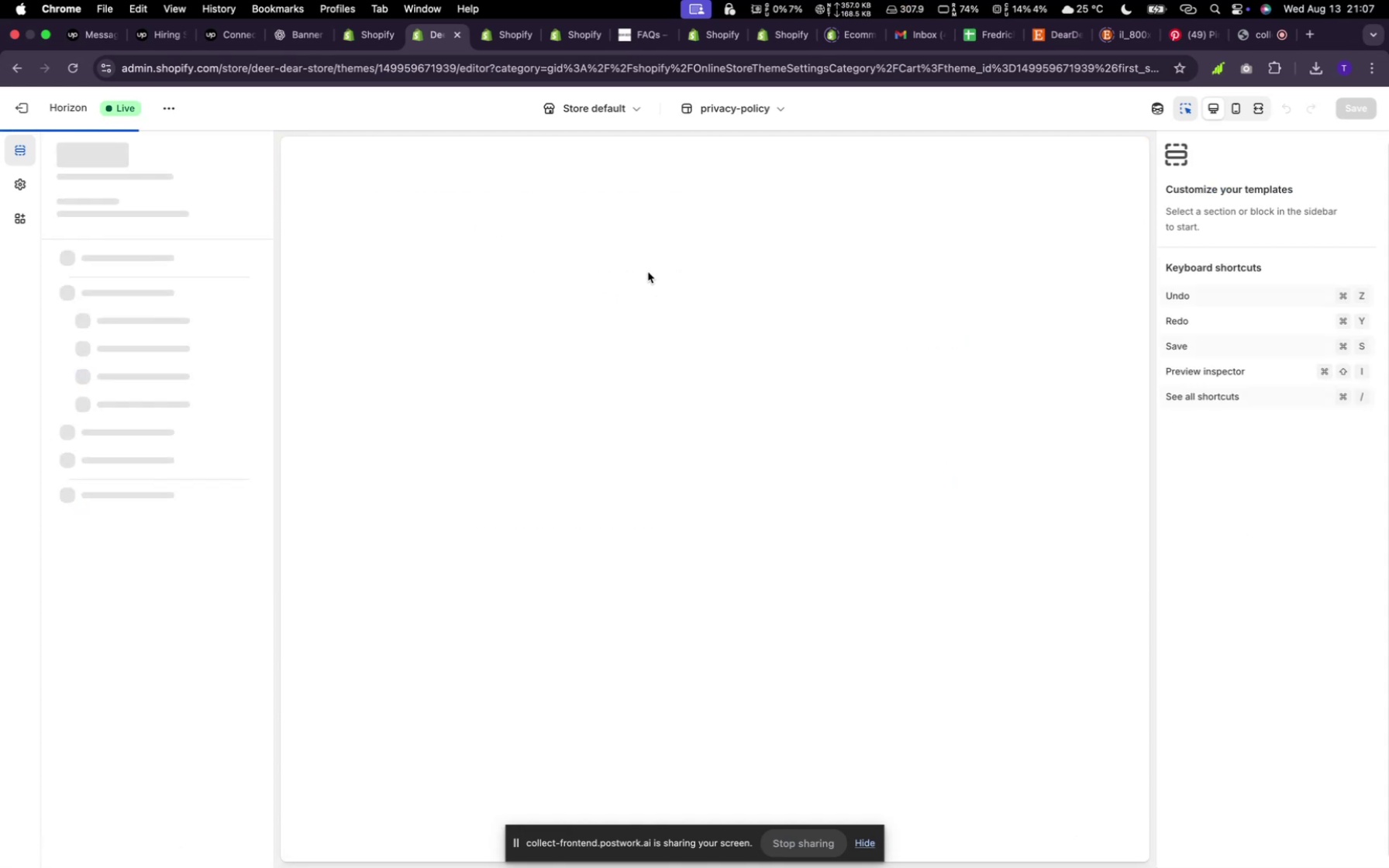 
wait(8.82)
 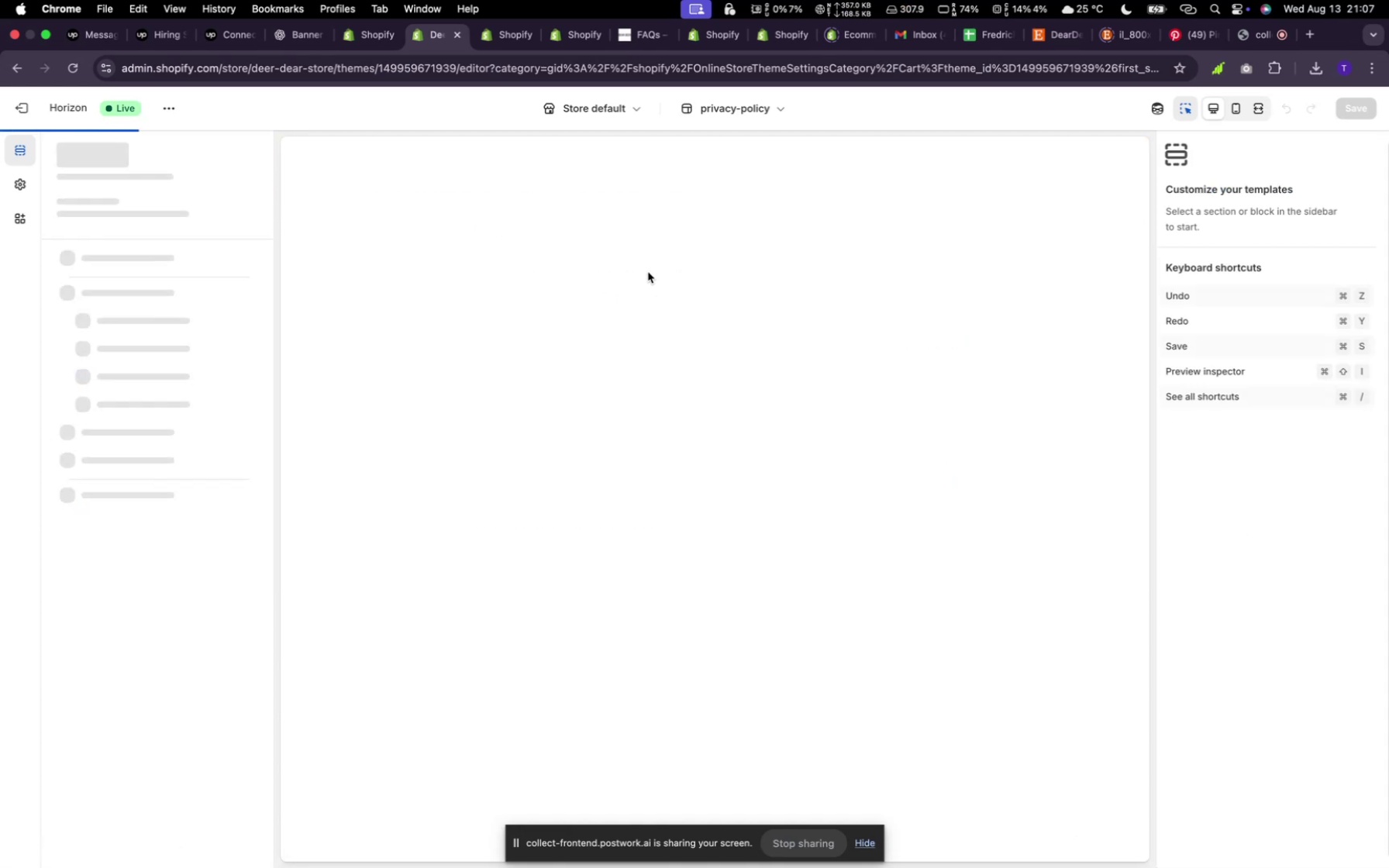 
left_click([75, 64])
 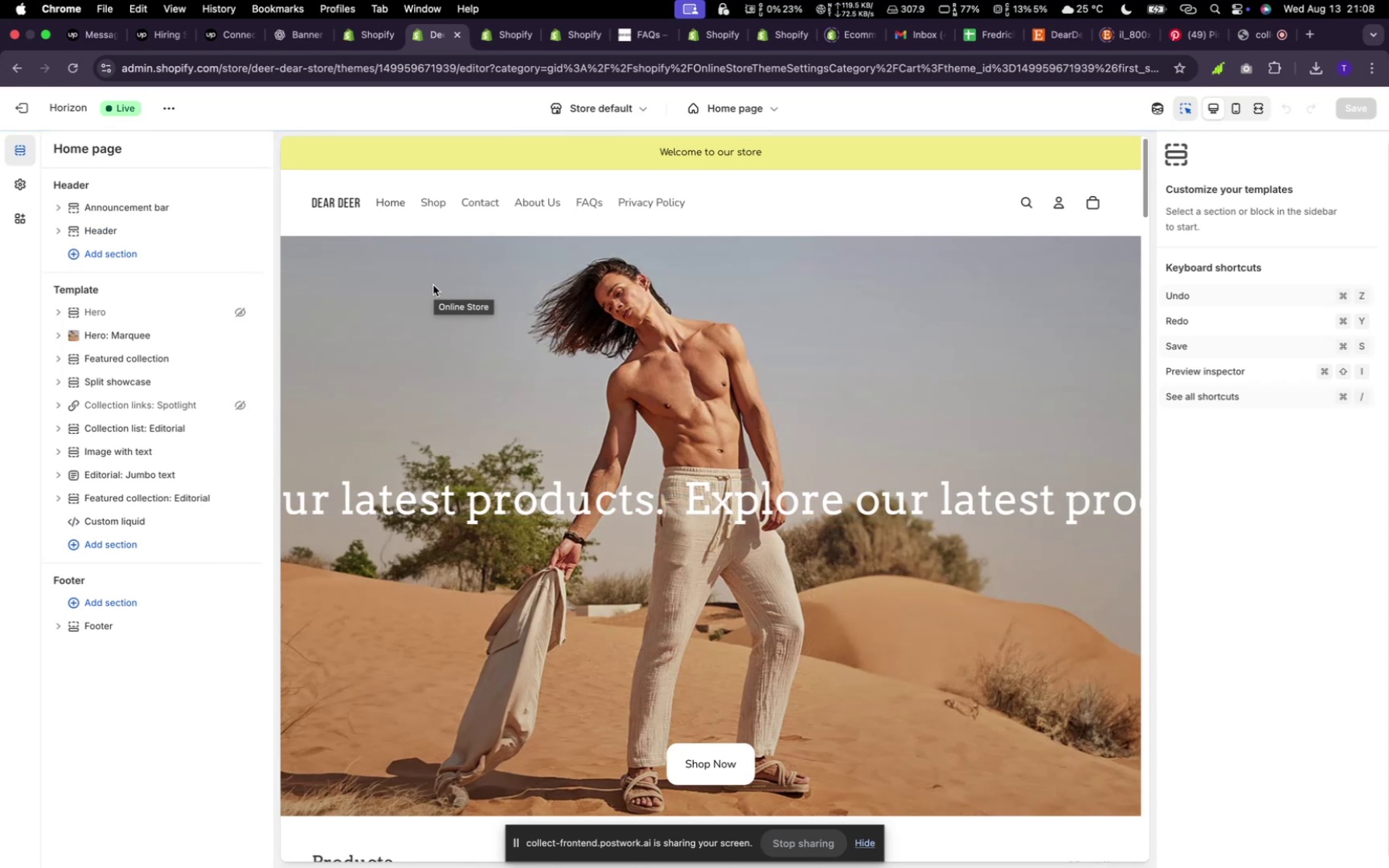 
wait(17.52)
 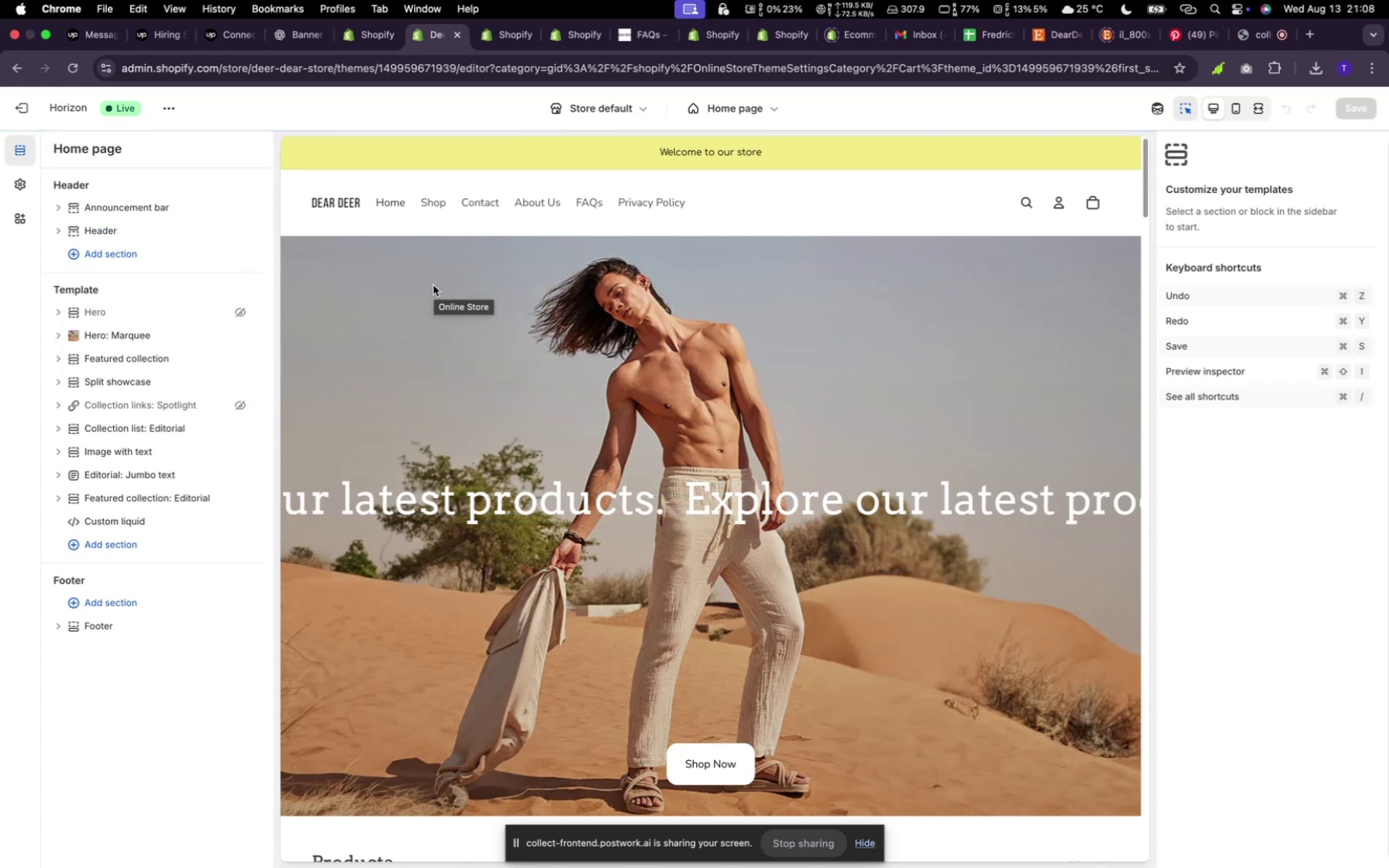 
scroll: coordinate [673, 409], scroll_direction: down, amount: 93.0
 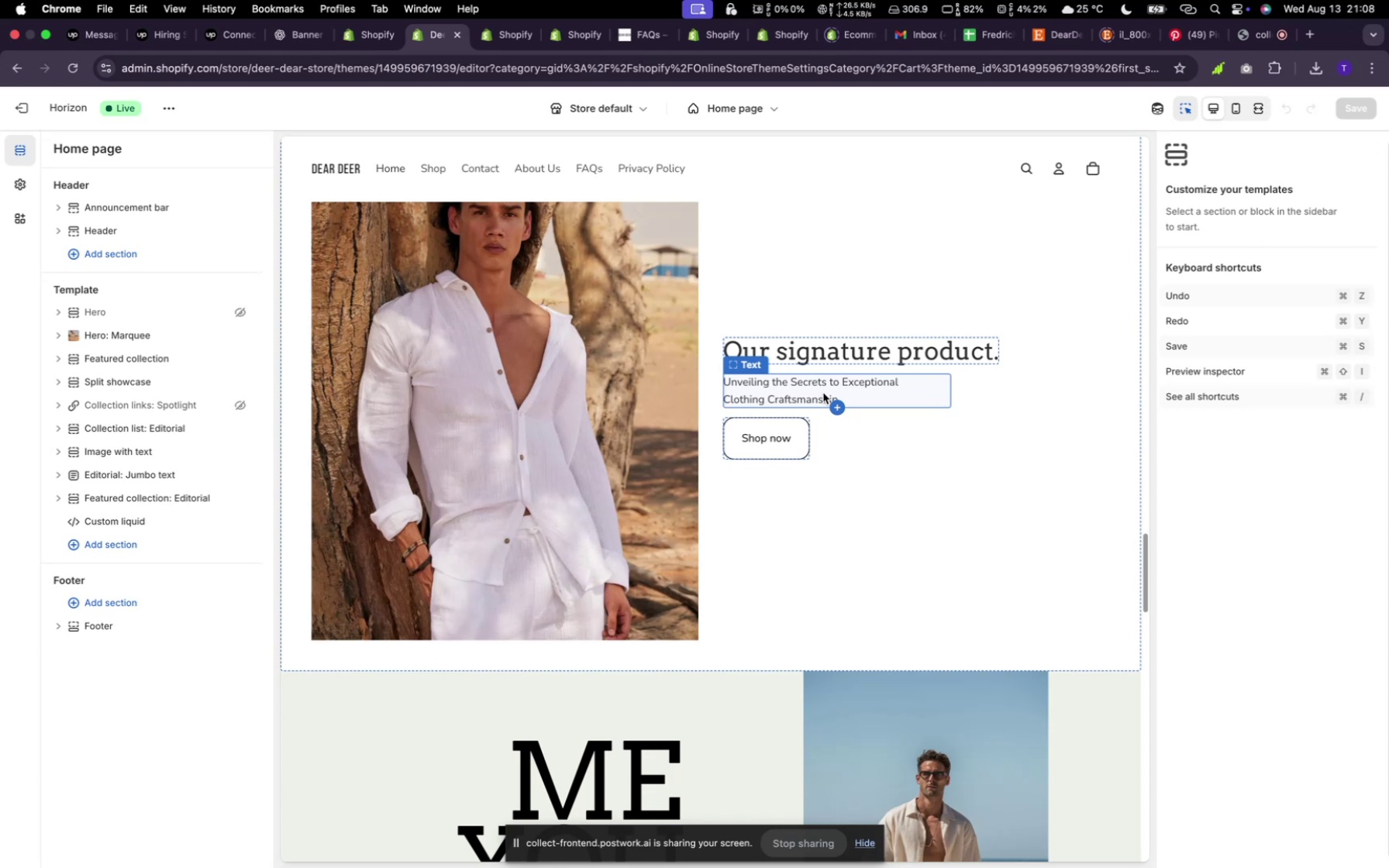 
wait(14.85)
 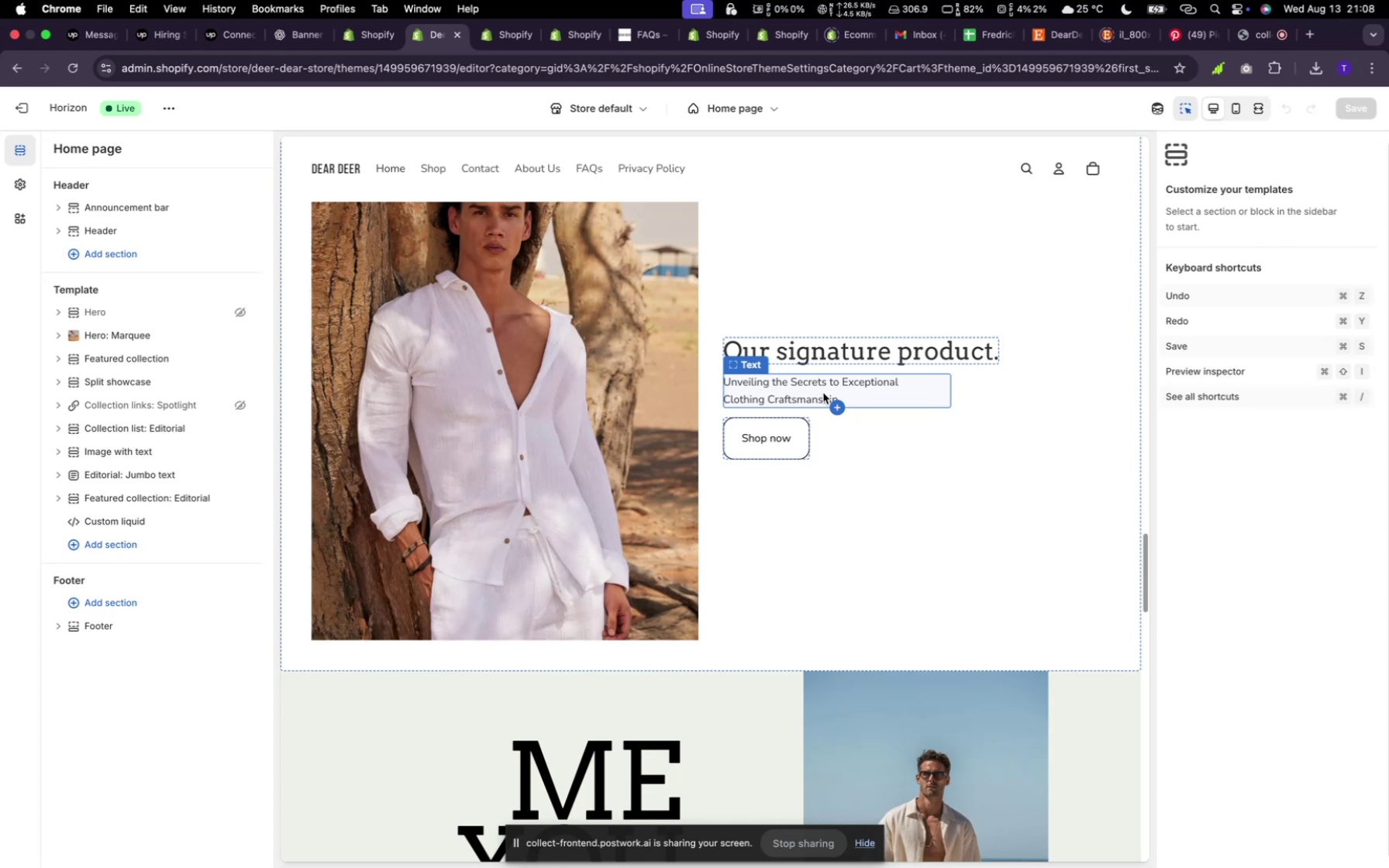 
scroll: coordinate [863, 437], scroll_direction: down, amount: 75.0
 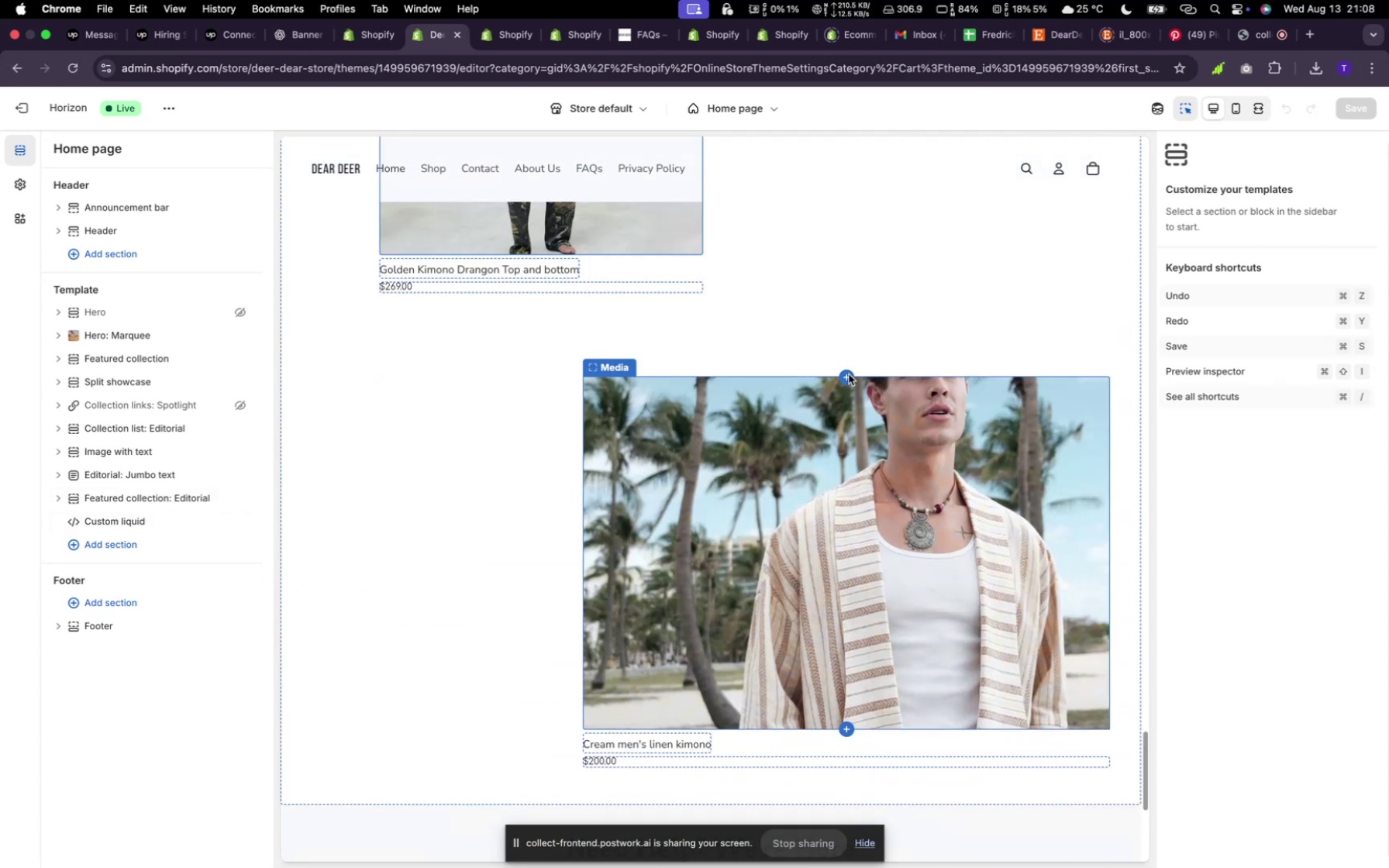 
scroll: coordinate [691, 688], scroll_direction: up, amount: 221.0
 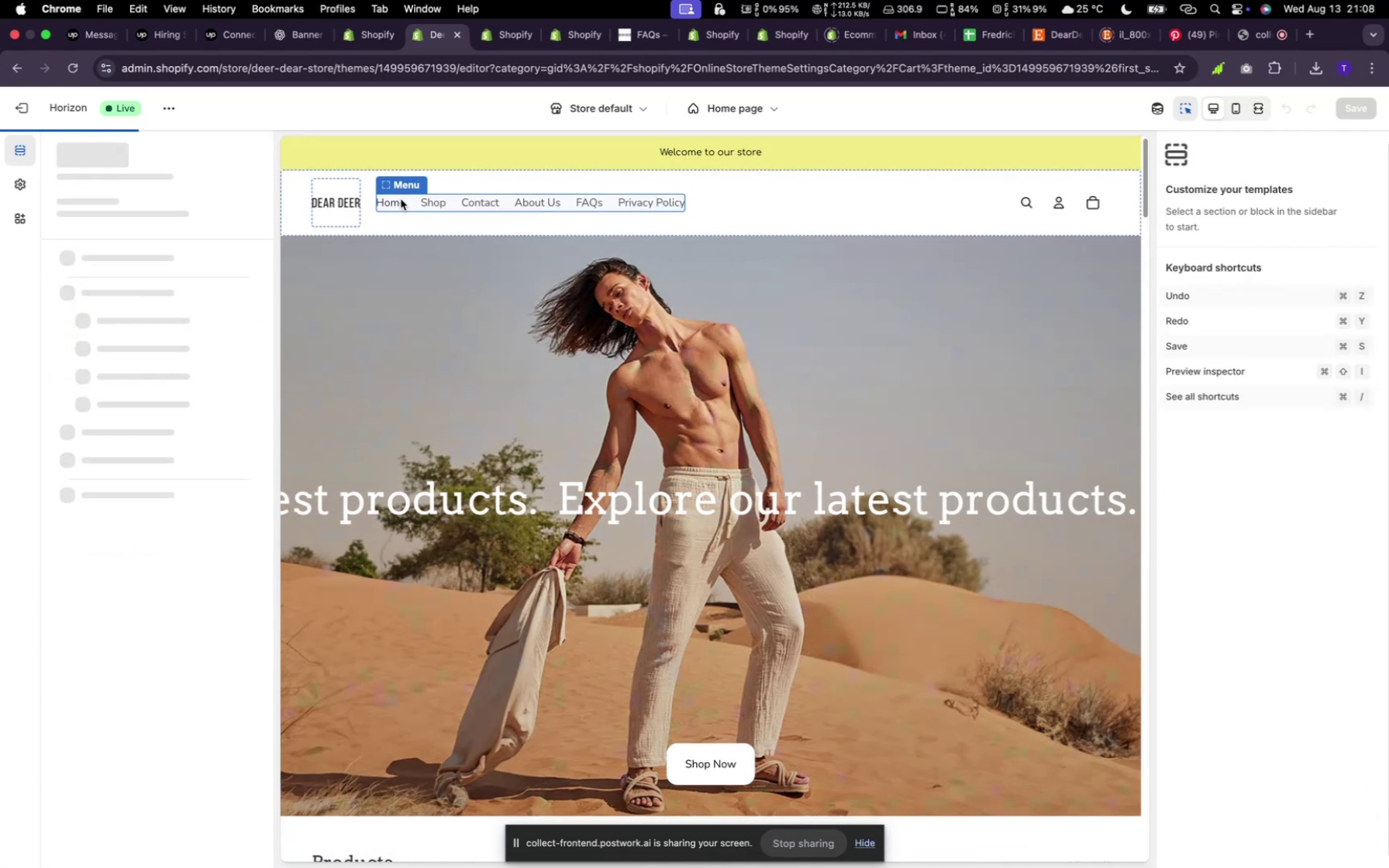 
left_click([407, 205])
 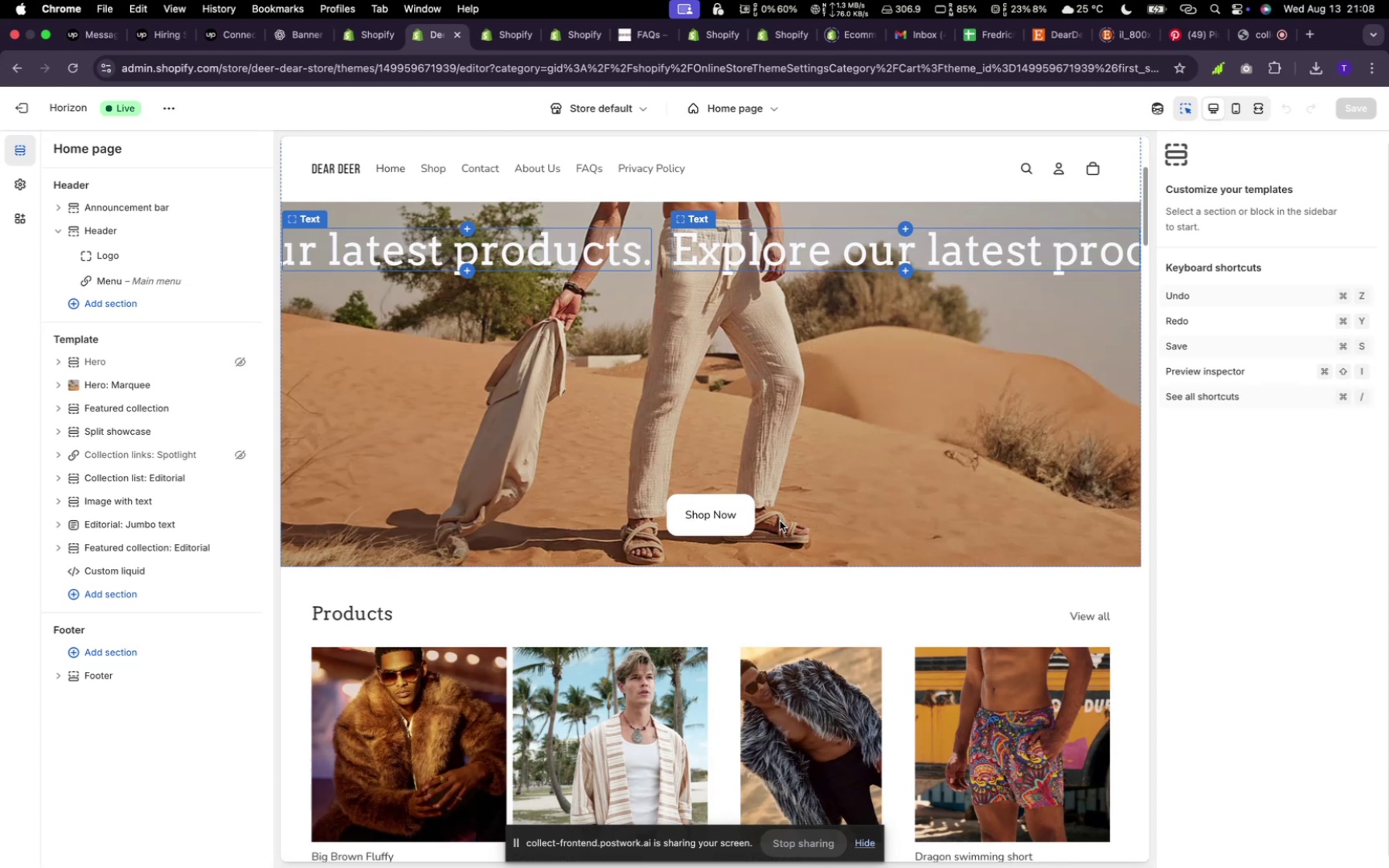 
wait(7.09)
 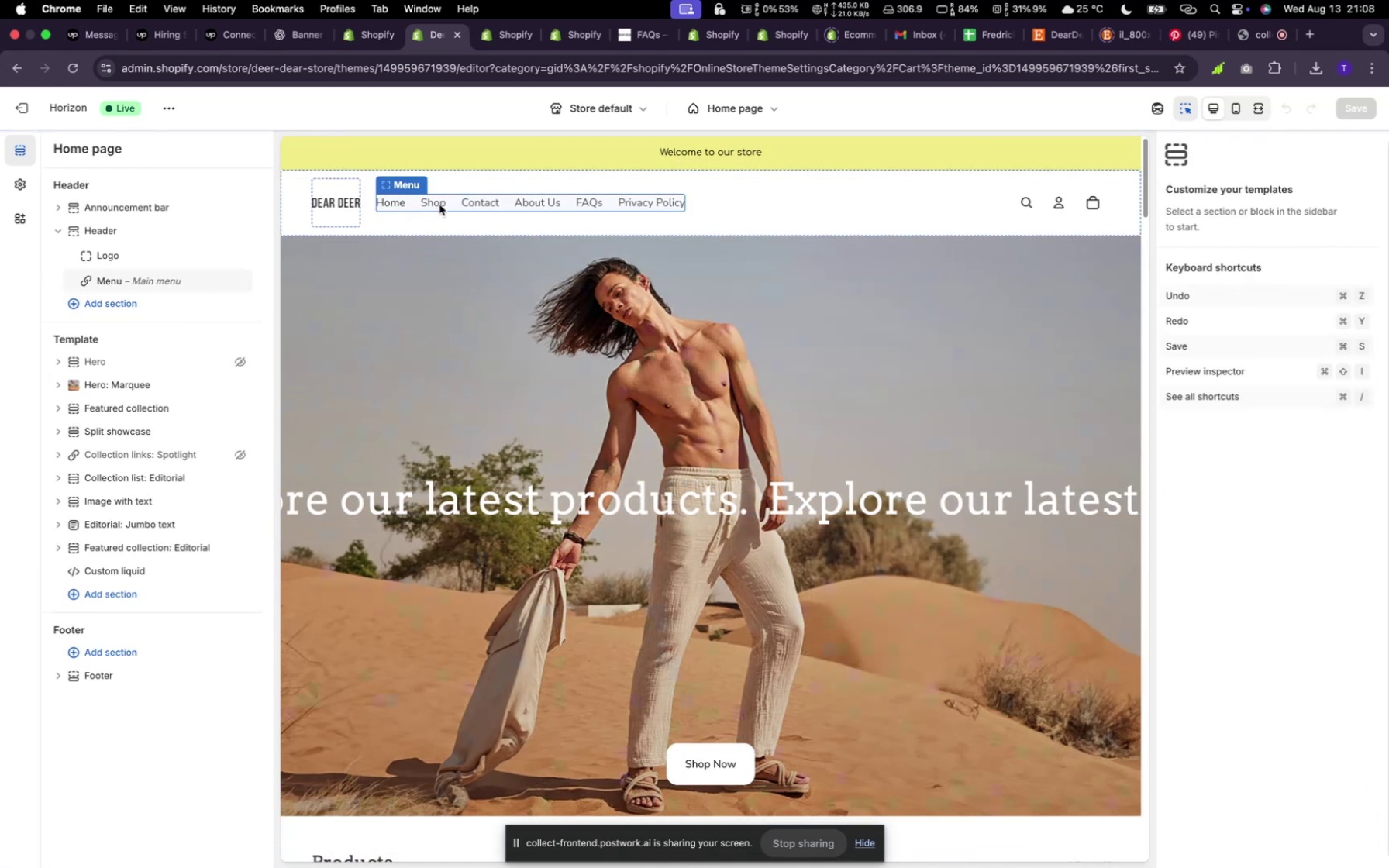 
scroll: coordinate [781, 519], scroll_direction: down, amount: 36.0
 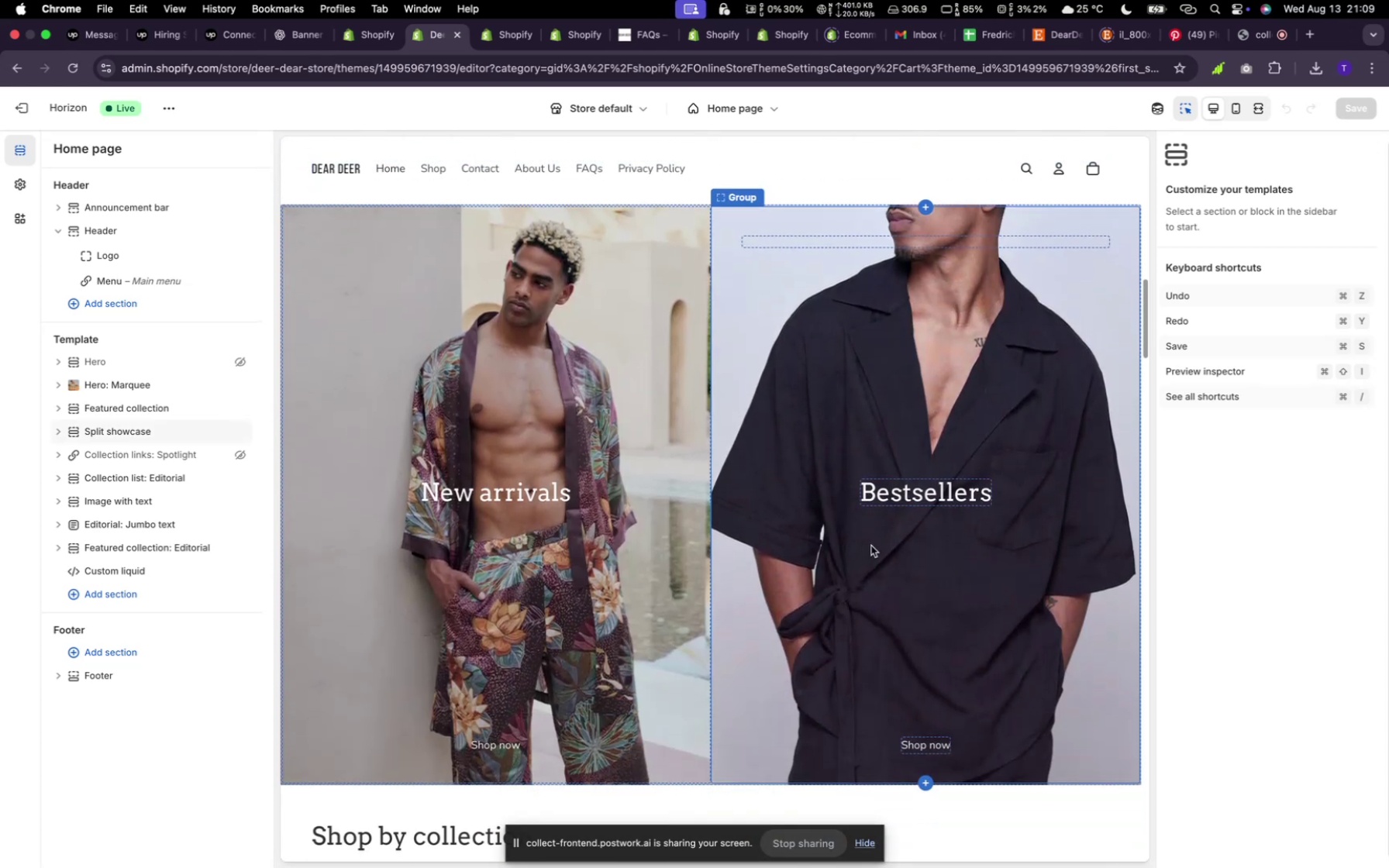 
wait(7.03)
 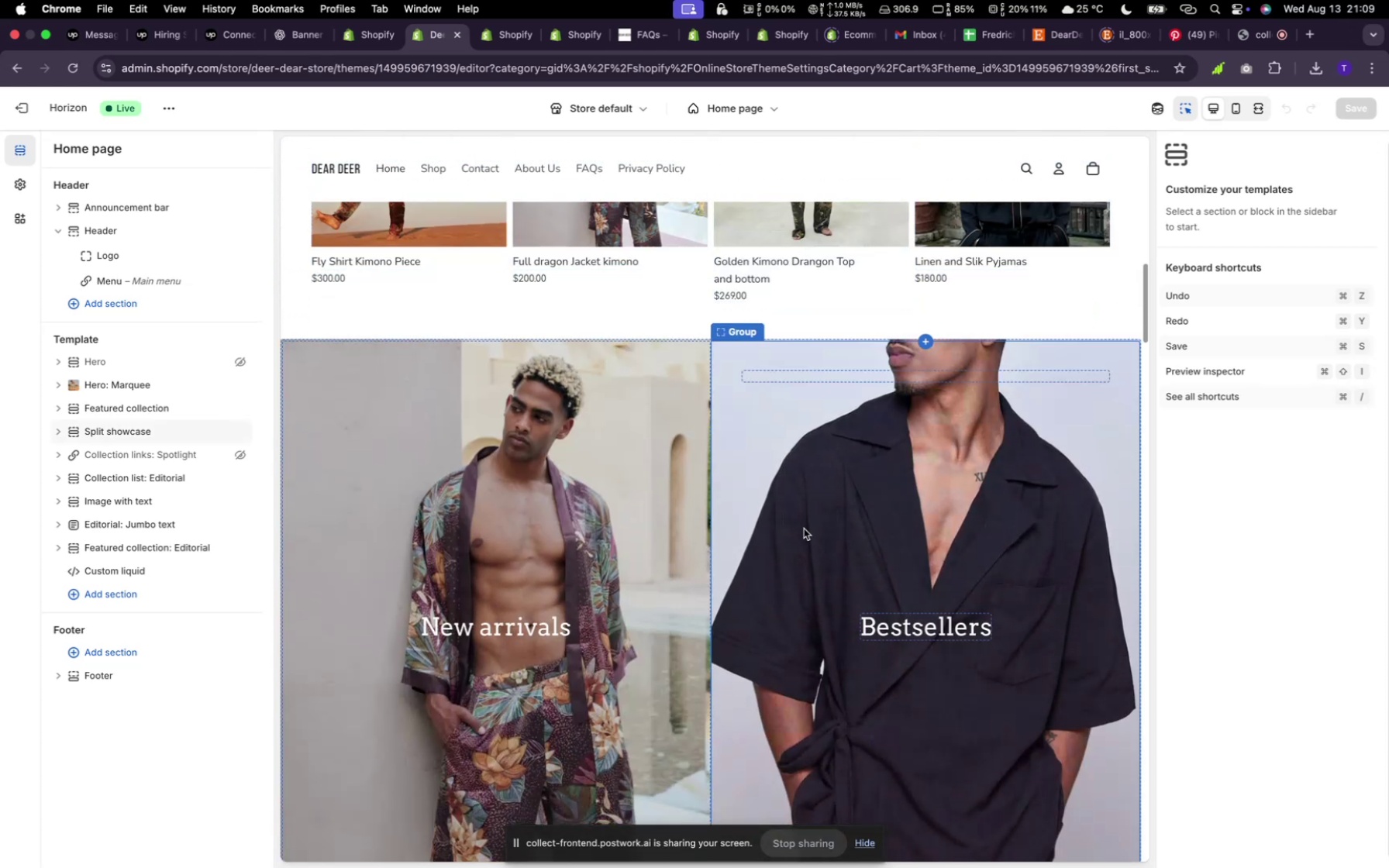 
scroll: coordinate [874, 538], scroll_direction: down, amount: 171.0
 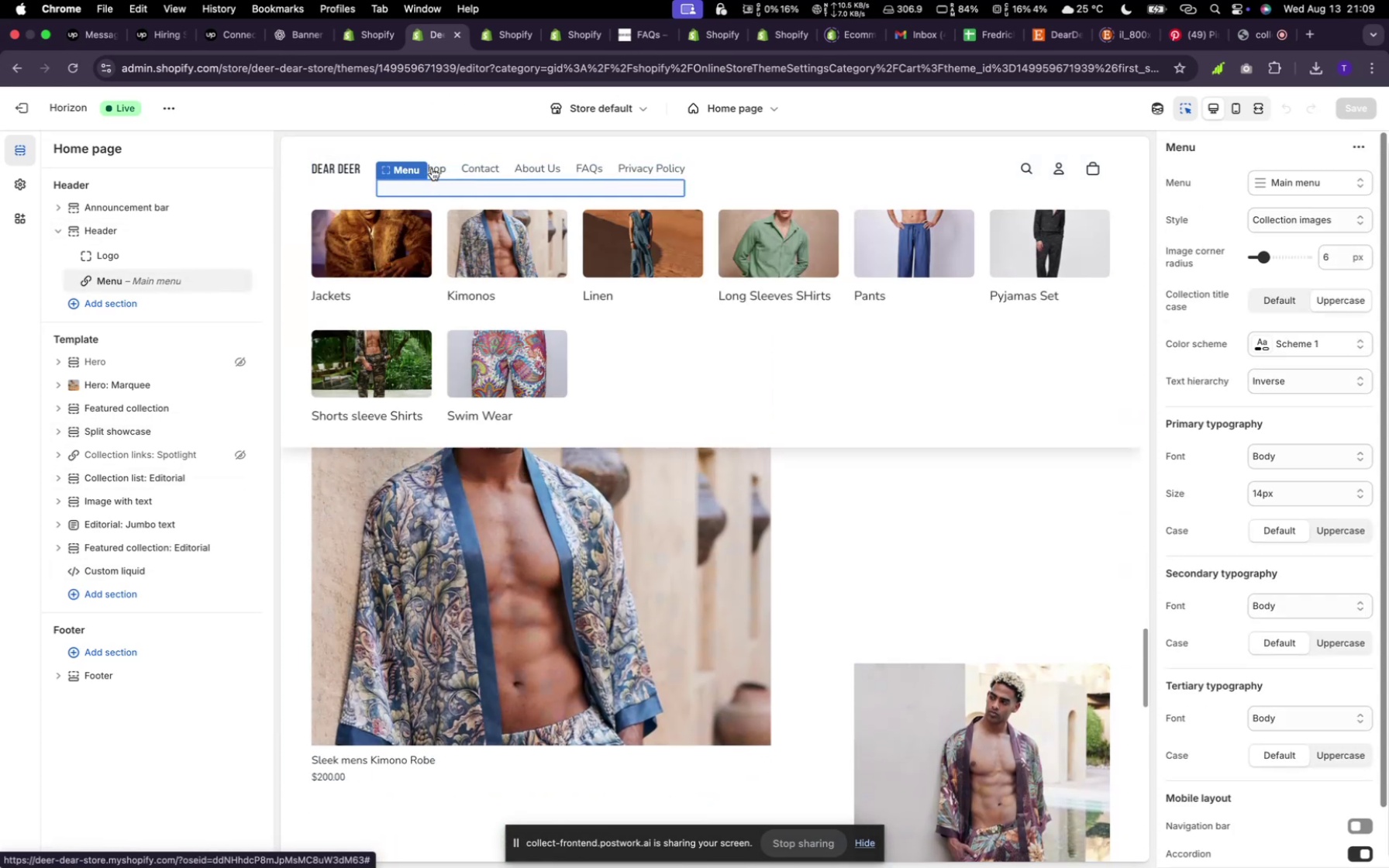 
scroll: coordinate [541, 324], scroll_direction: up, amount: 39.0
 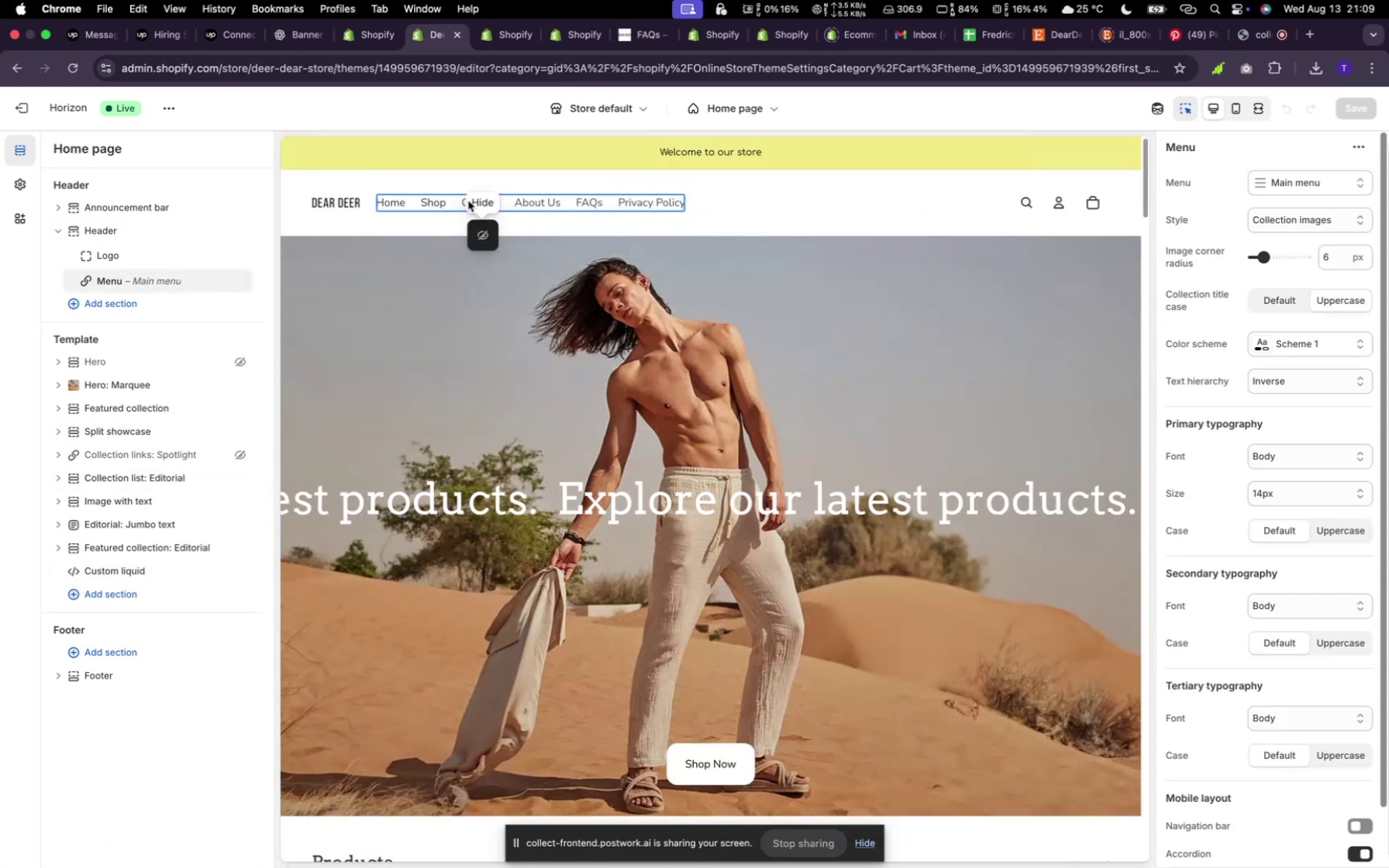 
left_click([429, 167])
 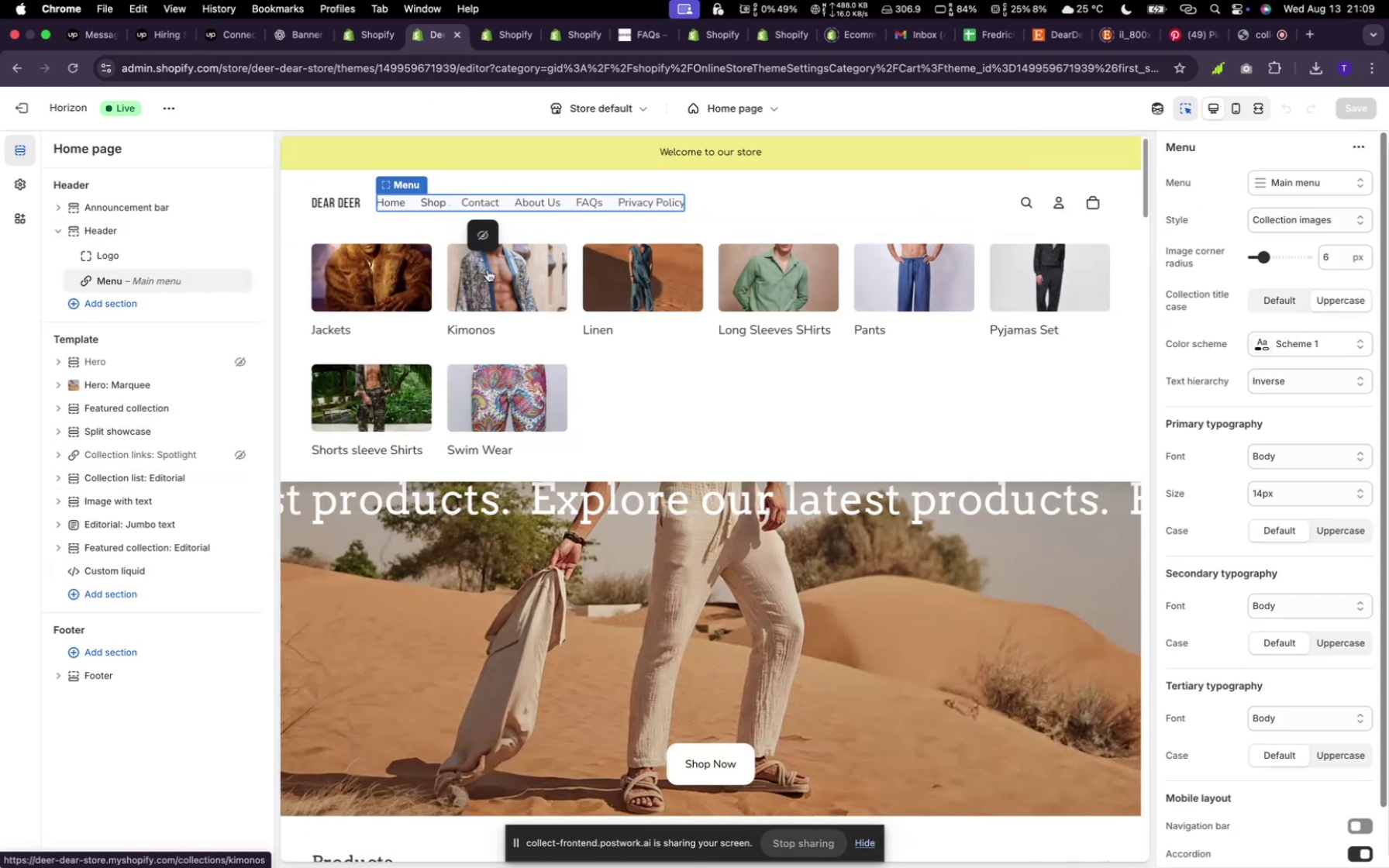 
left_click([432, 168])
 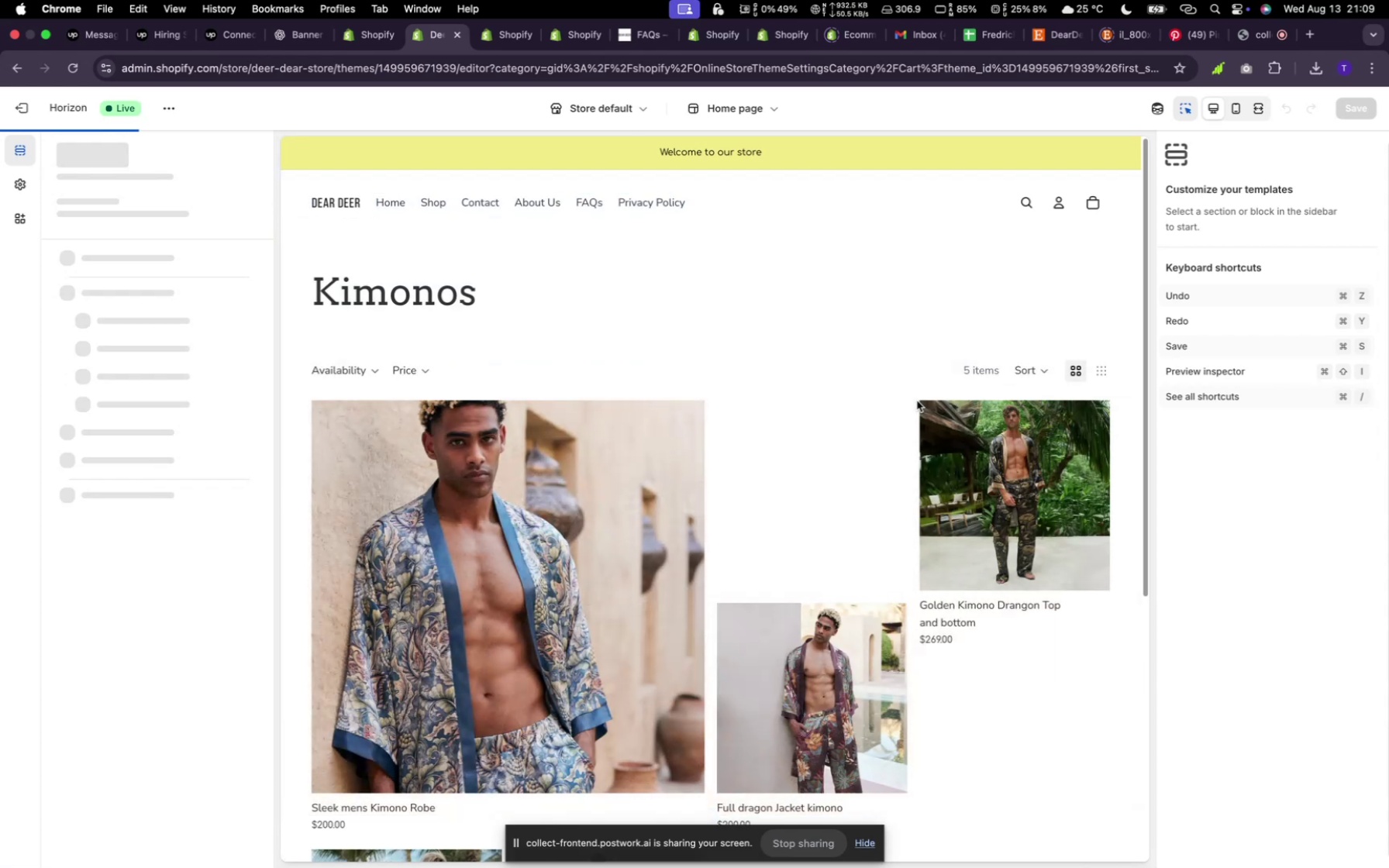 
left_click([492, 277])
 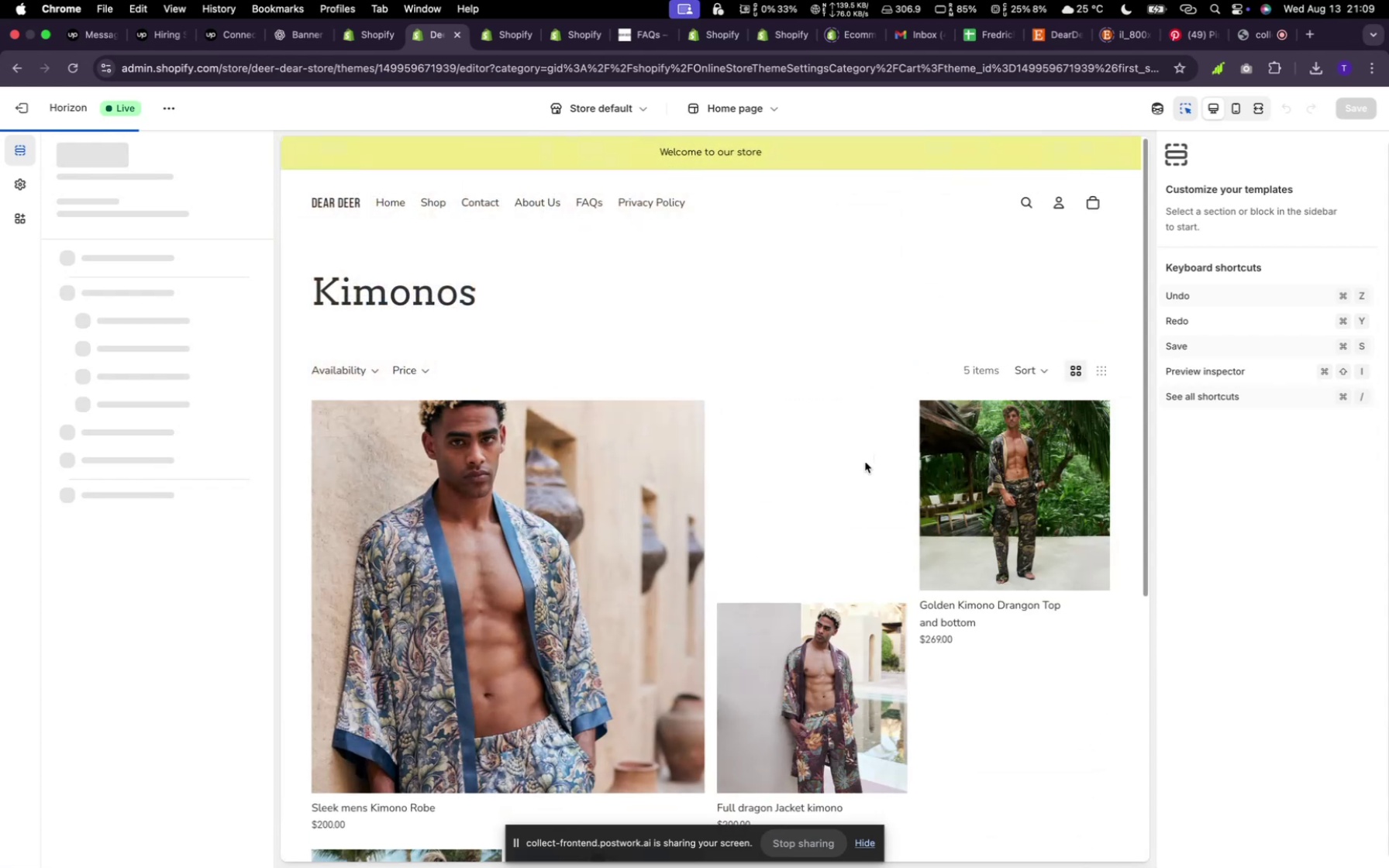 
scroll: coordinate [925, 433], scroll_direction: down, amount: 35.0
 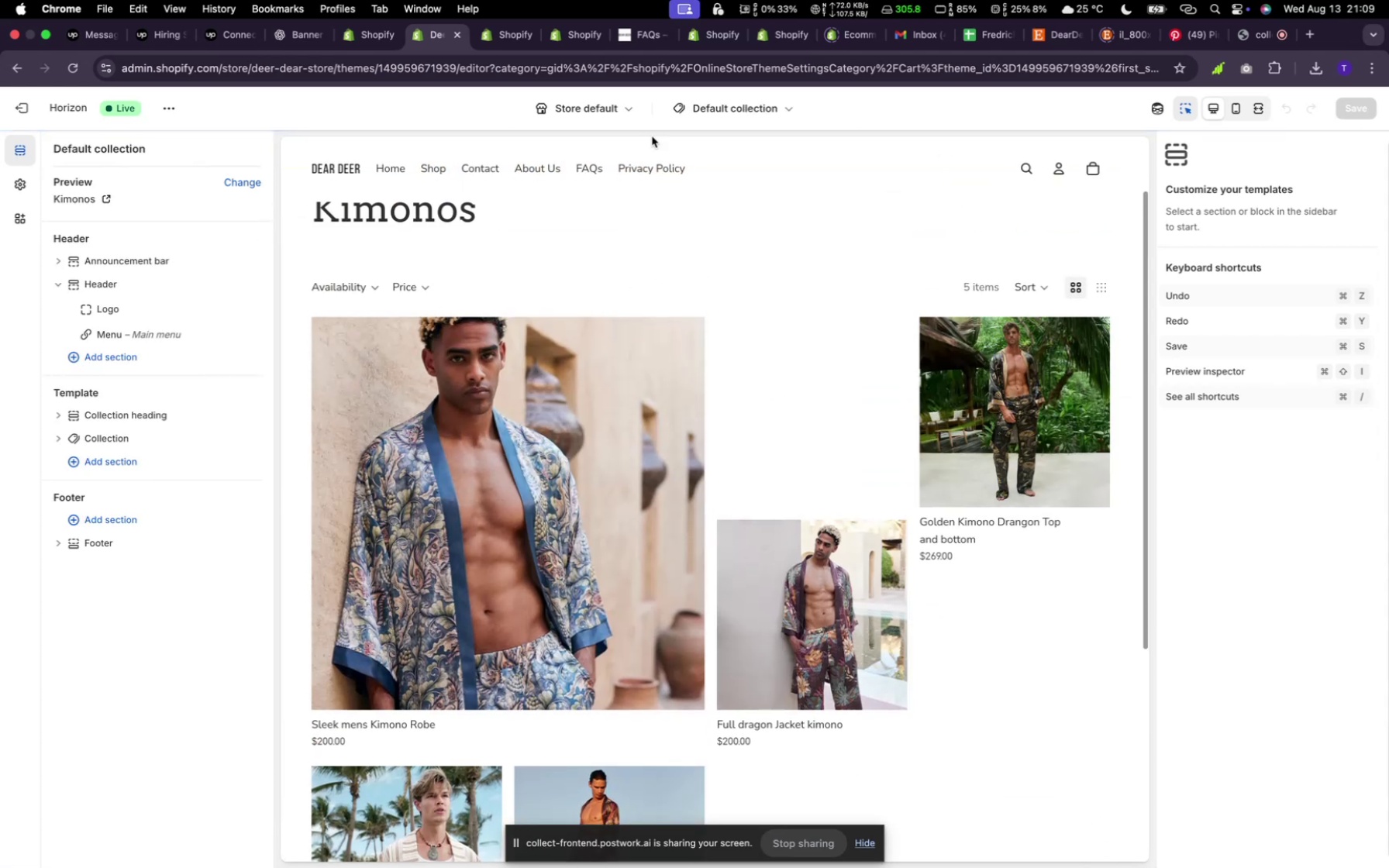 
scroll: coordinate [846, 446], scroll_direction: up, amount: 5.0
 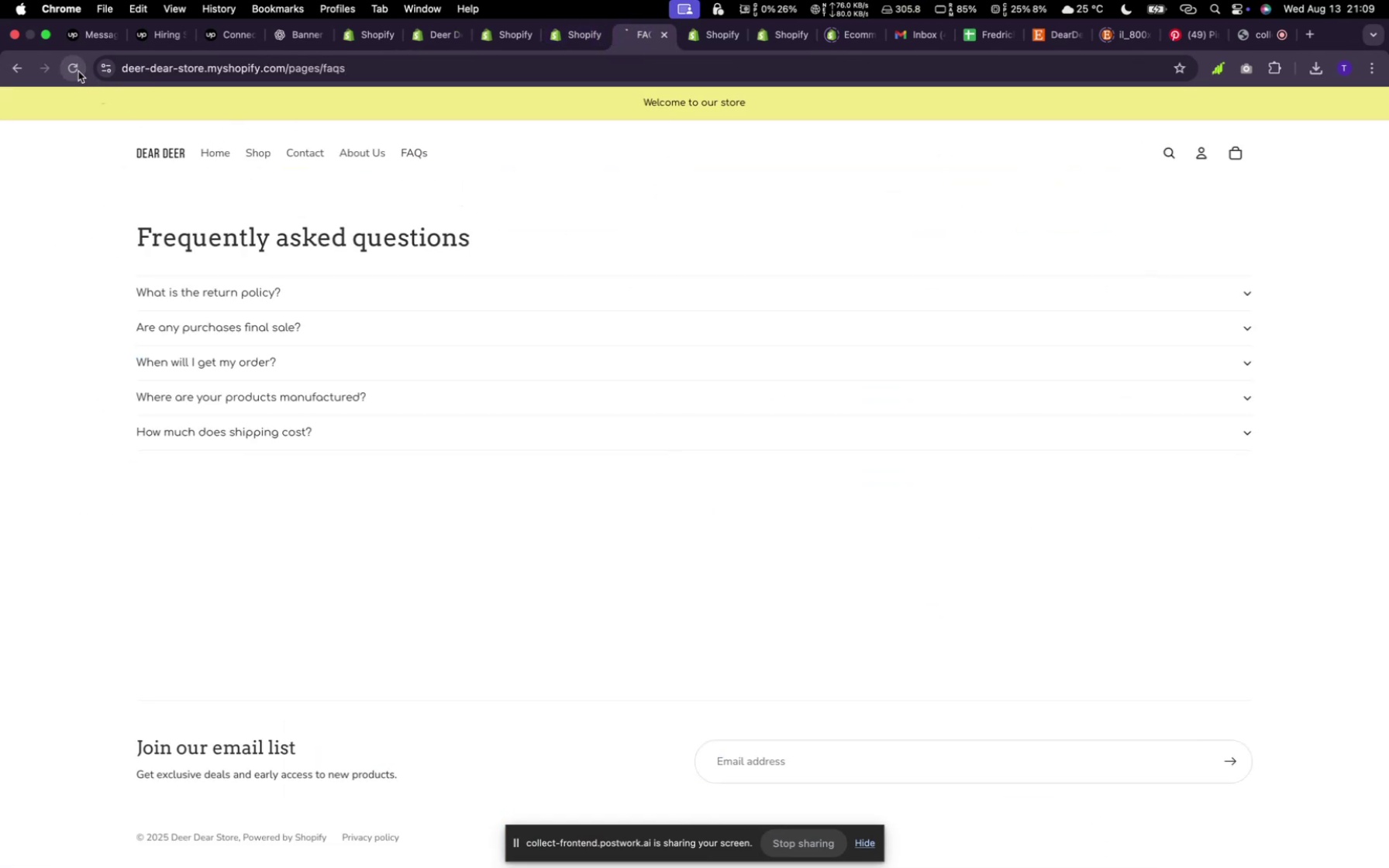 
left_click([626, 38])
 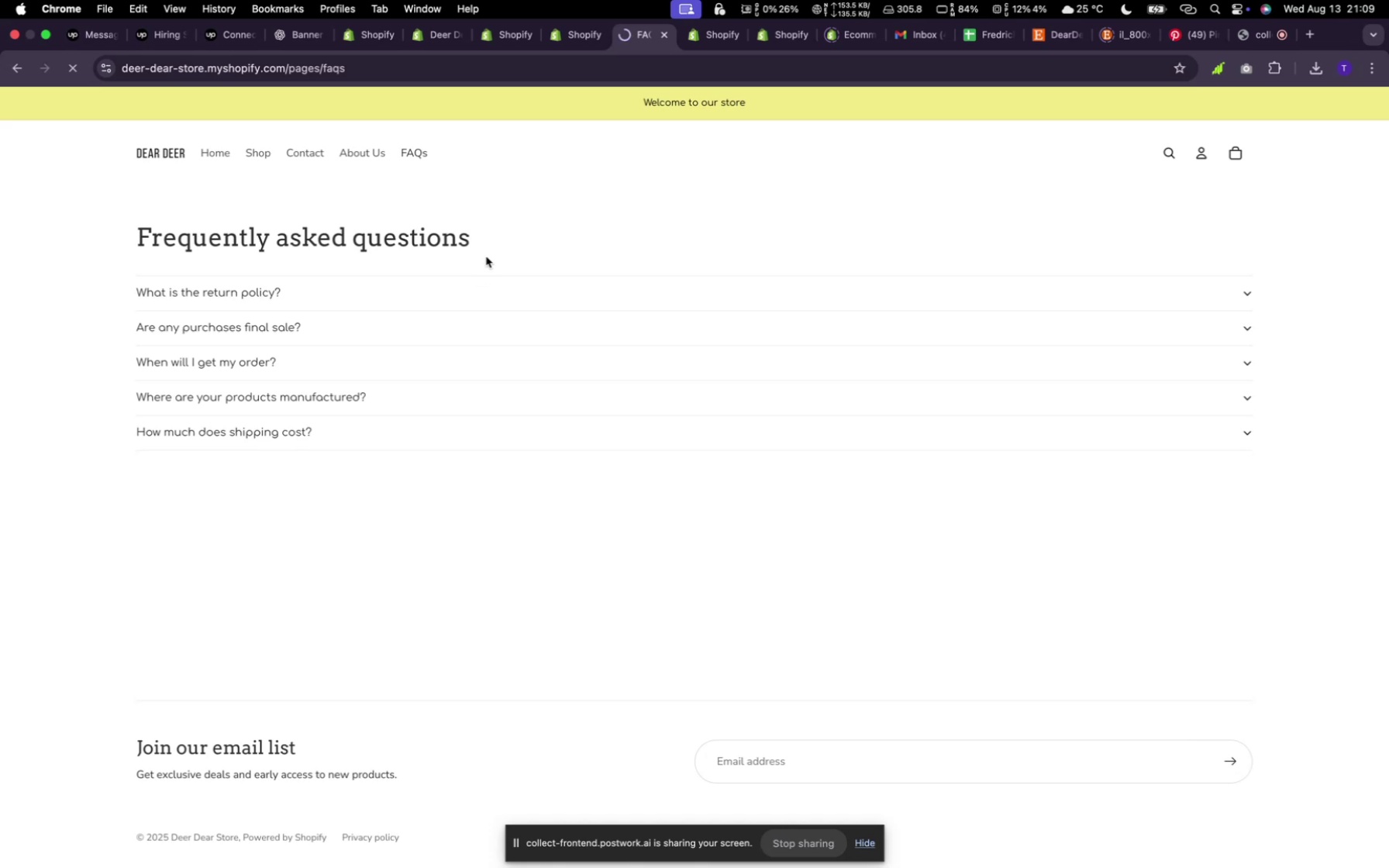 
left_click([78, 71])
 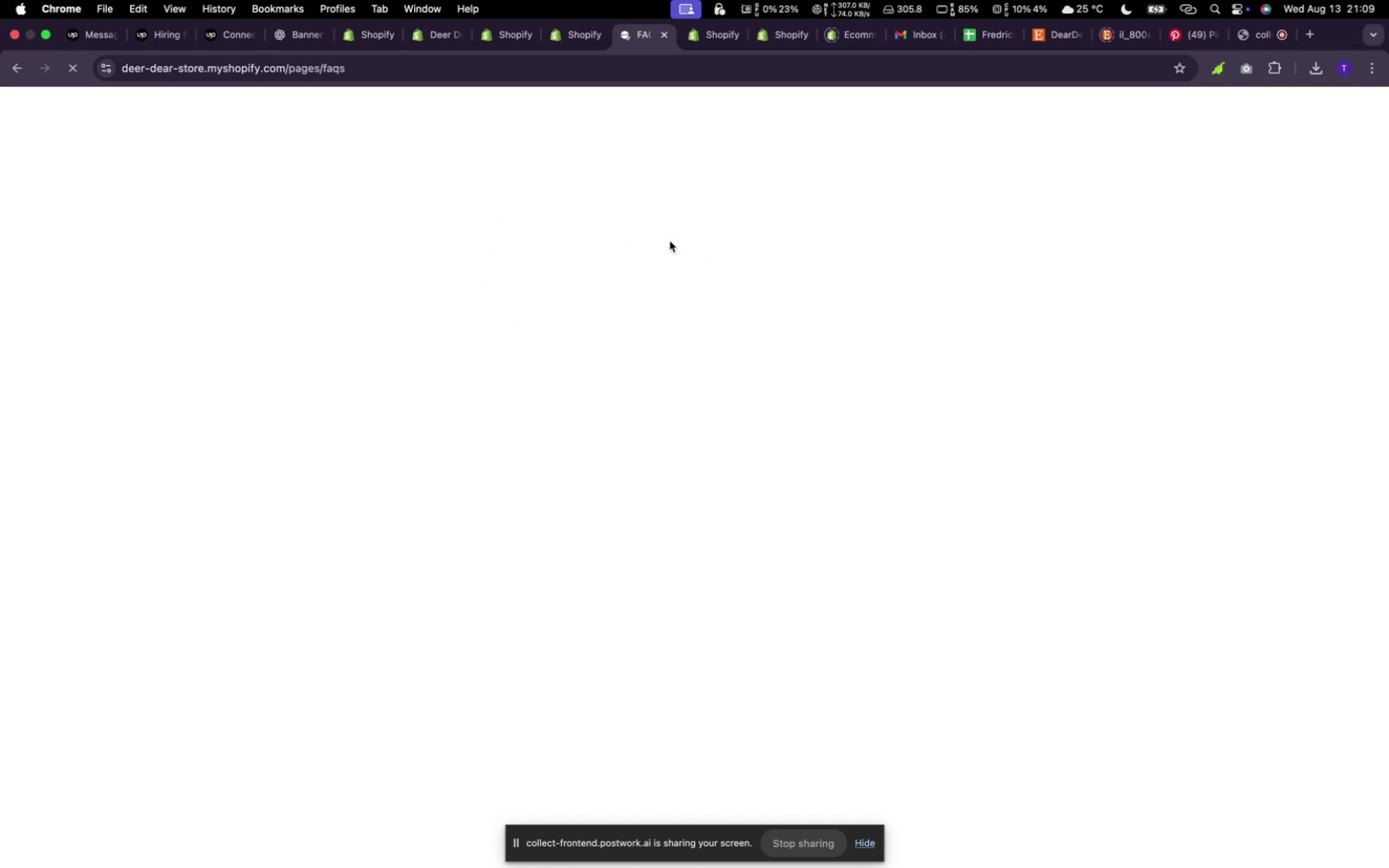 
wait(10.32)
 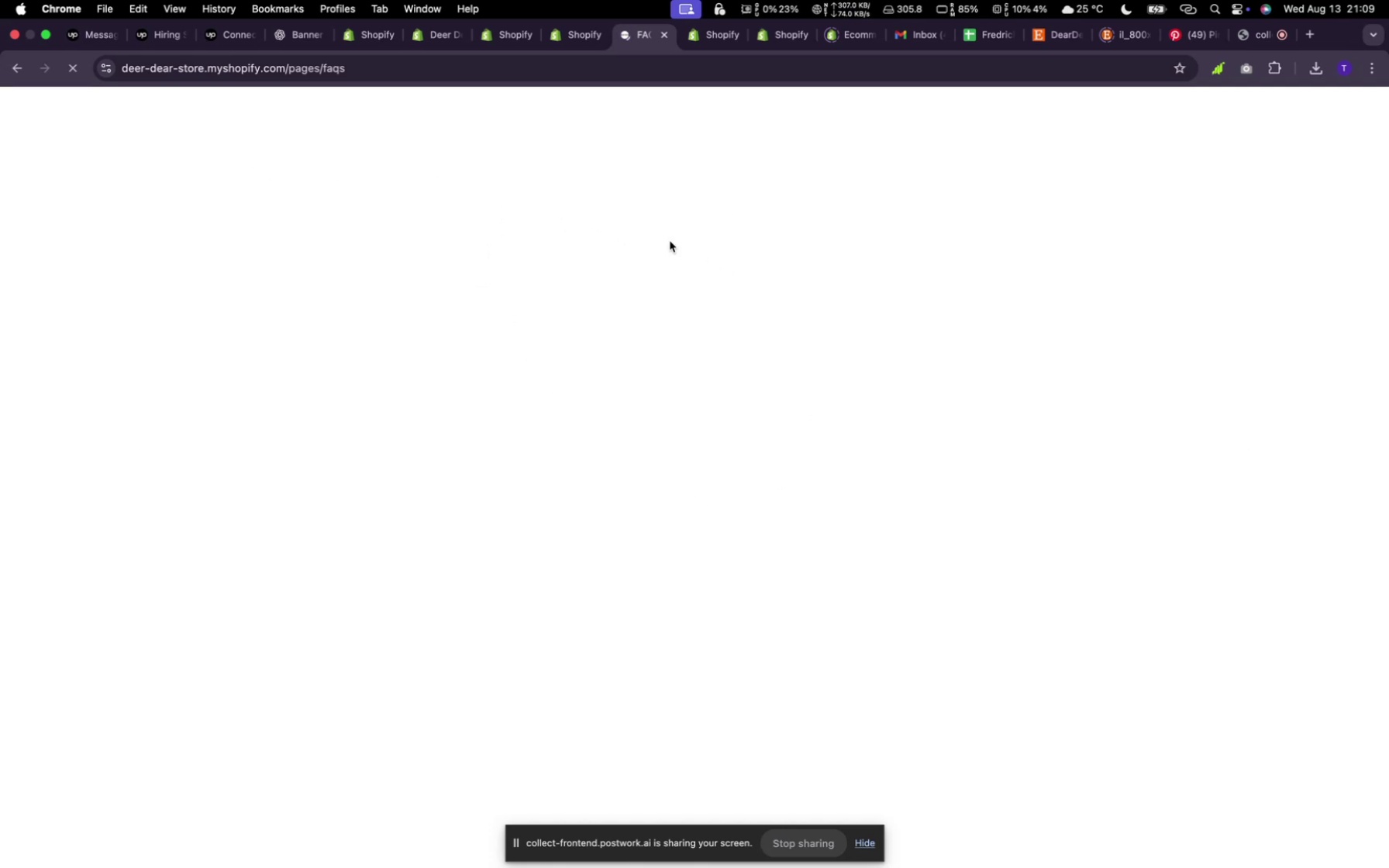 
left_click([475, 148])
 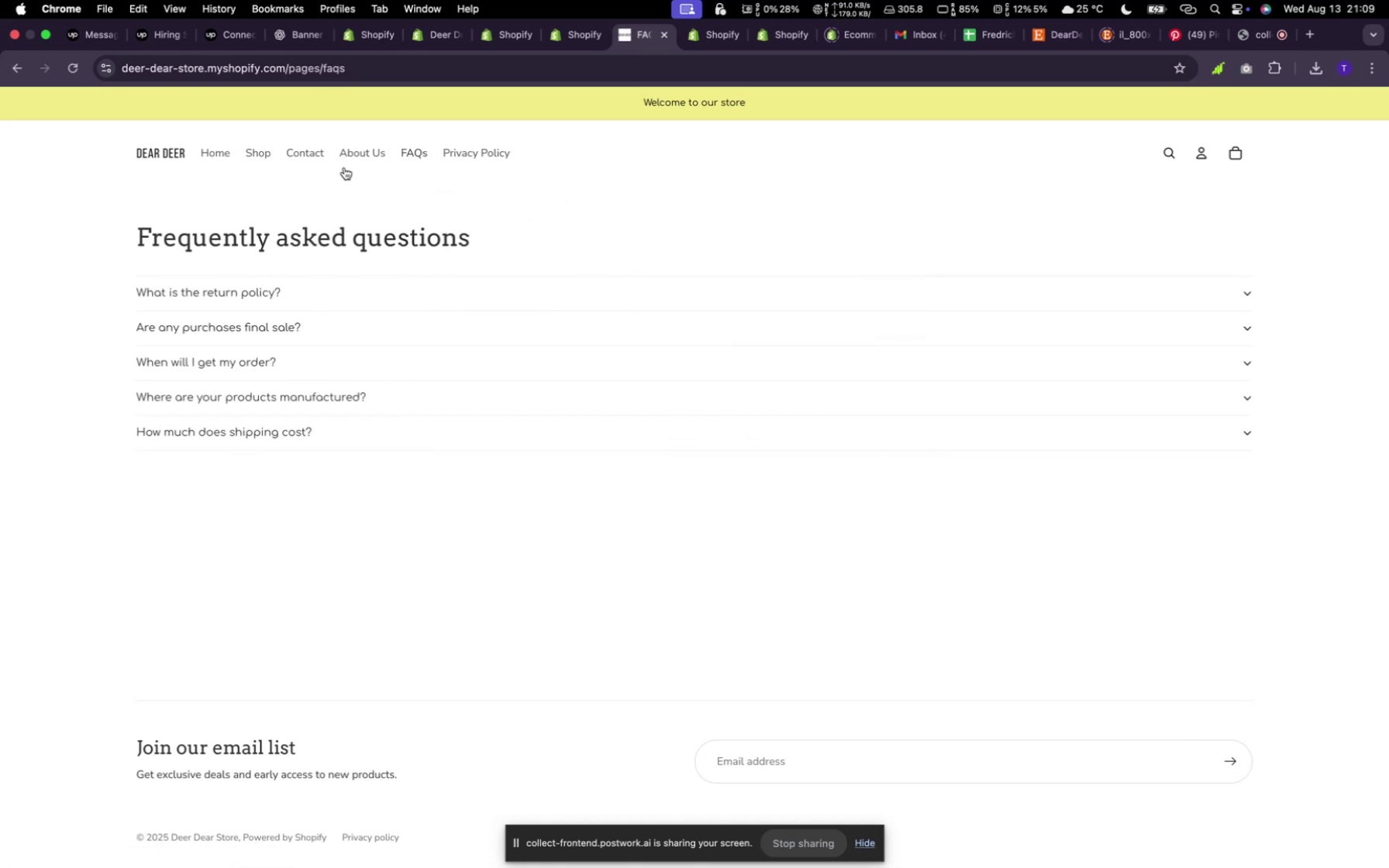 
left_click([414, 147])
 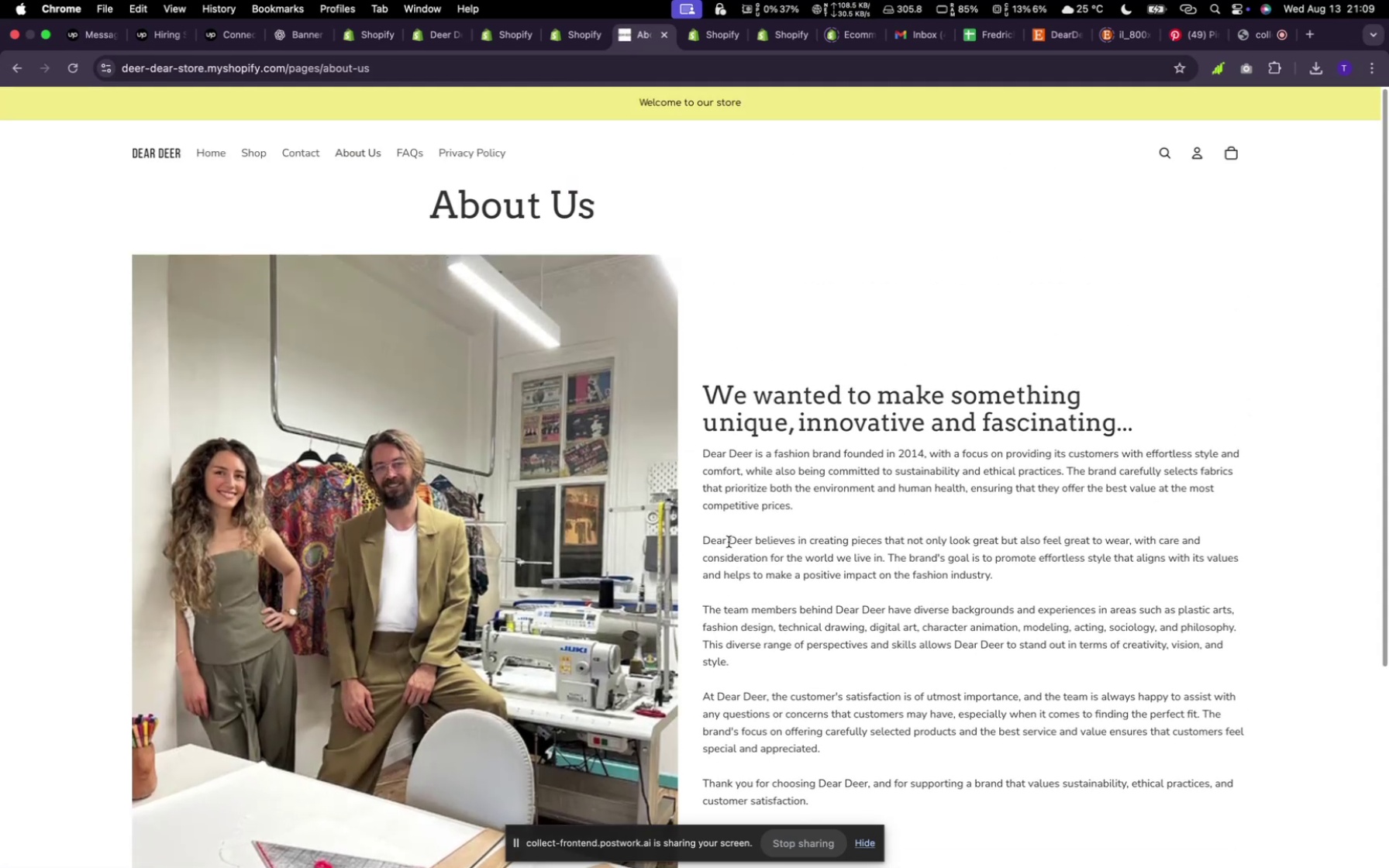 
wait(5.63)
 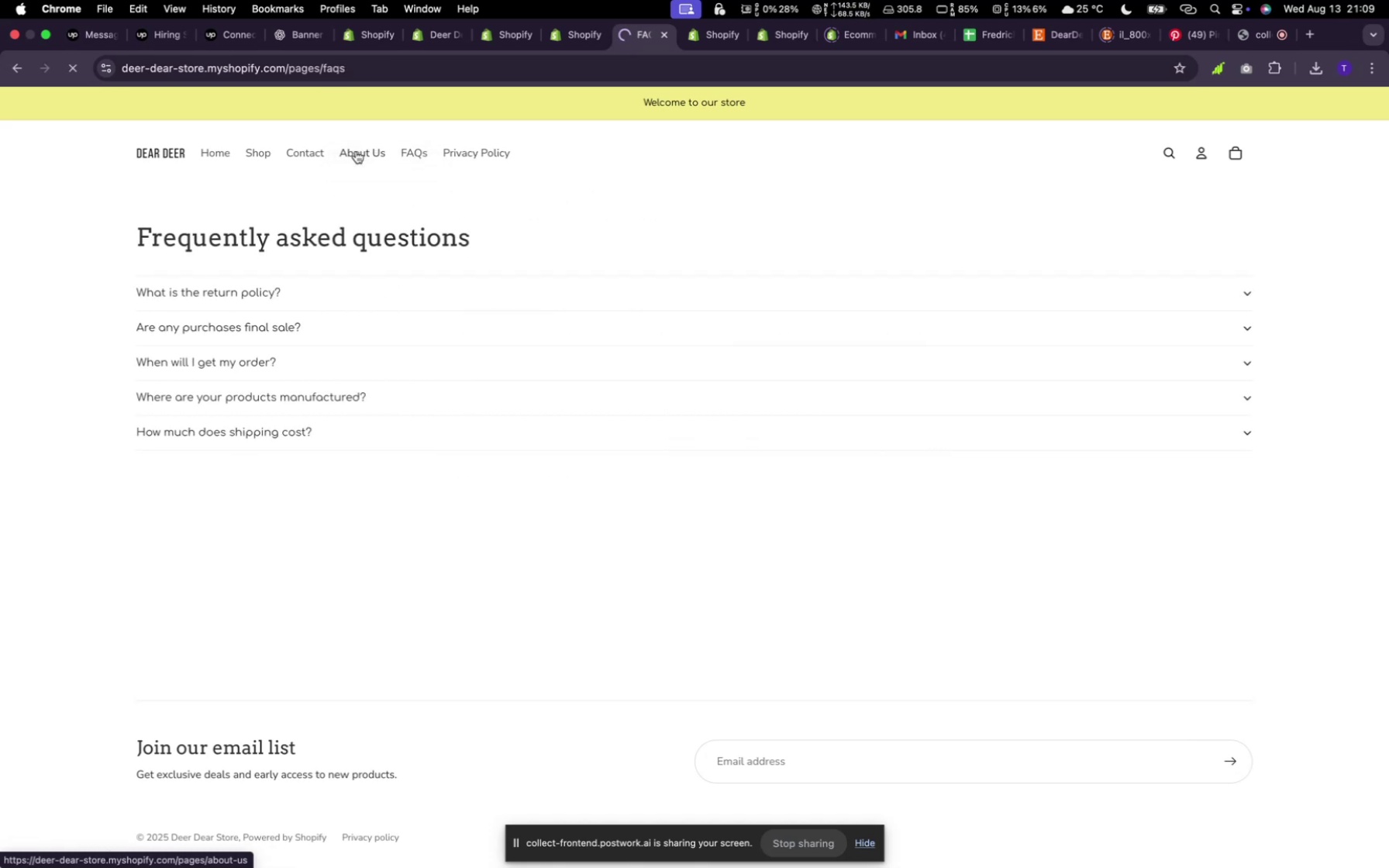 
scroll: coordinate [727, 542], scroll_direction: up, amount: 12.0
 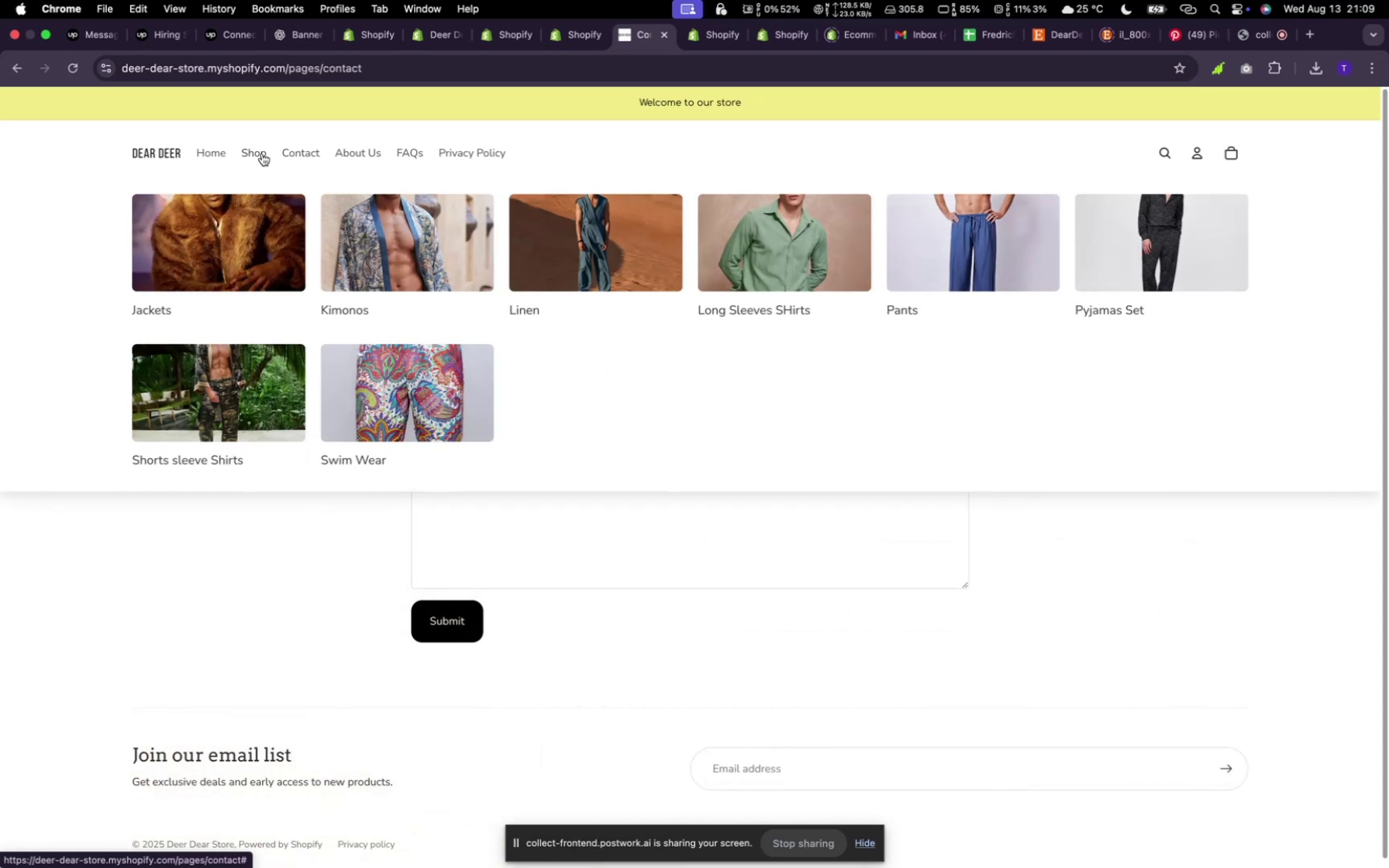 
left_click([291, 153])
 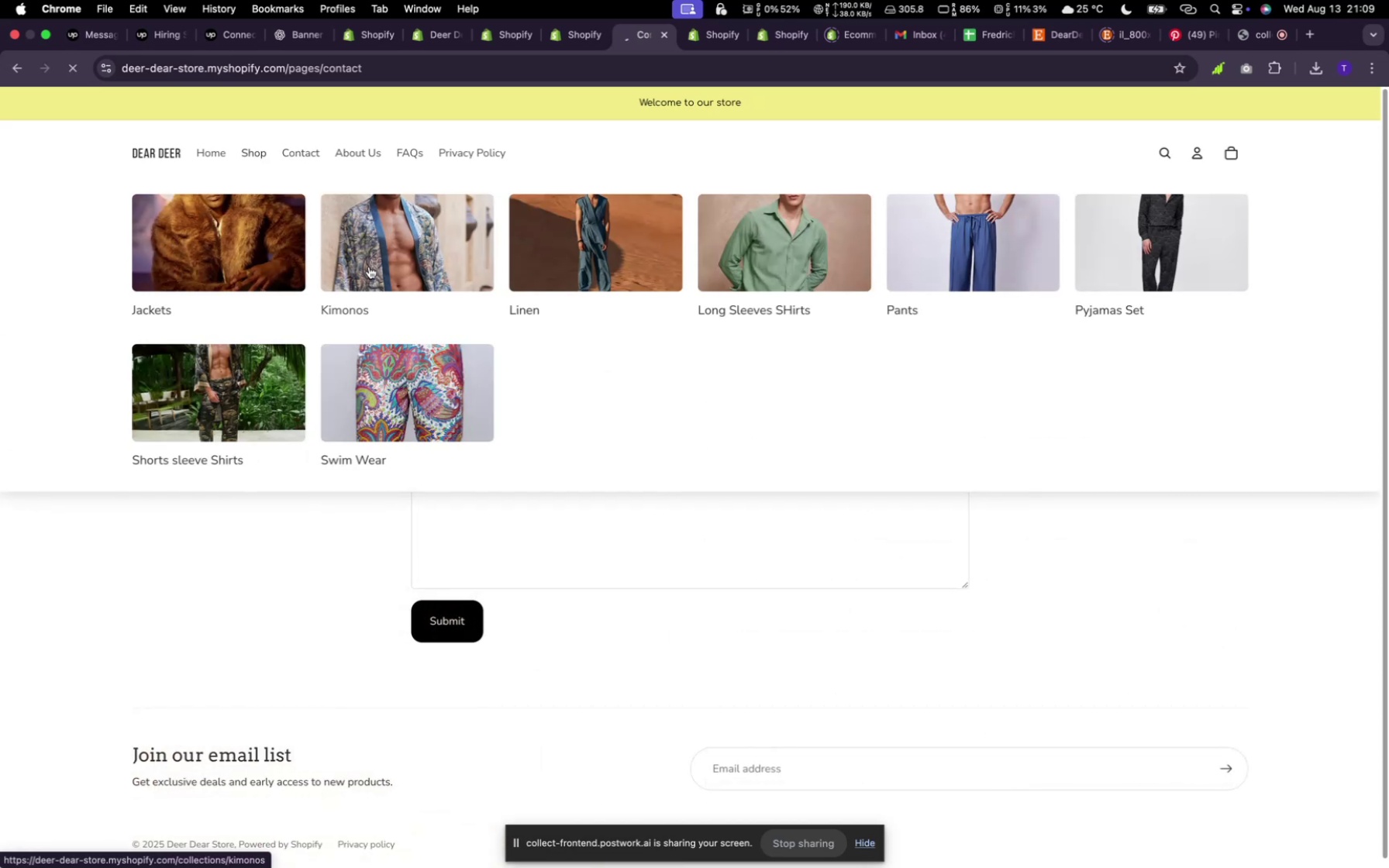 
left_click([262, 153])
 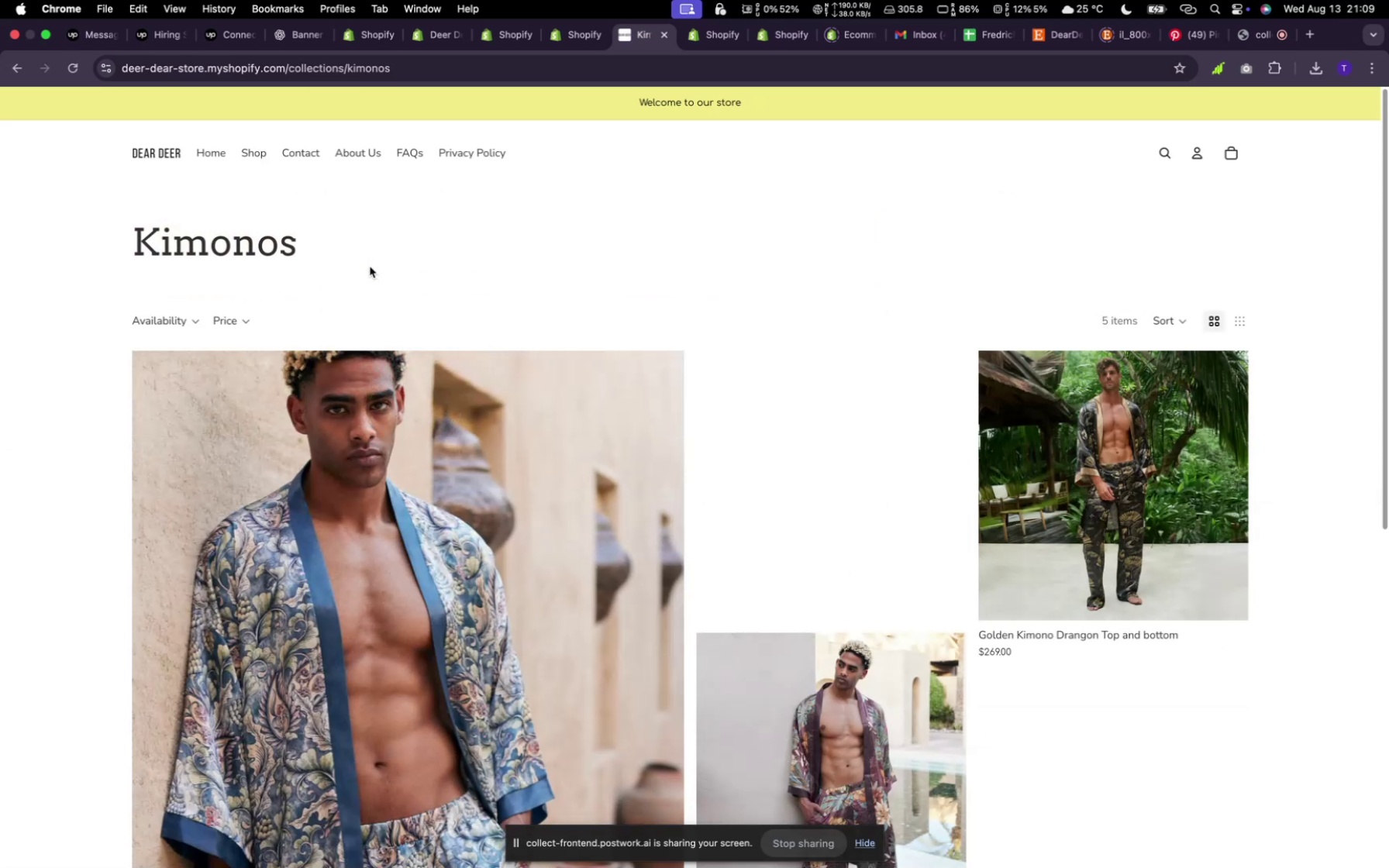 
left_click([369, 267])
 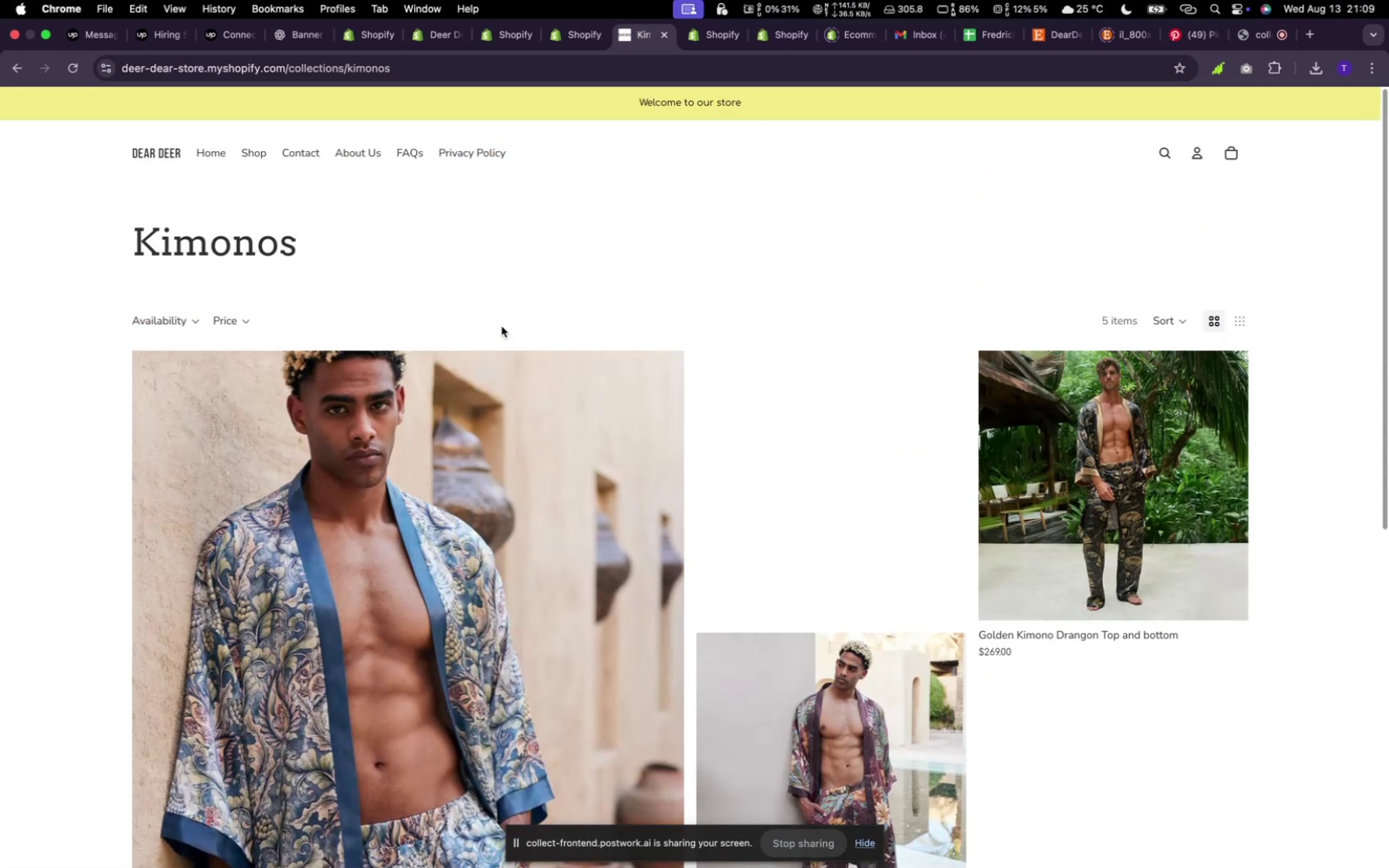 
scroll: coordinate [555, 435], scroll_direction: down, amount: 31.0
 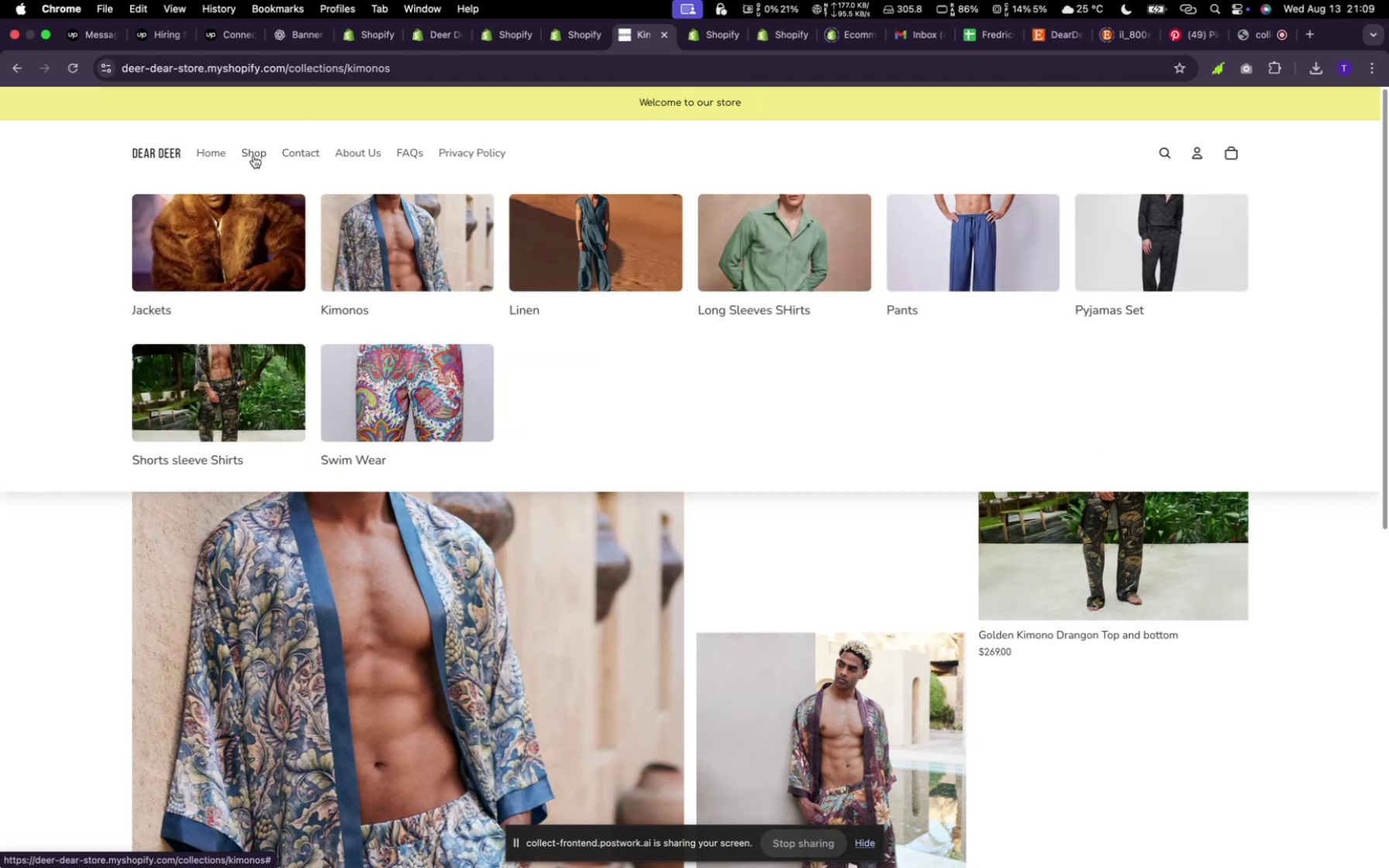 
scroll: coordinate [559, 425], scroll_direction: up, amount: 32.0
 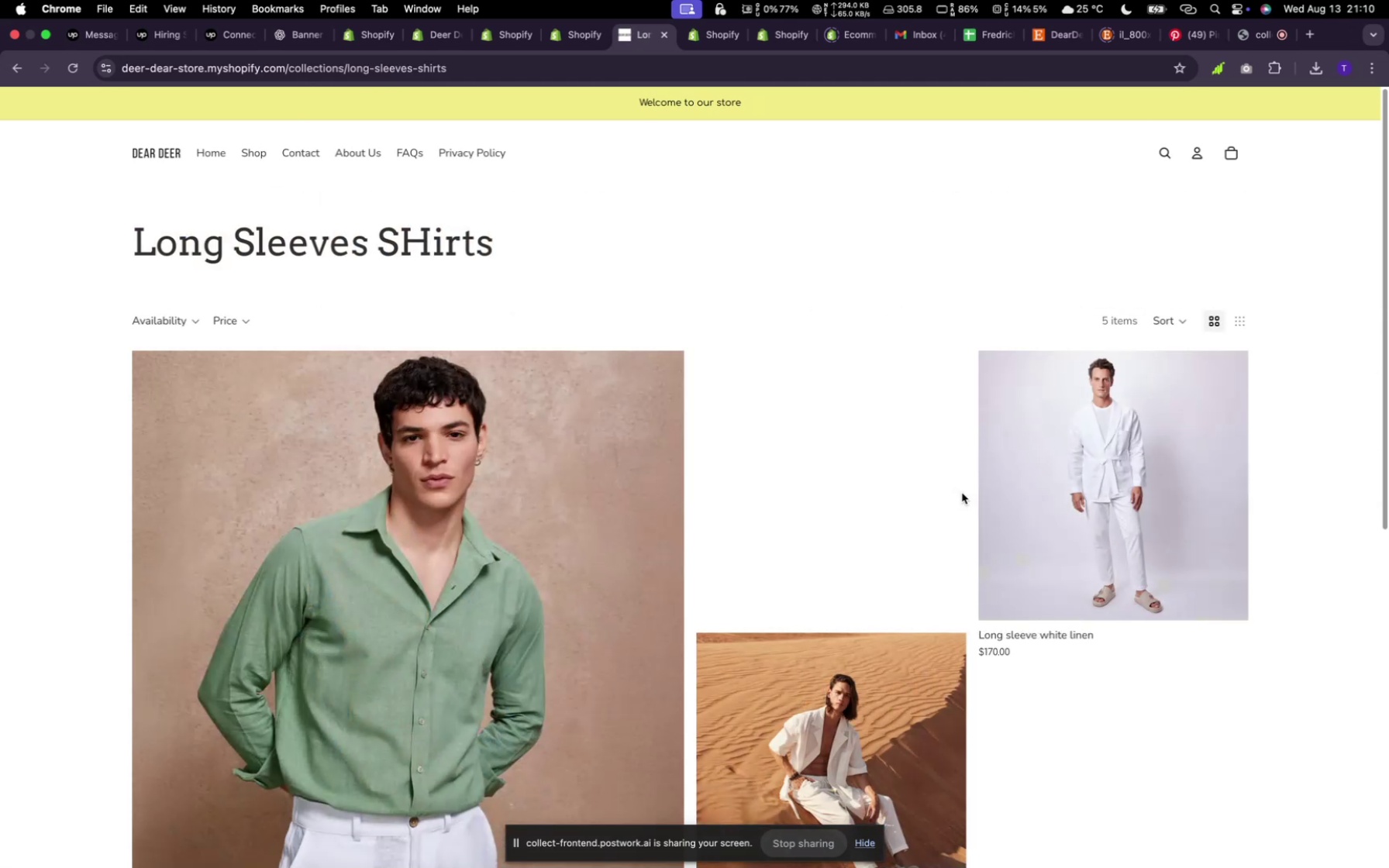 
left_click([772, 245])
 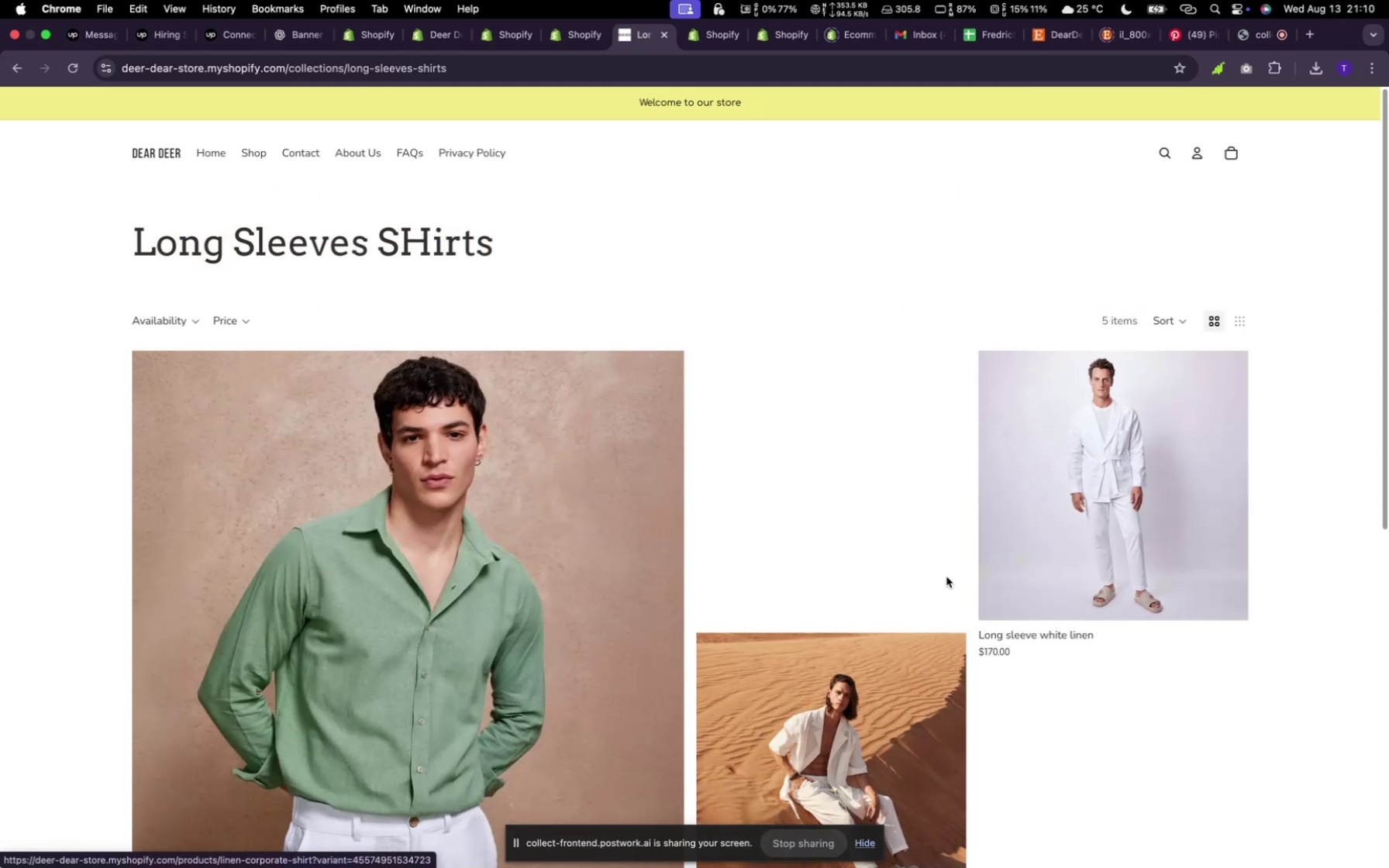 
scroll: coordinate [888, 656], scroll_direction: down, amount: 46.0
 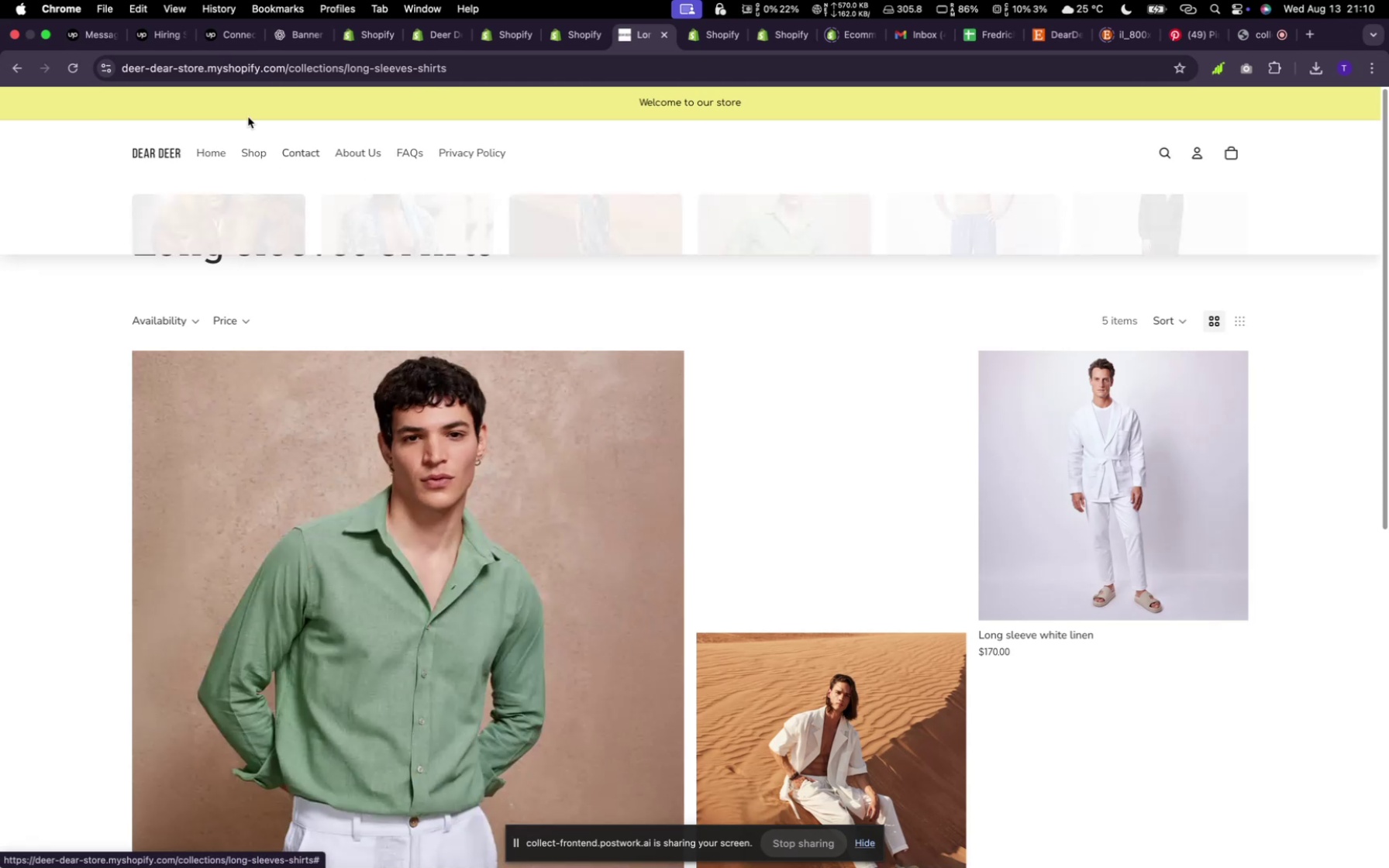 
scroll: coordinate [701, 434], scroll_direction: up, amount: 39.0
 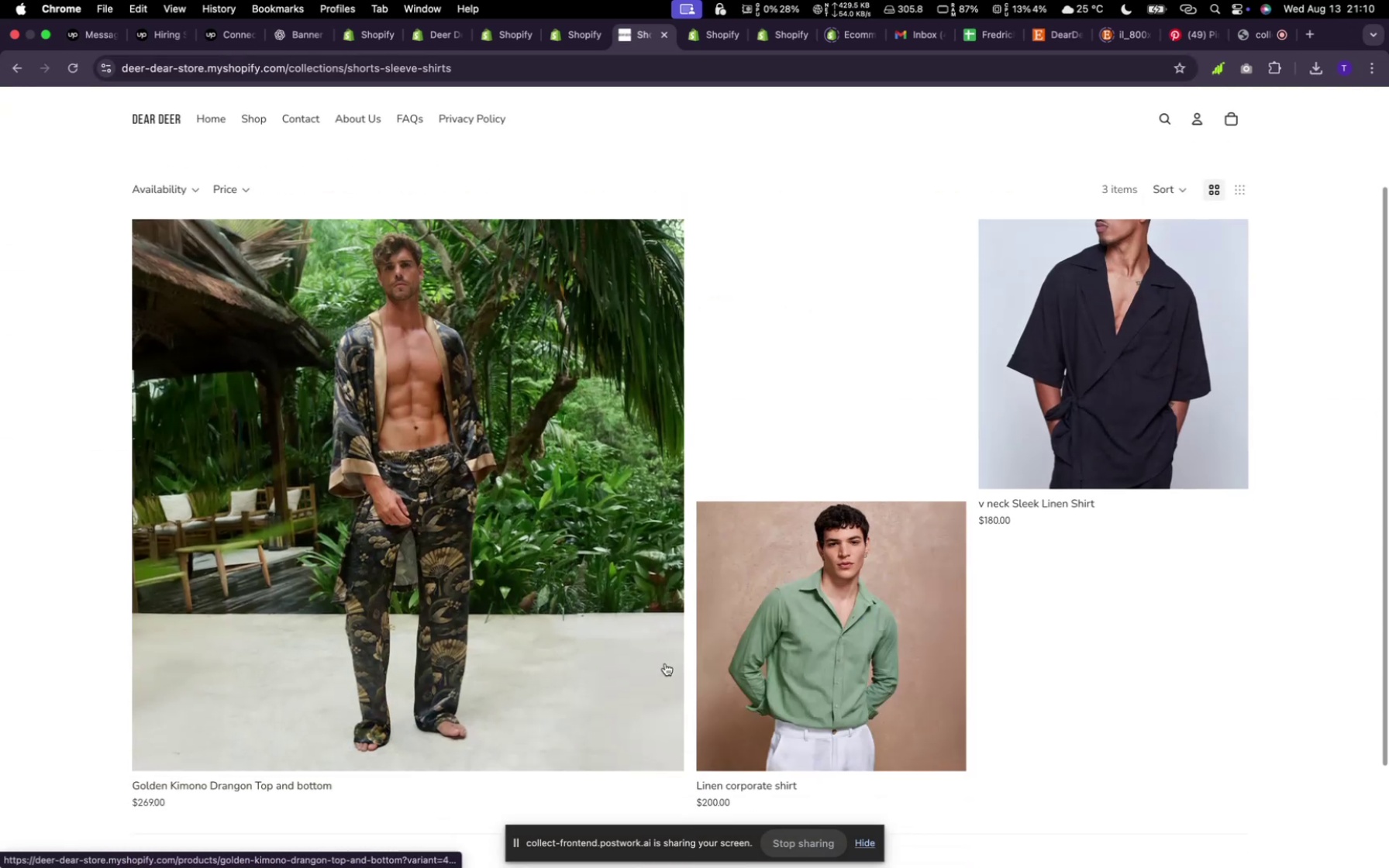 
wait(5.13)
 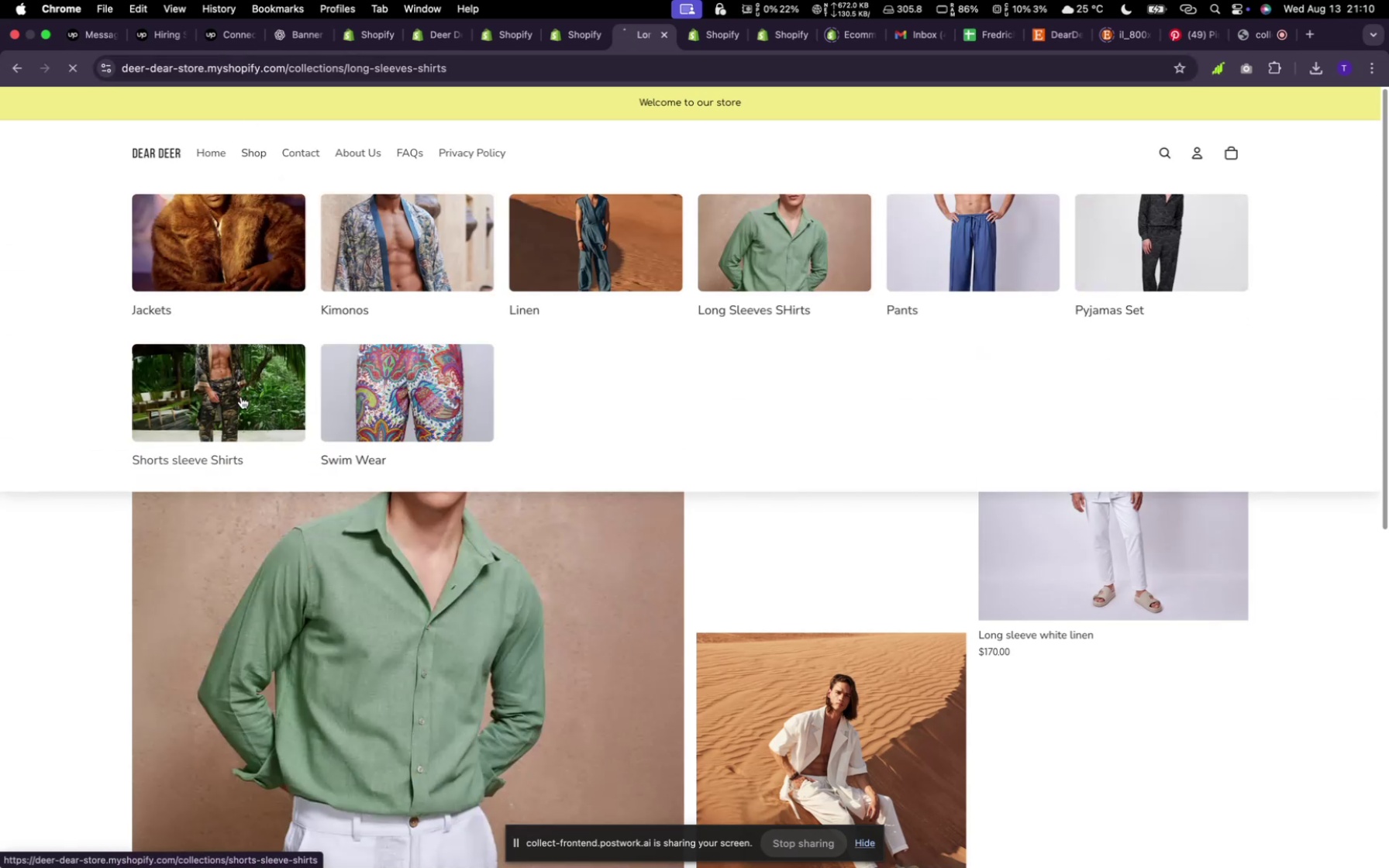 
scroll: coordinate [843, 642], scroll_direction: down, amount: 14.0
 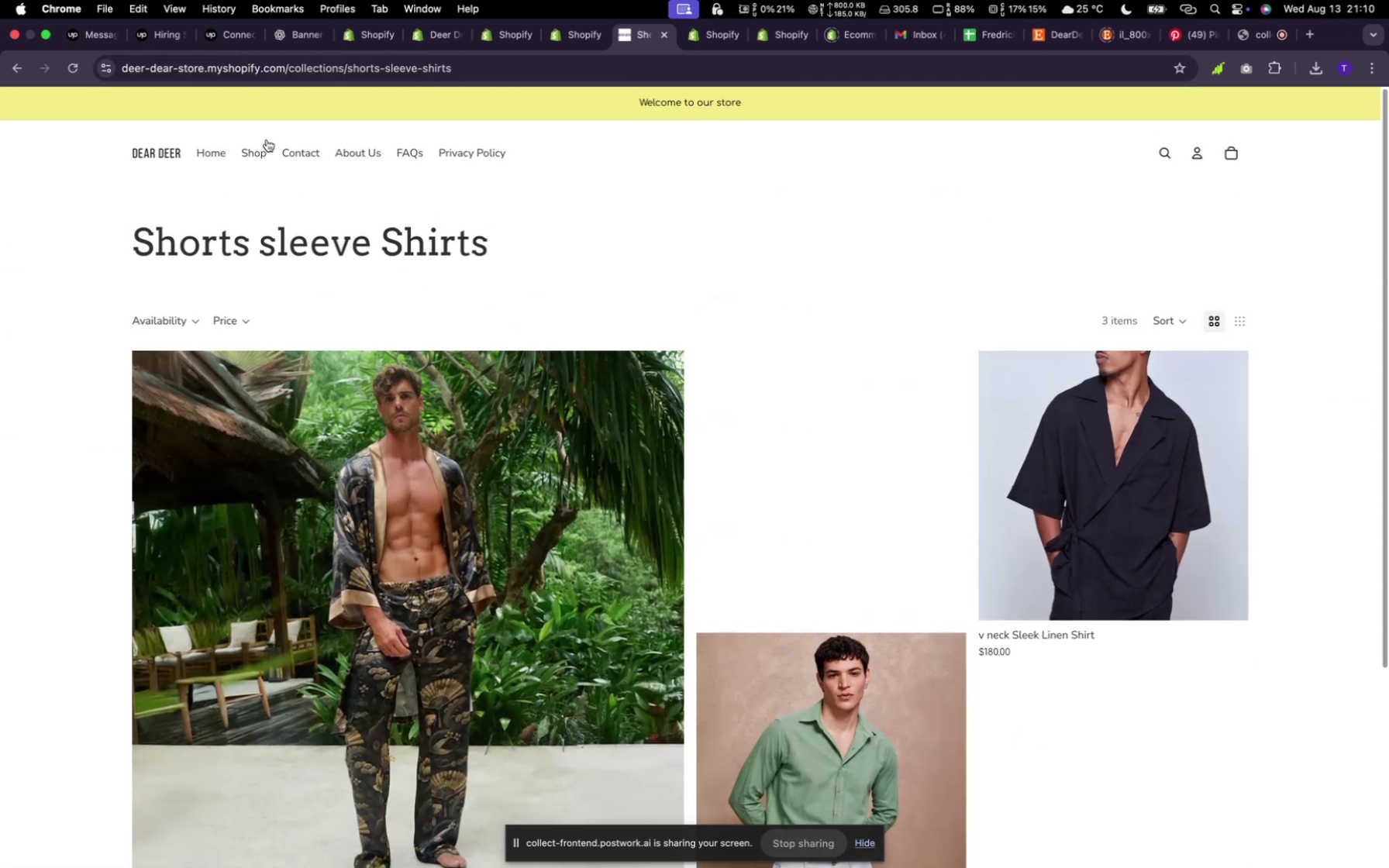 
scroll: coordinate [483, 309], scroll_direction: up, amount: 13.0
 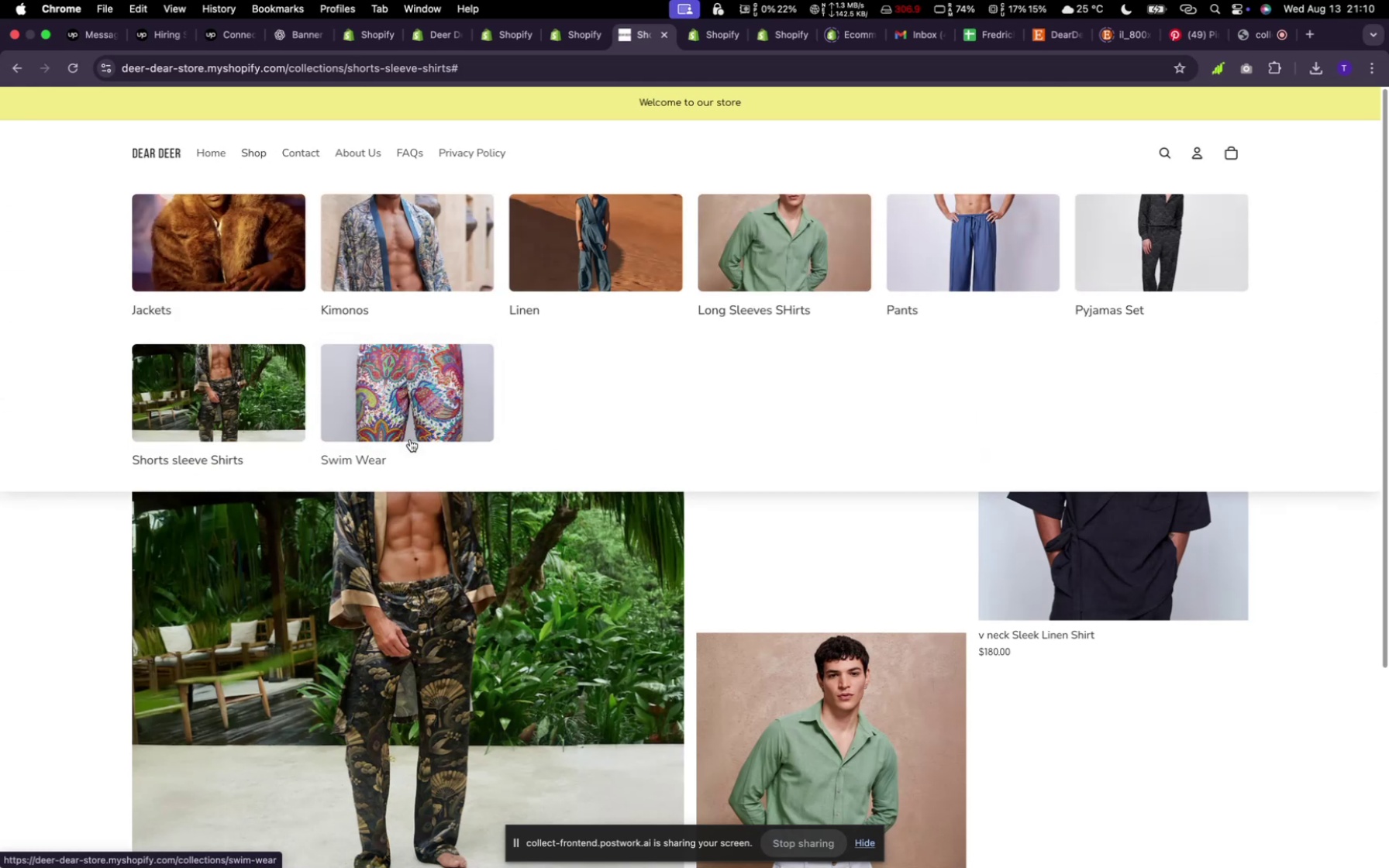 
left_click([250, 152])
 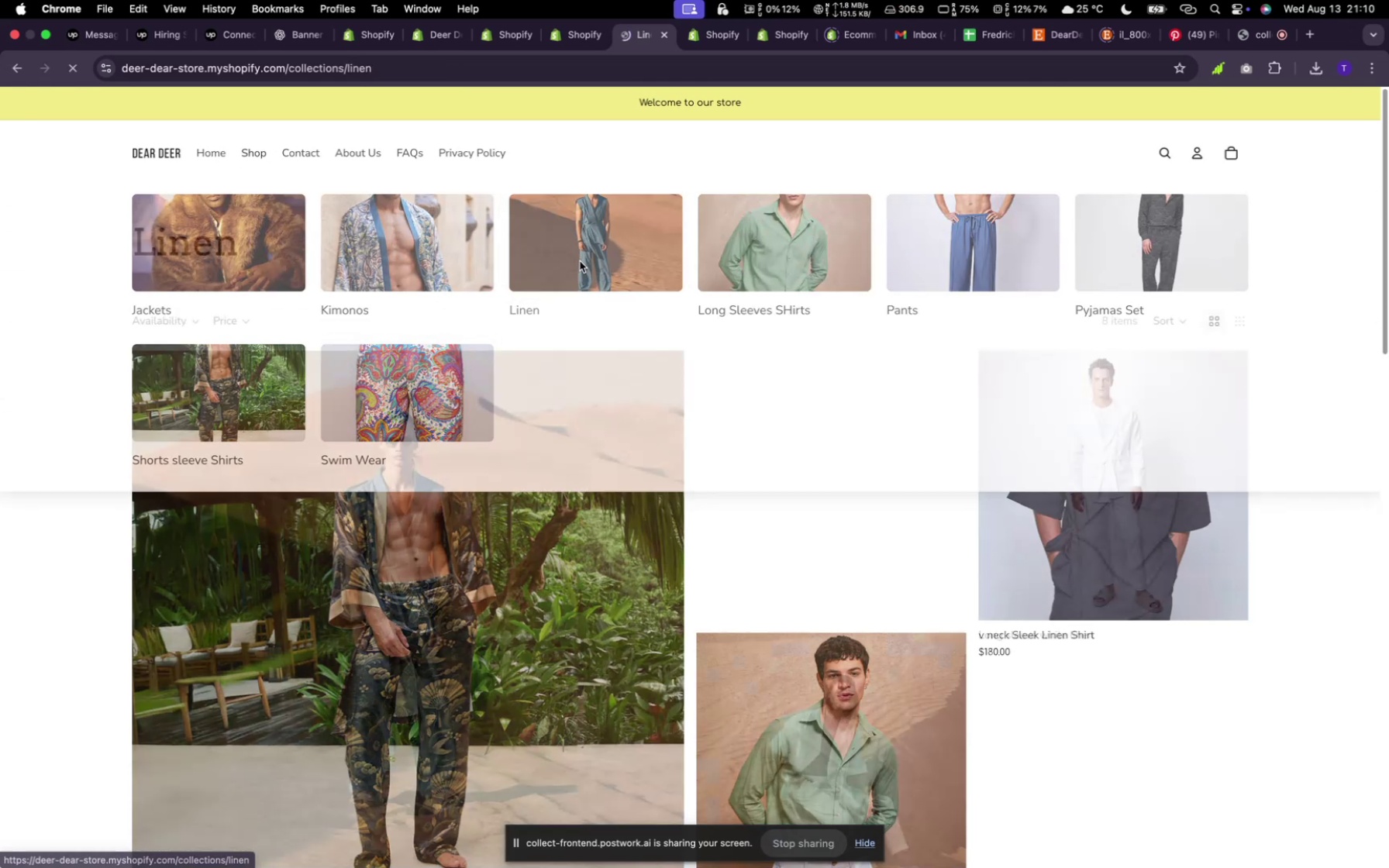 
wait(9.05)
 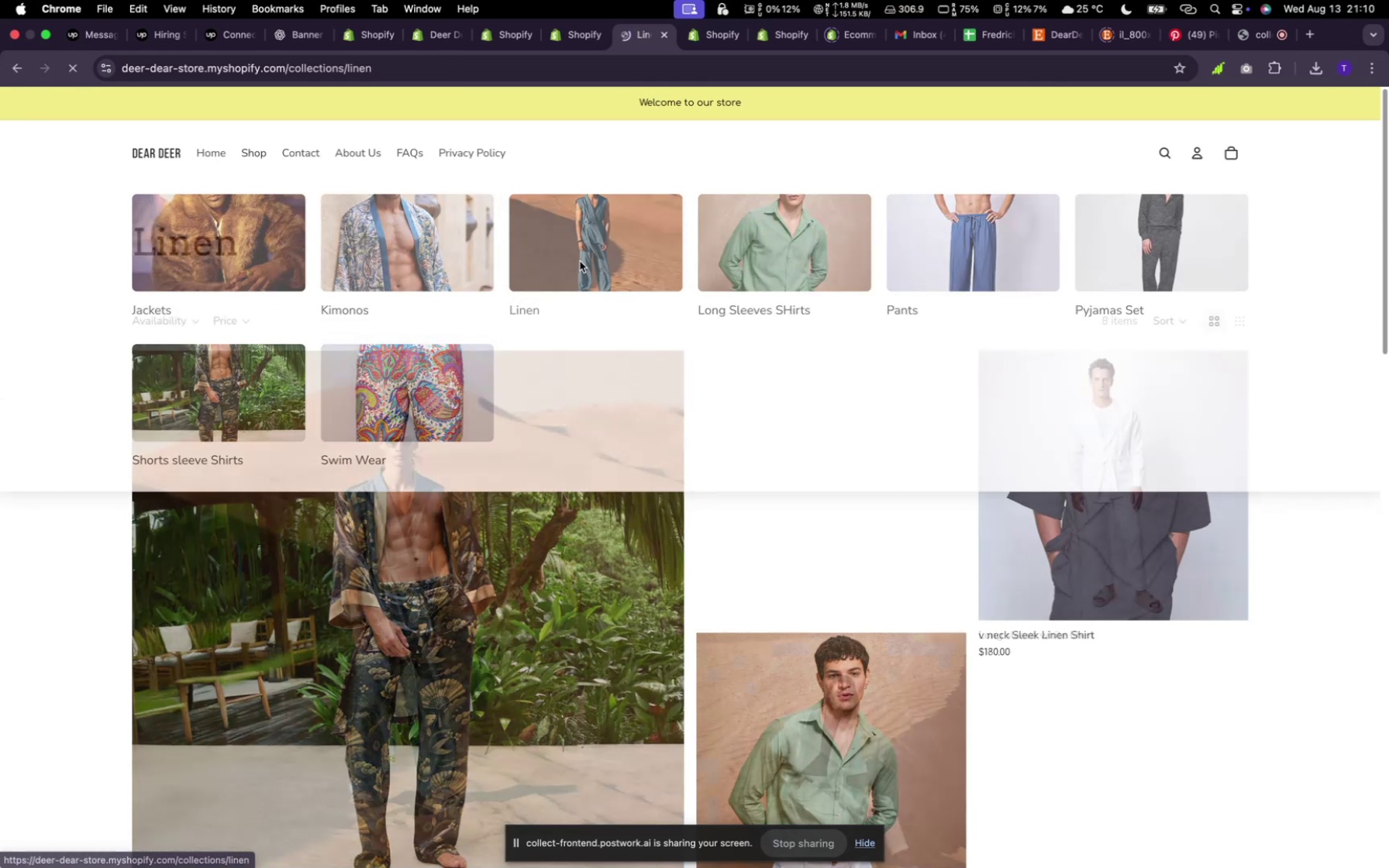 
scroll: coordinate [533, 497], scroll_direction: down, amount: 3.0
 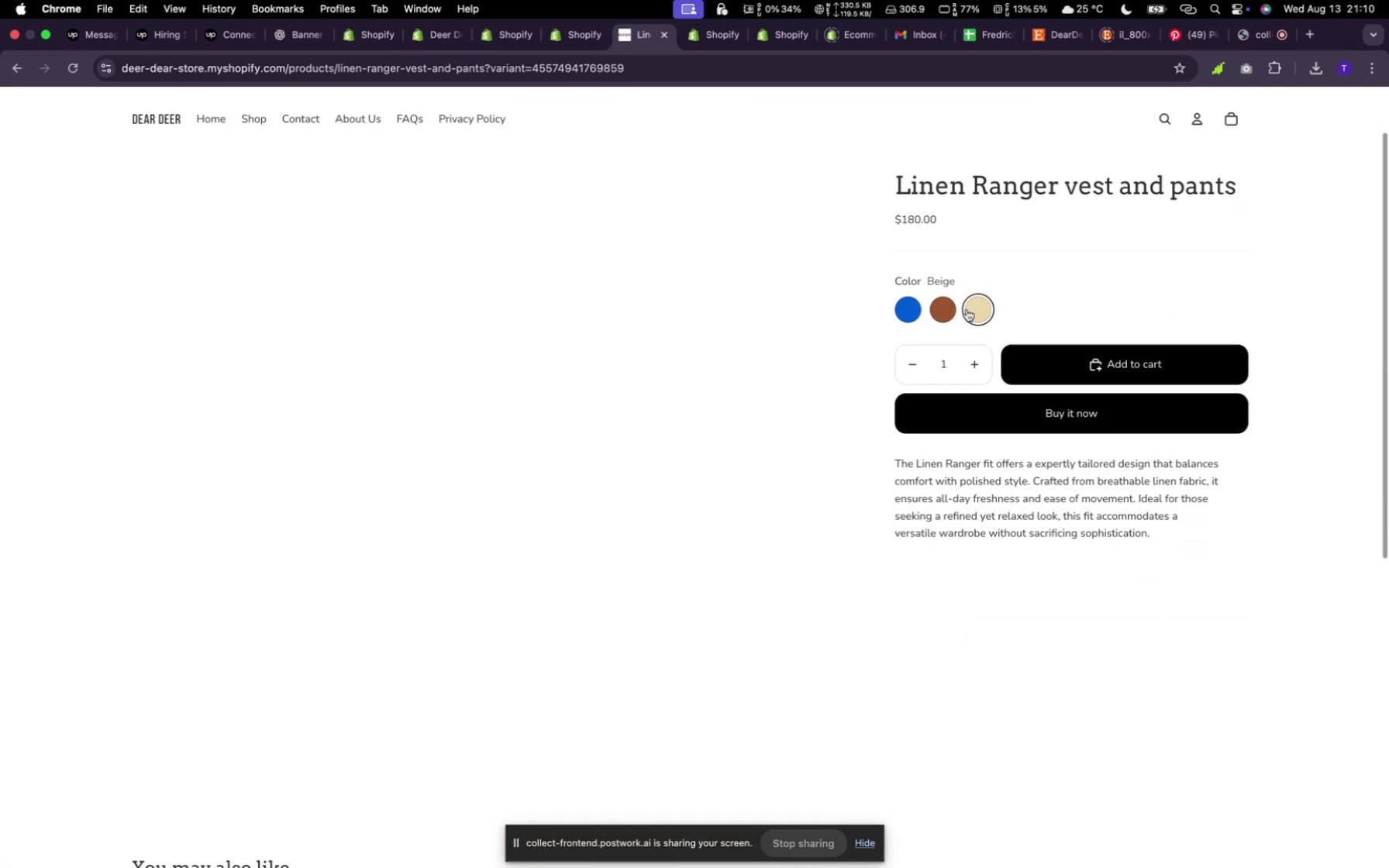 
left_click([939, 302])
 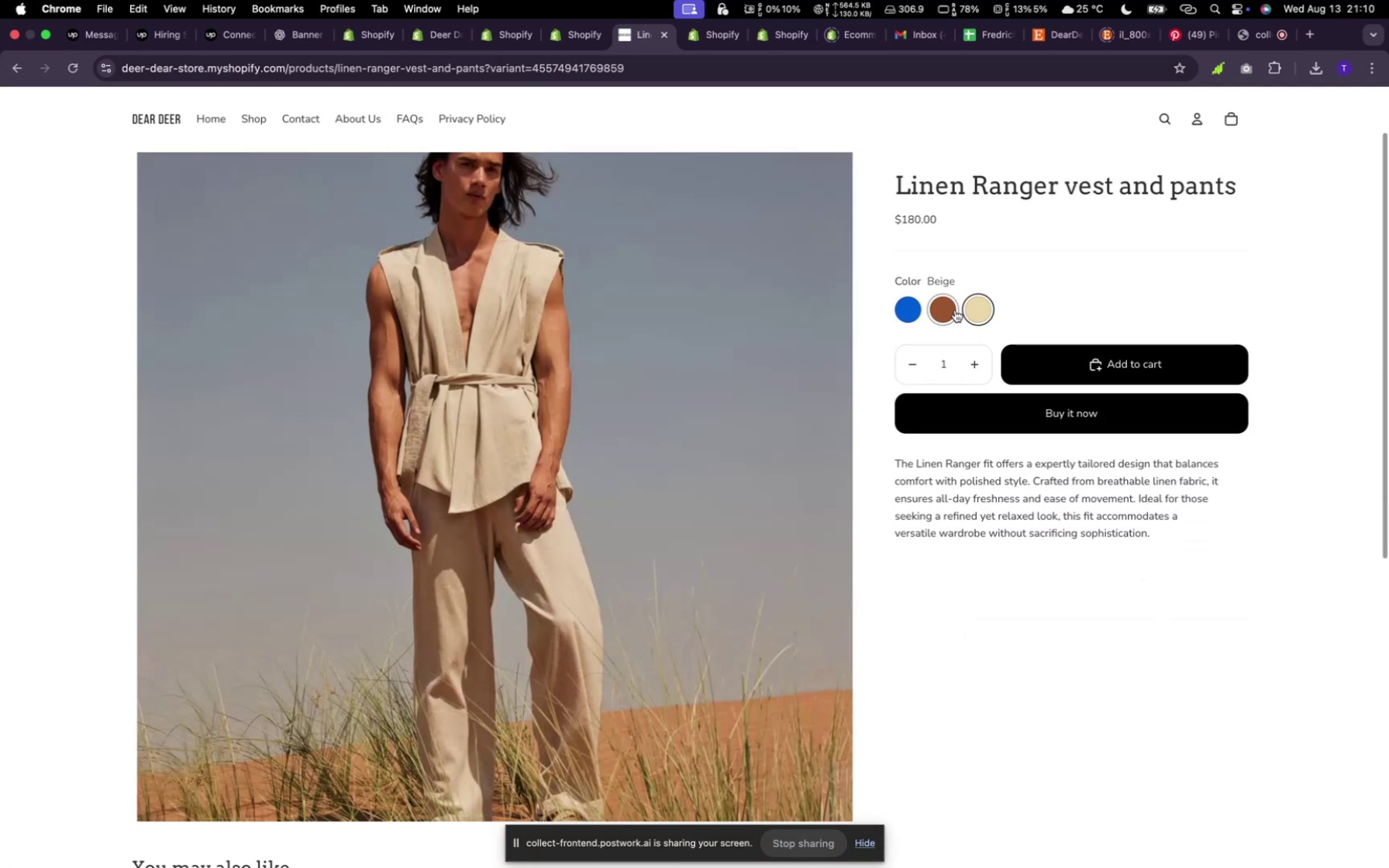 
left_click([967, 309])
 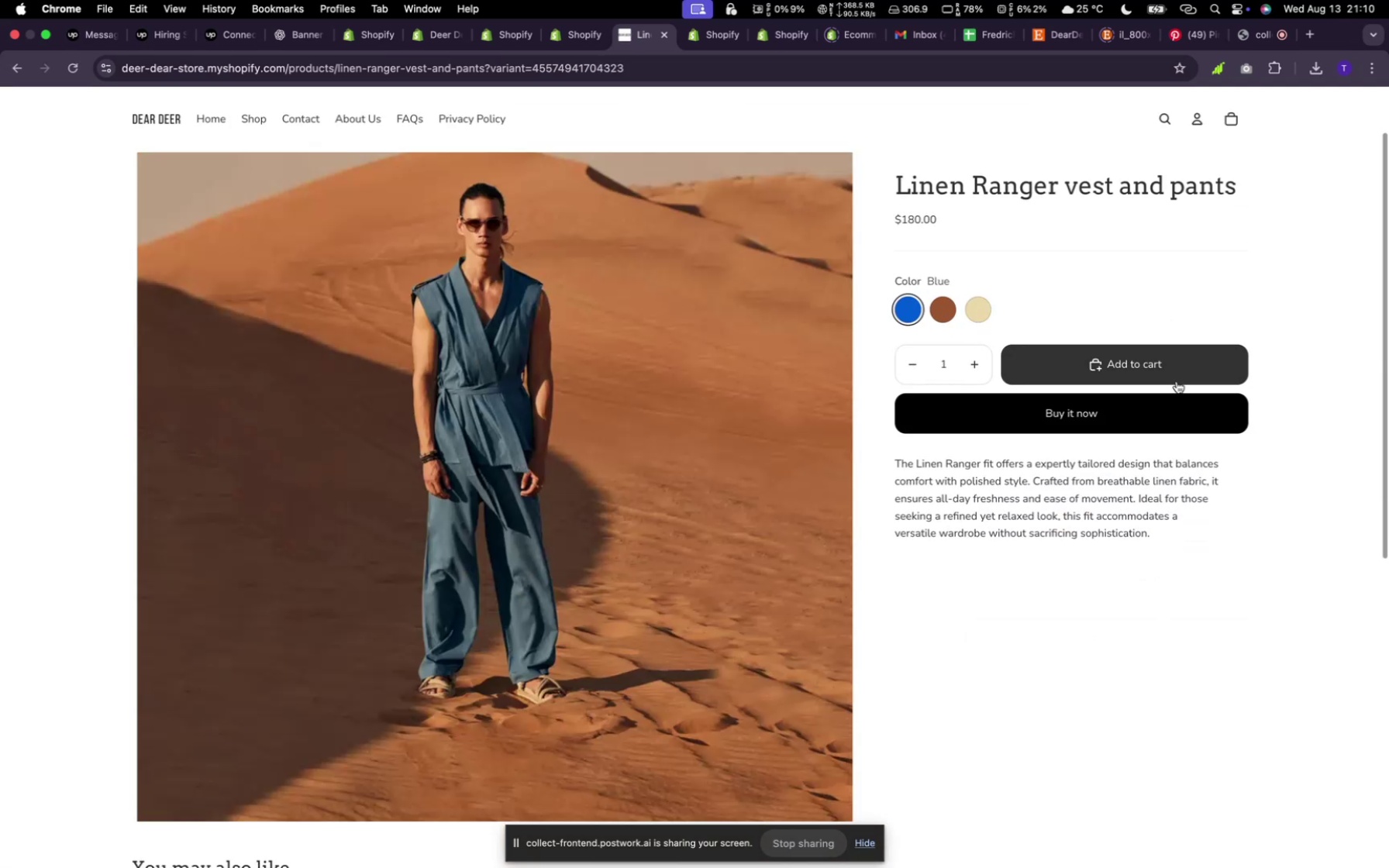 
left_click([895, 312])
 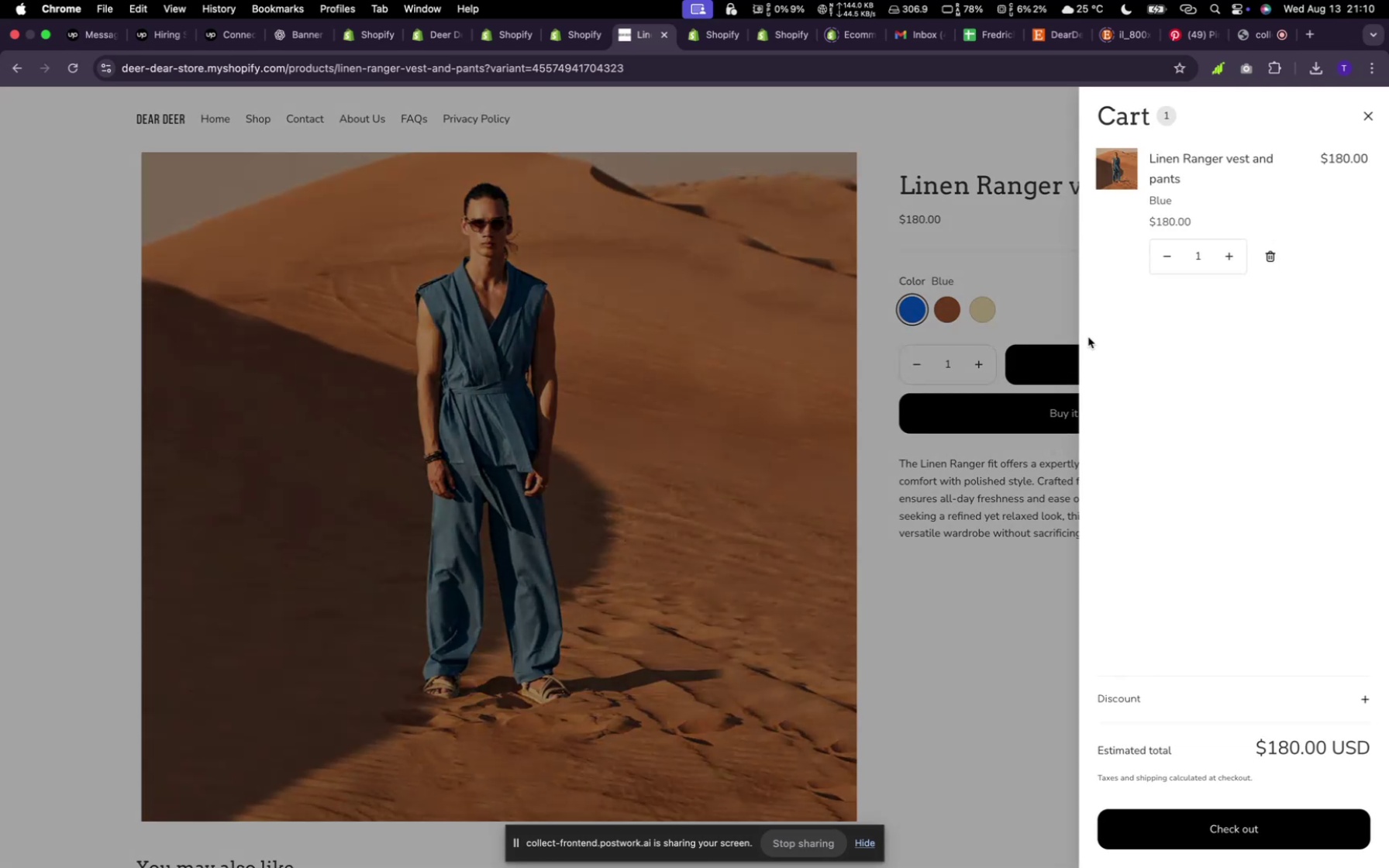 
left_click([1180, 372])
 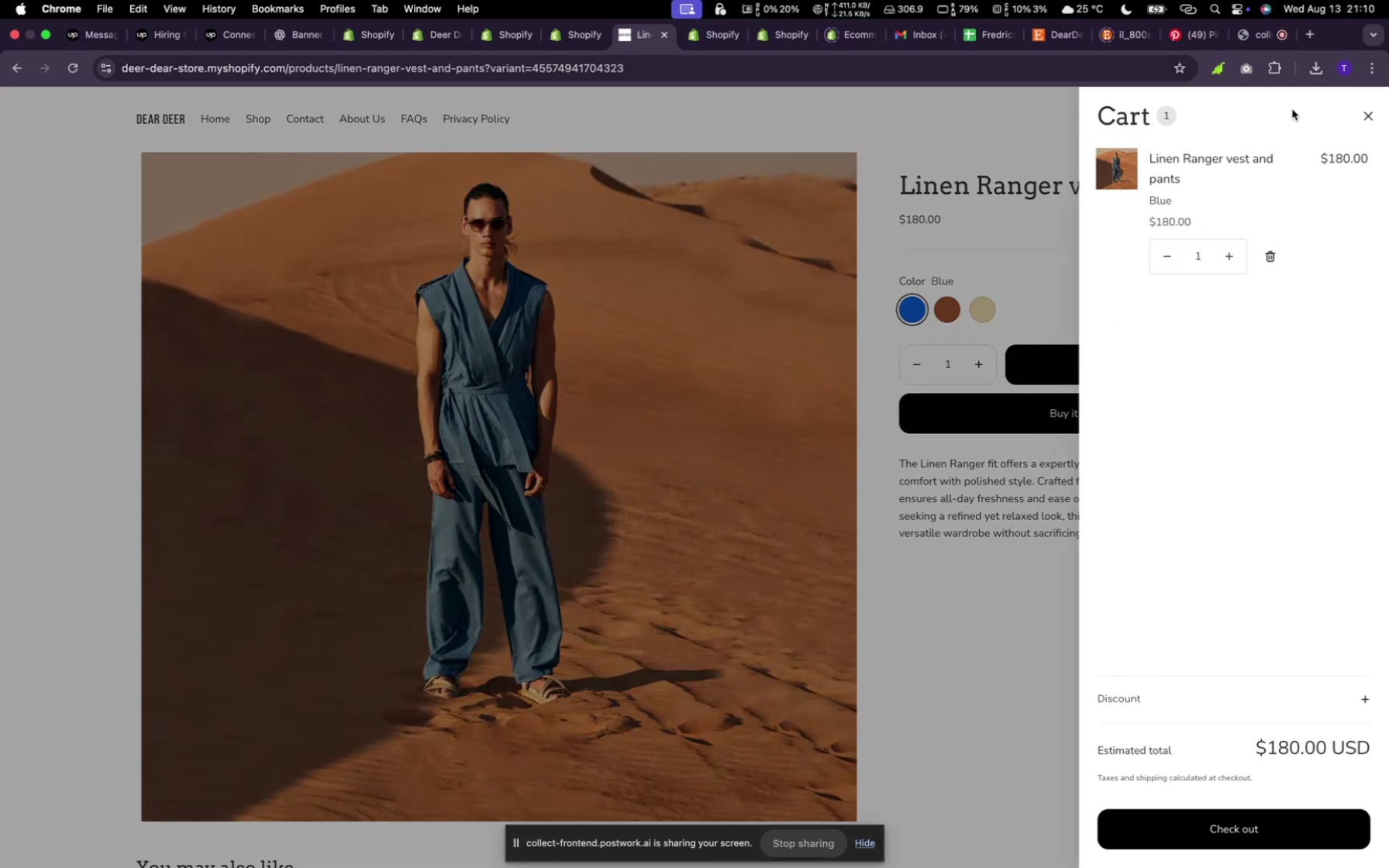 
wait(8.27)
 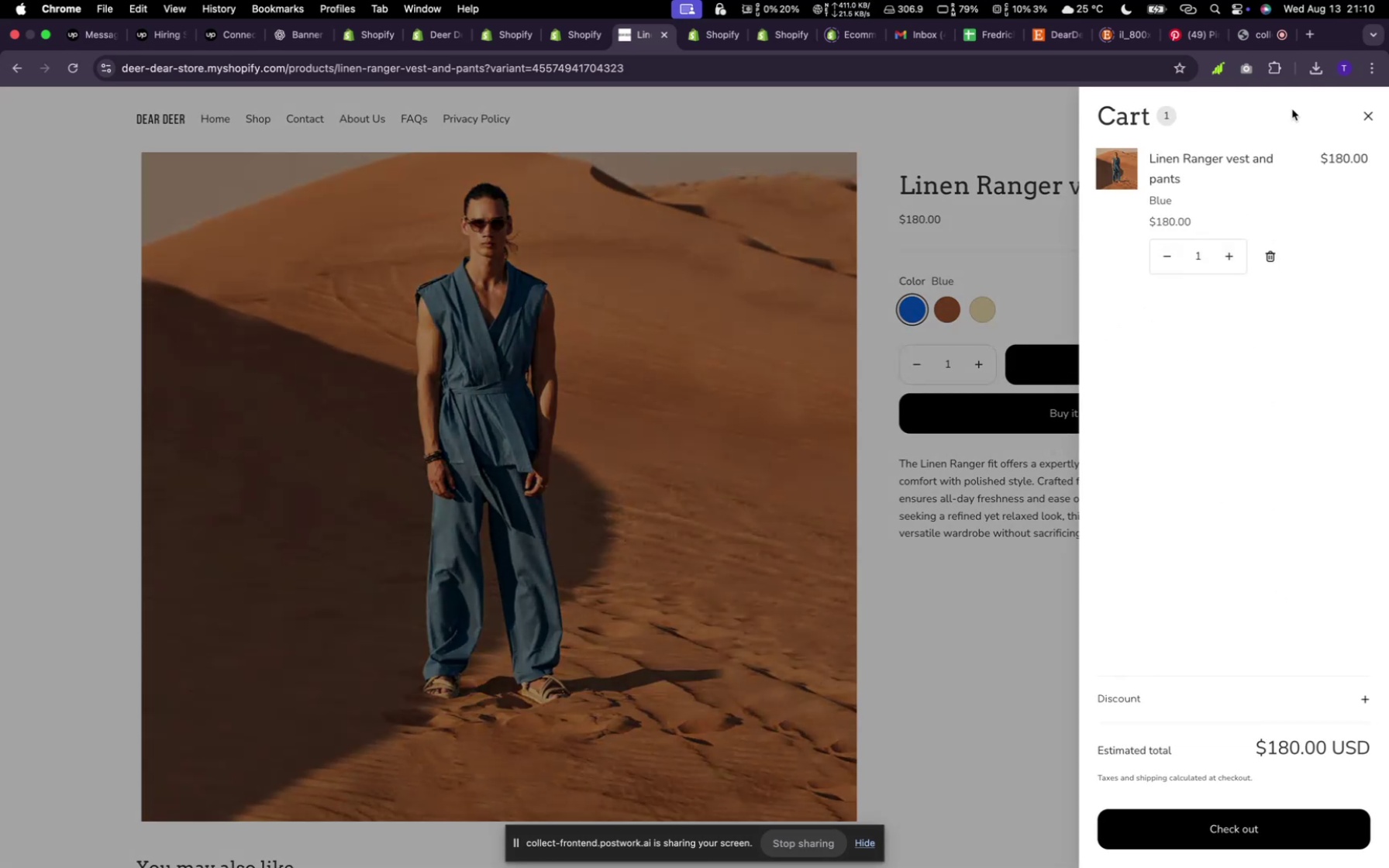 
double_click([980, 355])
 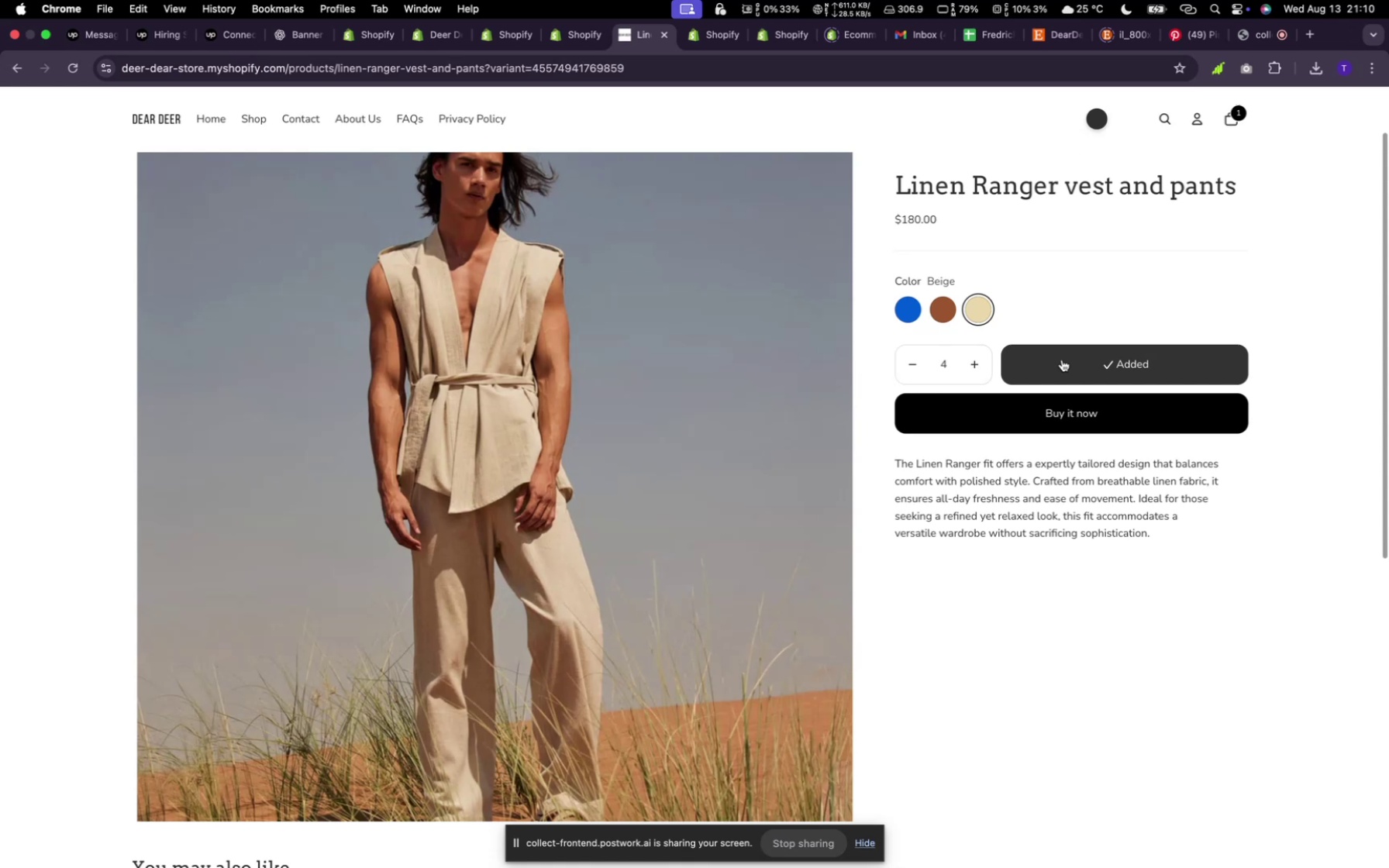 
triple_click([980, 355])
 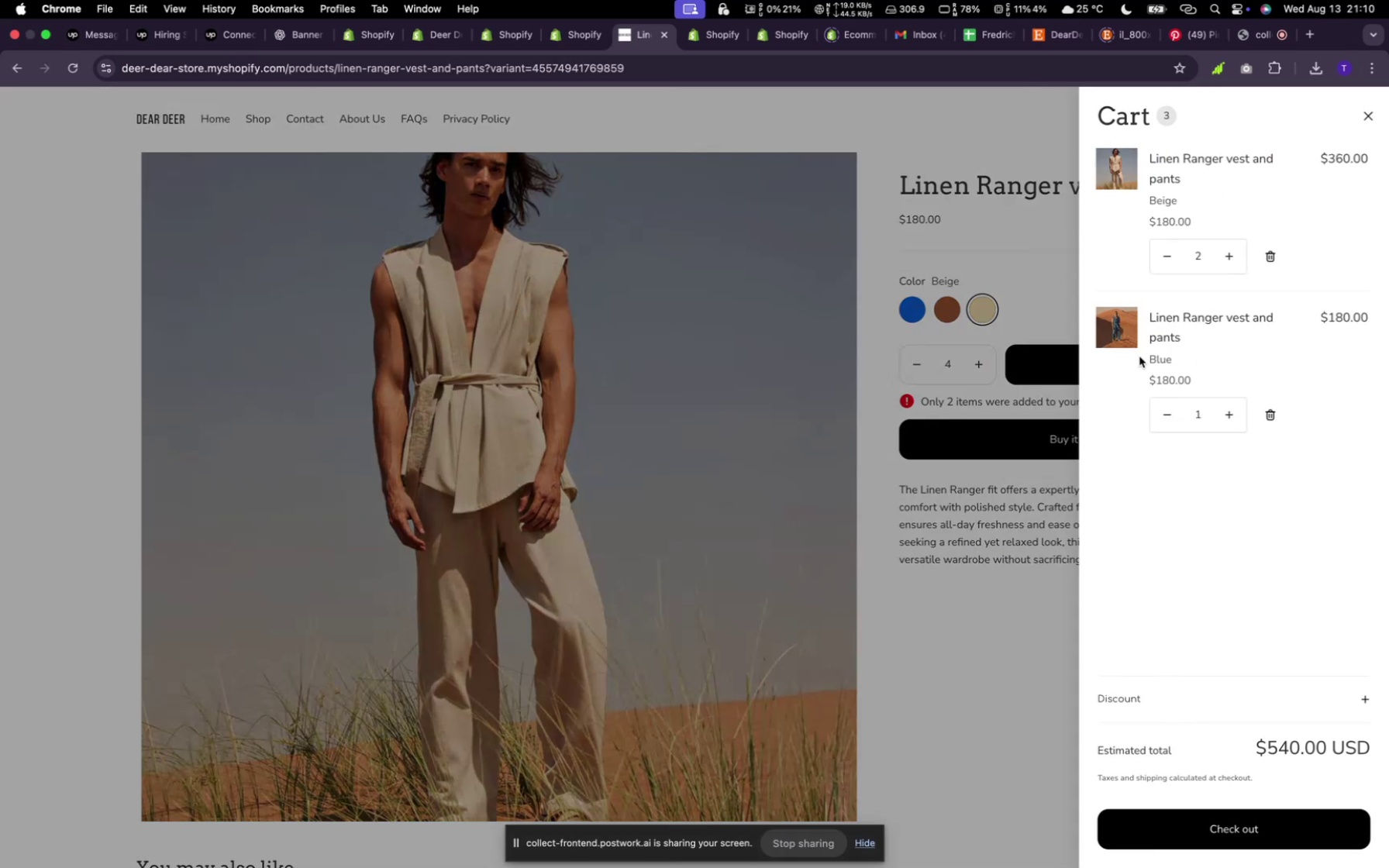 
wait(8.85)
 